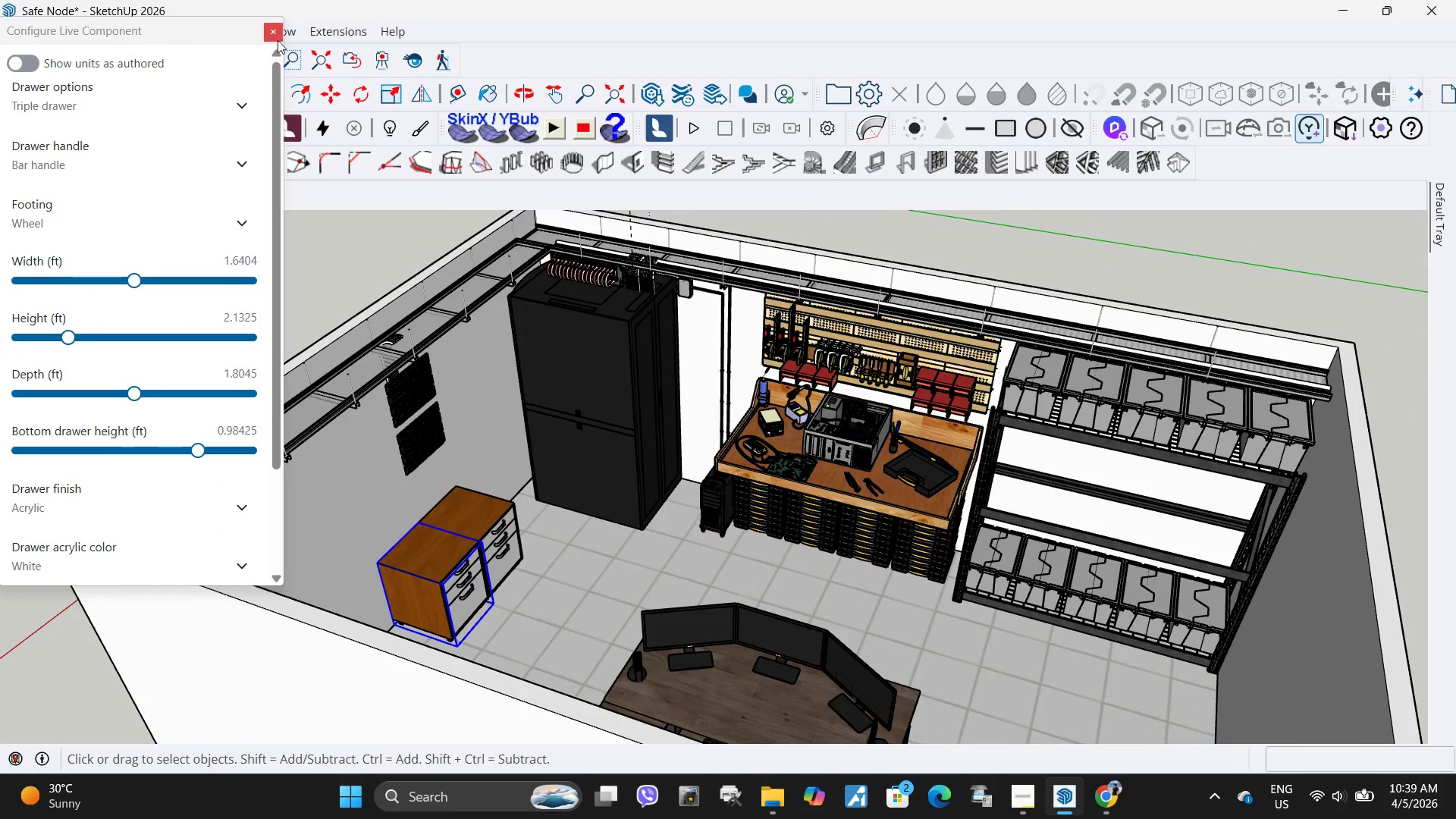 
left_click([271, 40])
 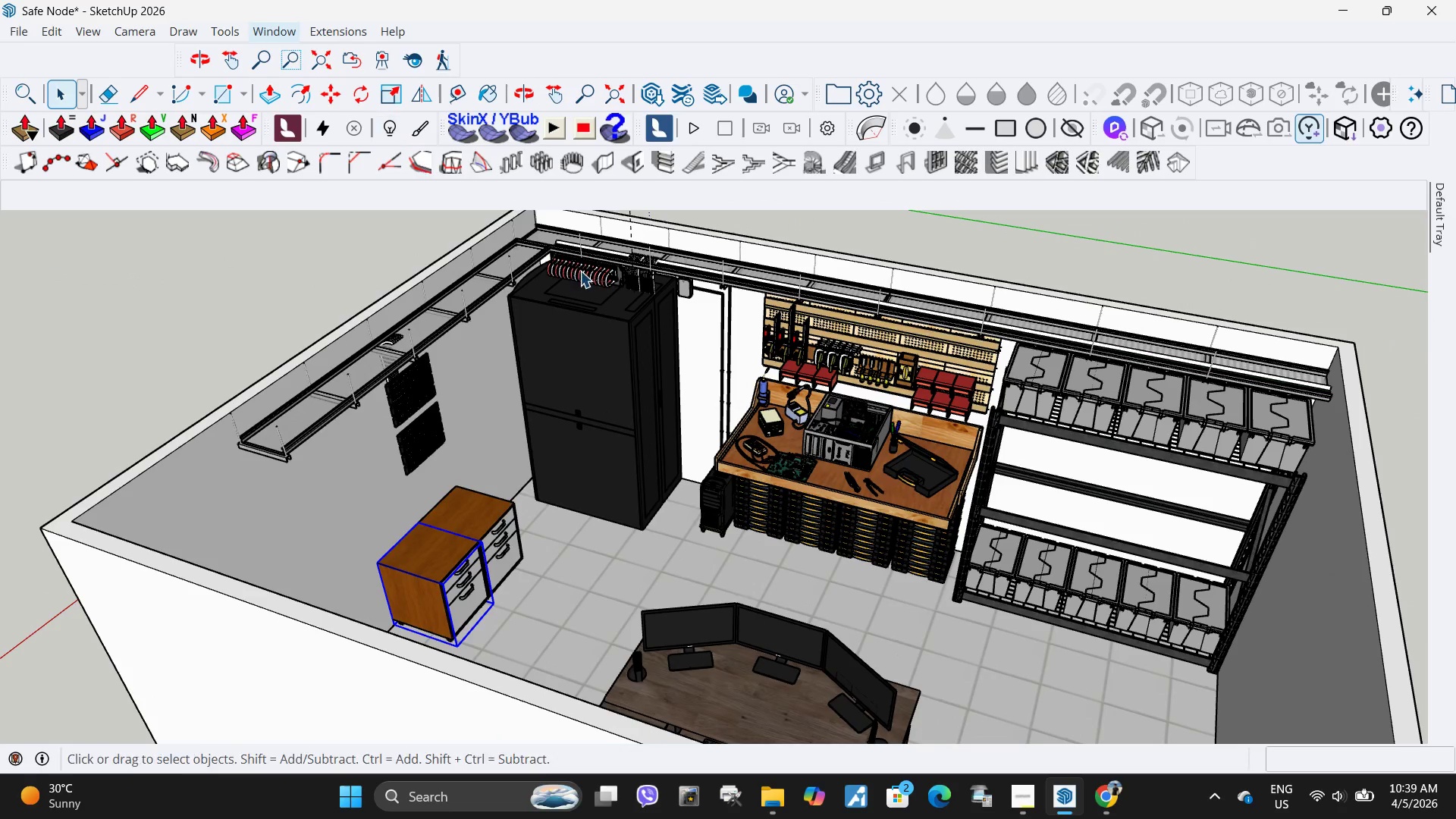 
scroll: coordinate [581, 271], scroll_direction: down, amount: 4.0
 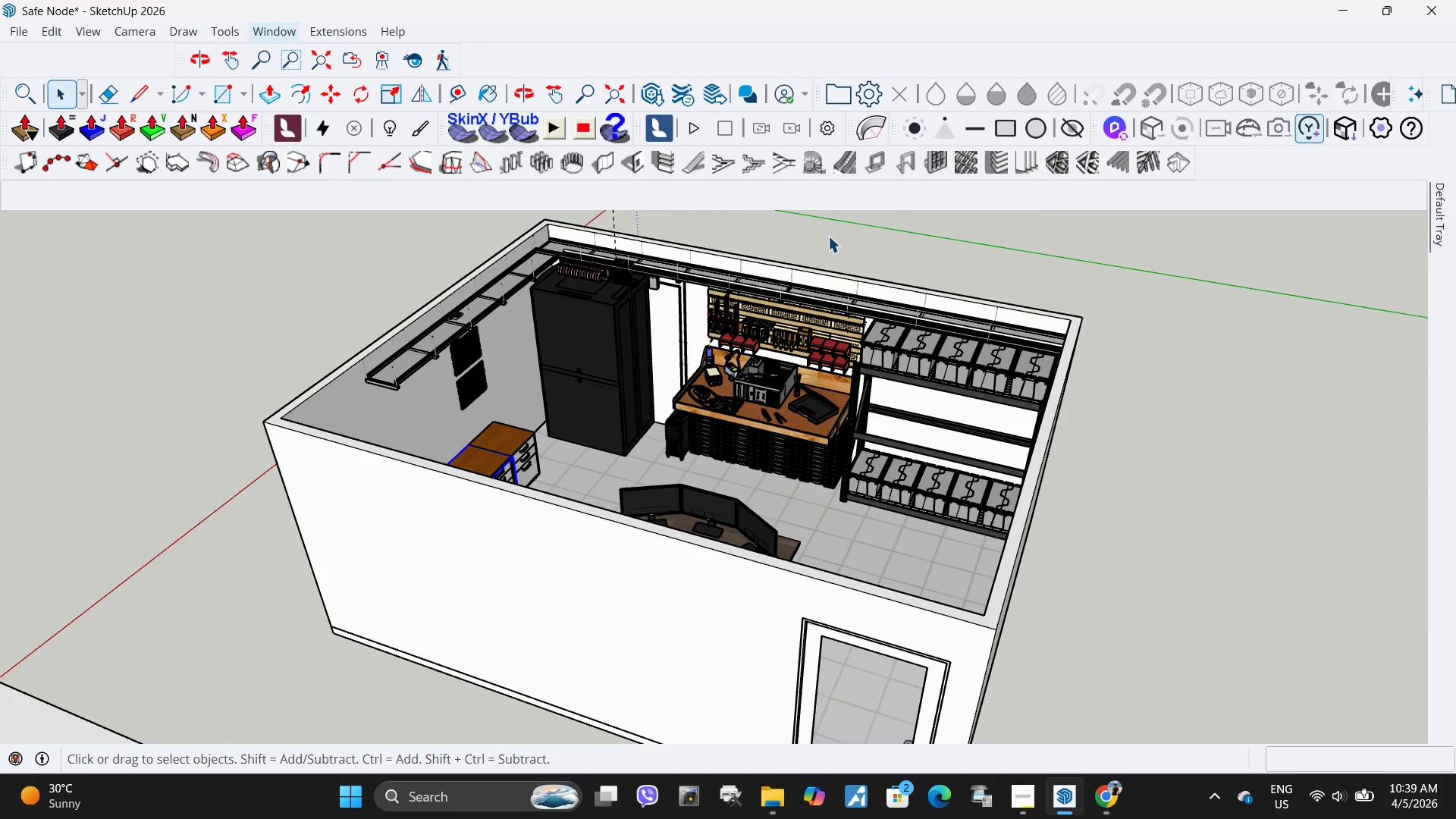 
left_click([827, 231])
 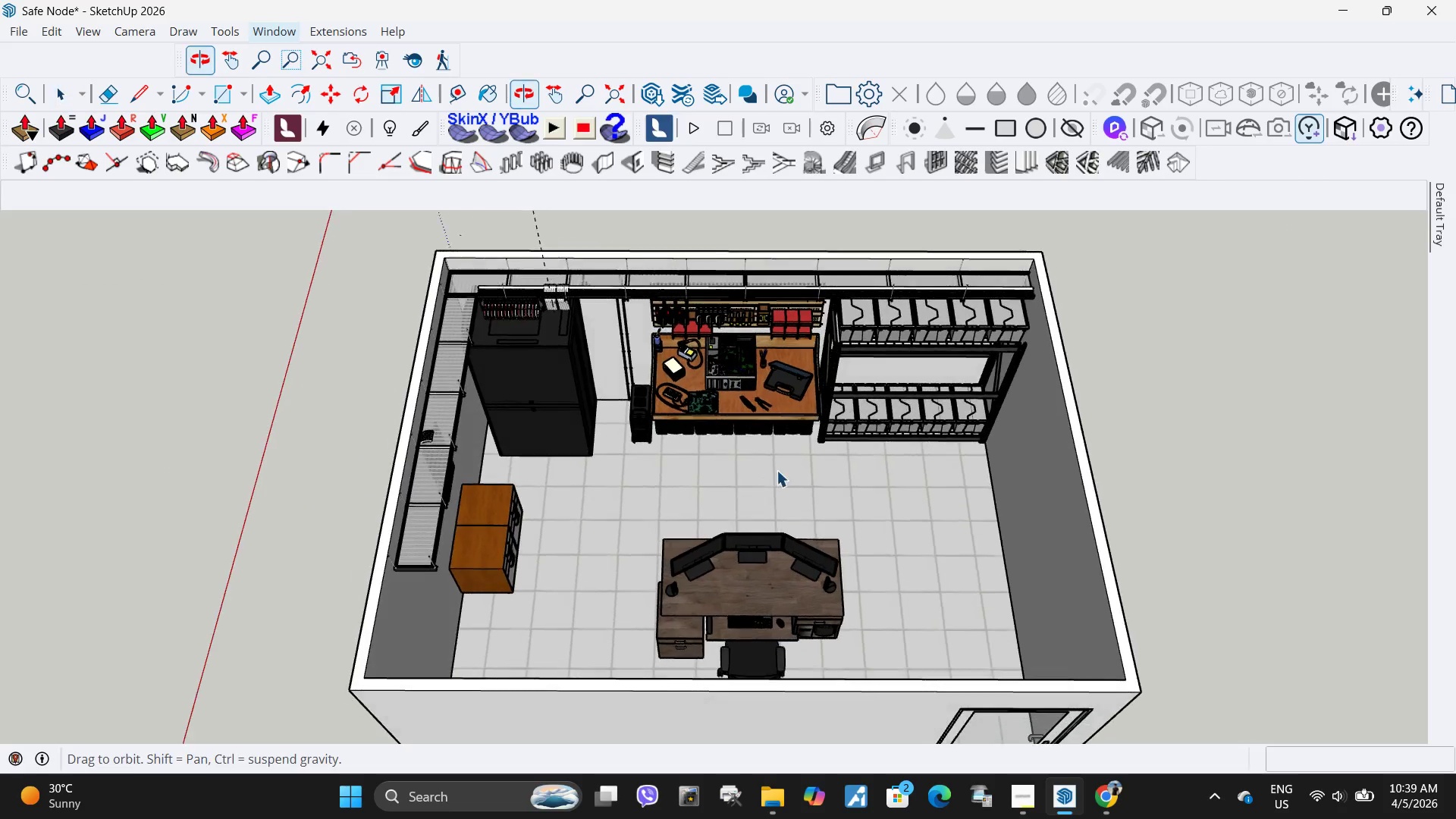 
scroll: coordinate [513, 579], scroll_direction: up, amount: 4.0
 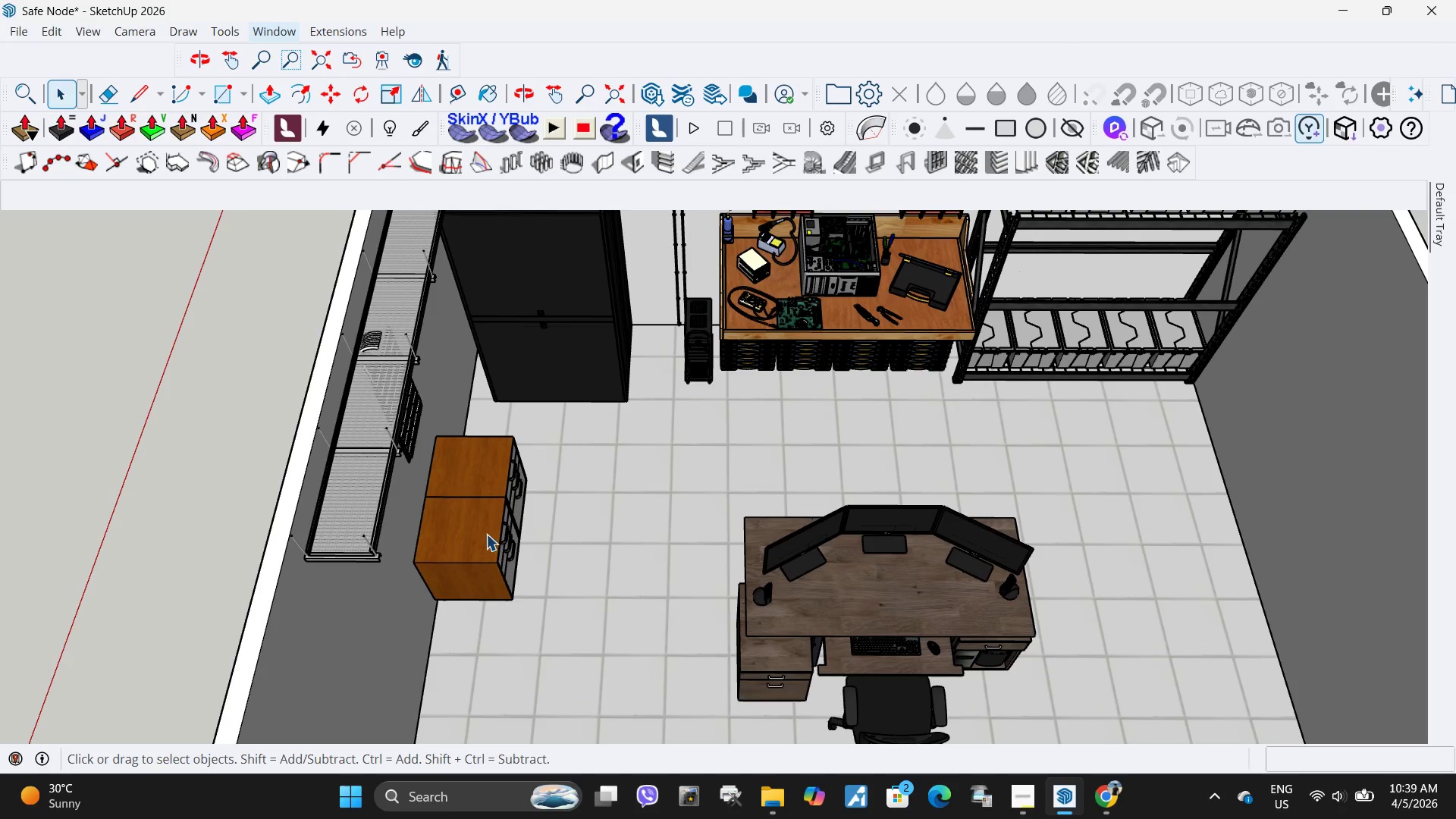 
double_click([480, 534])
 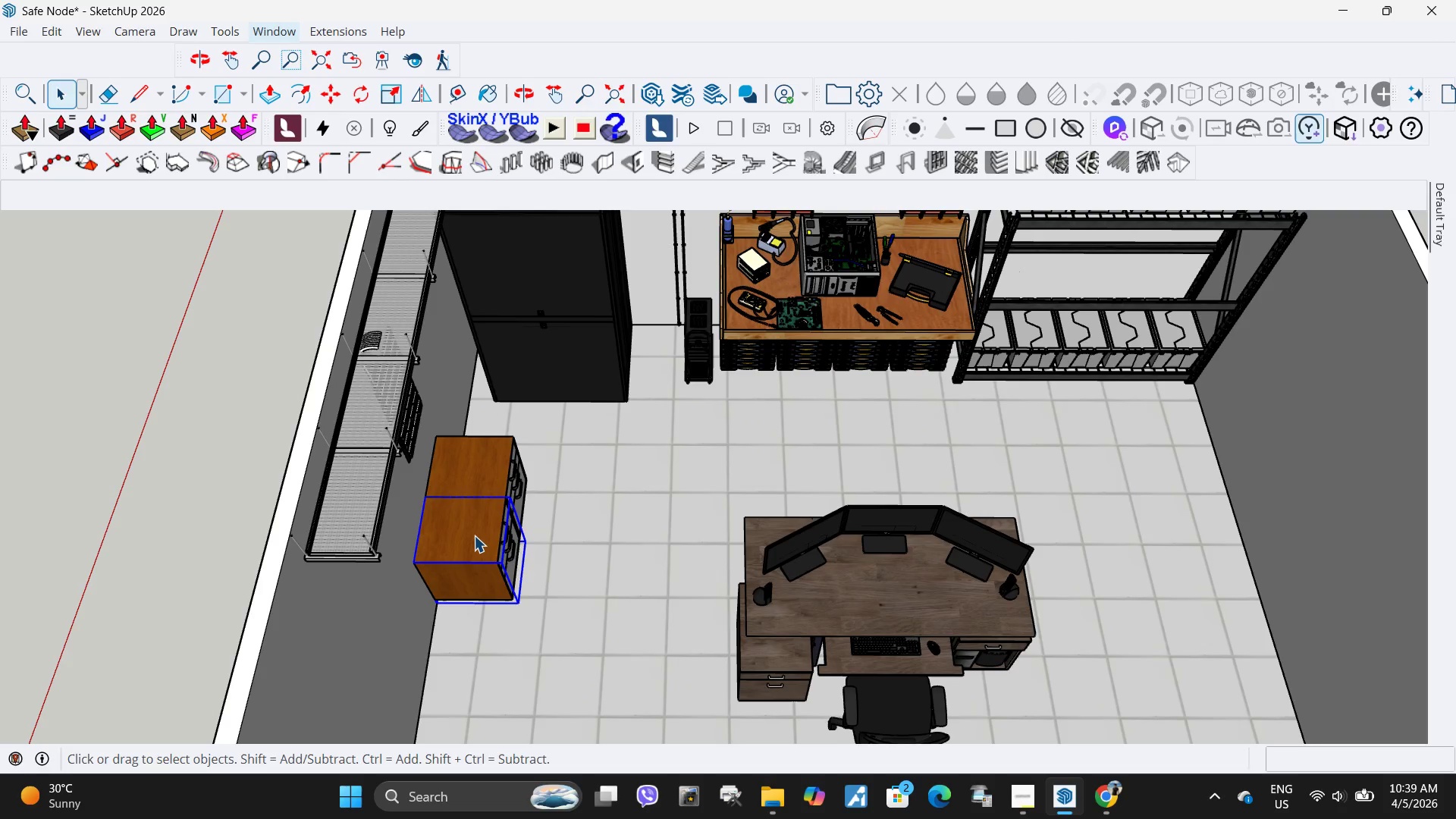 
triple_click([472, 535])
 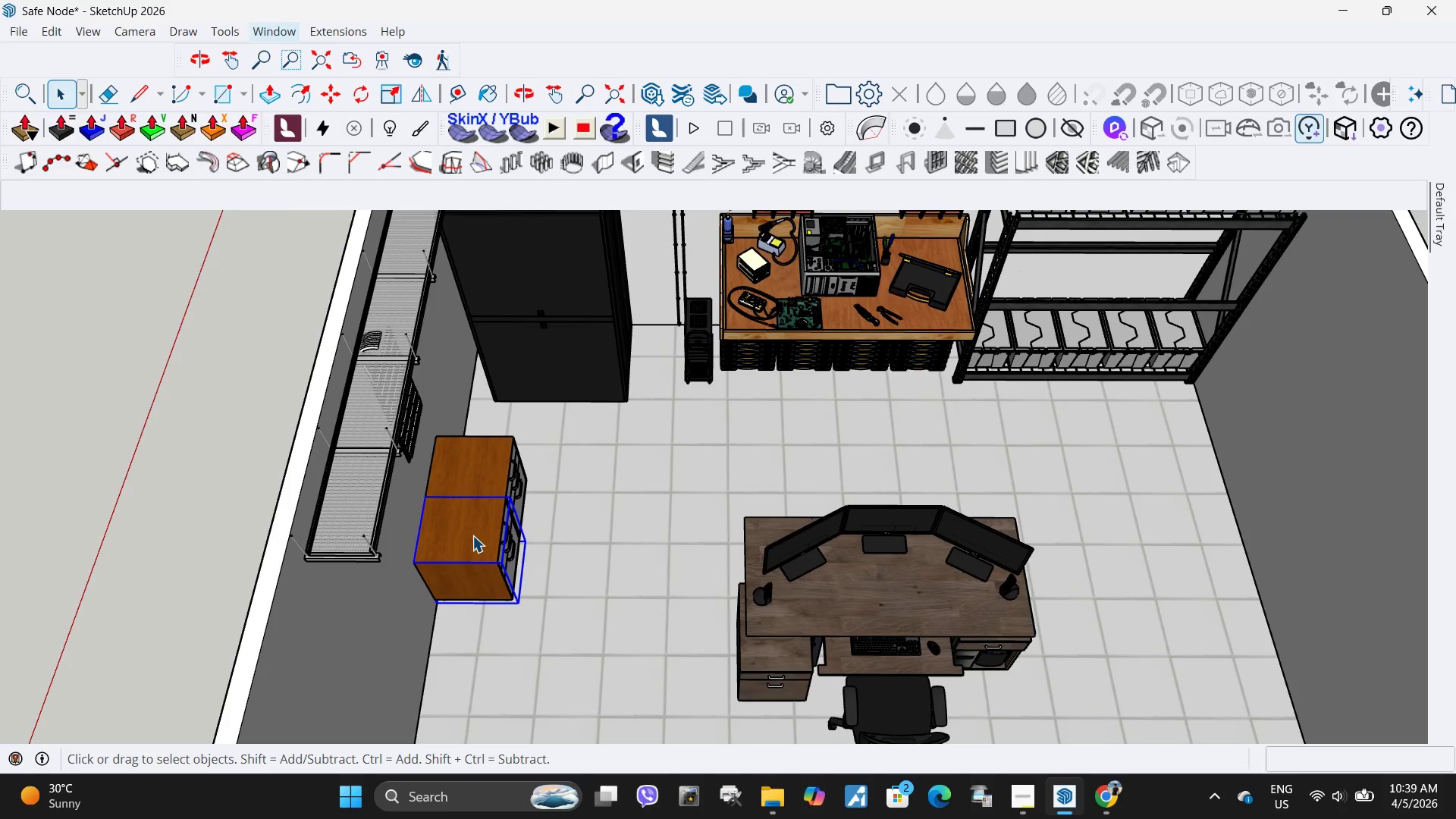 
triple_click([472, 535])
 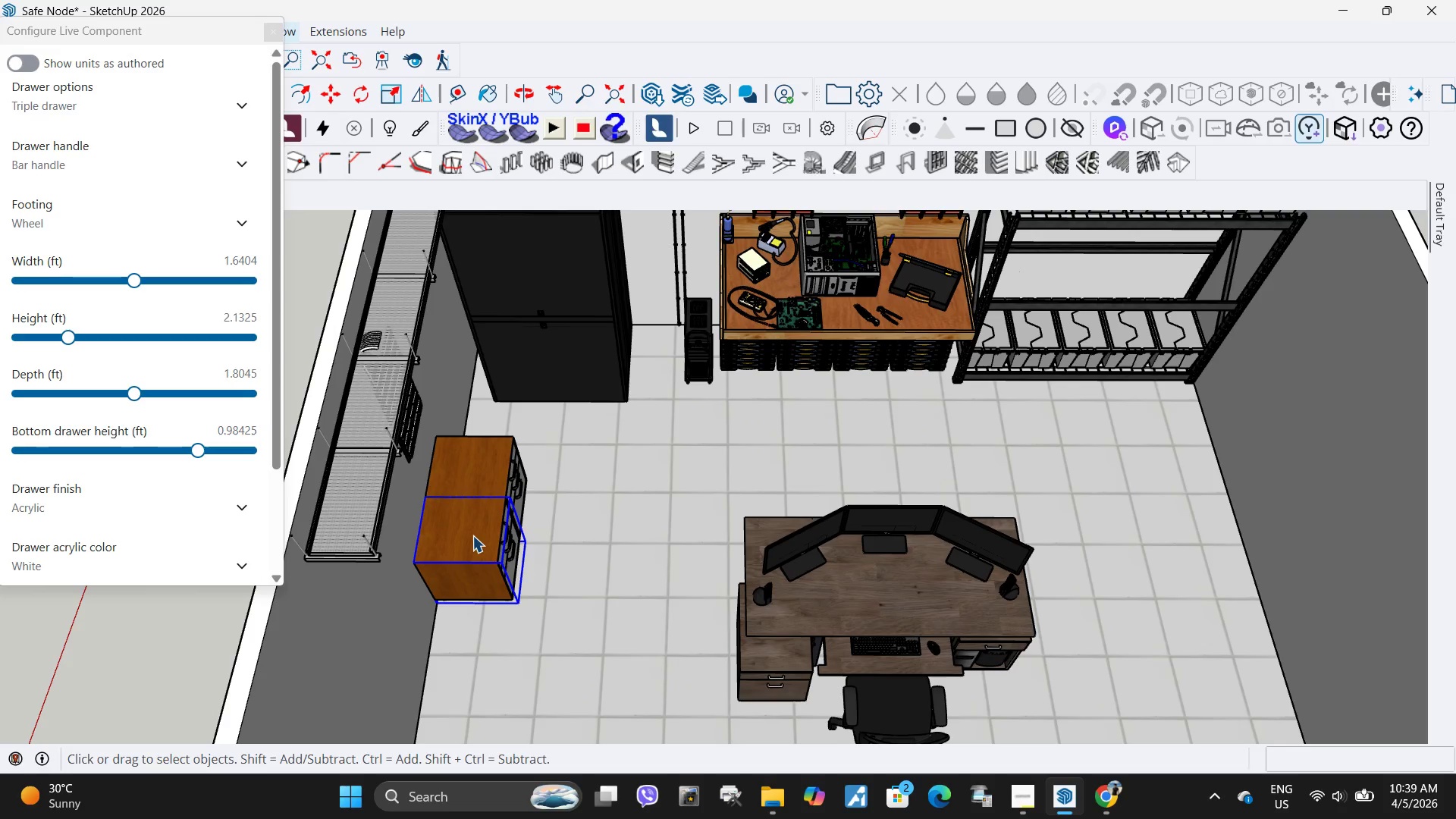 
triple_click([472, 535])
 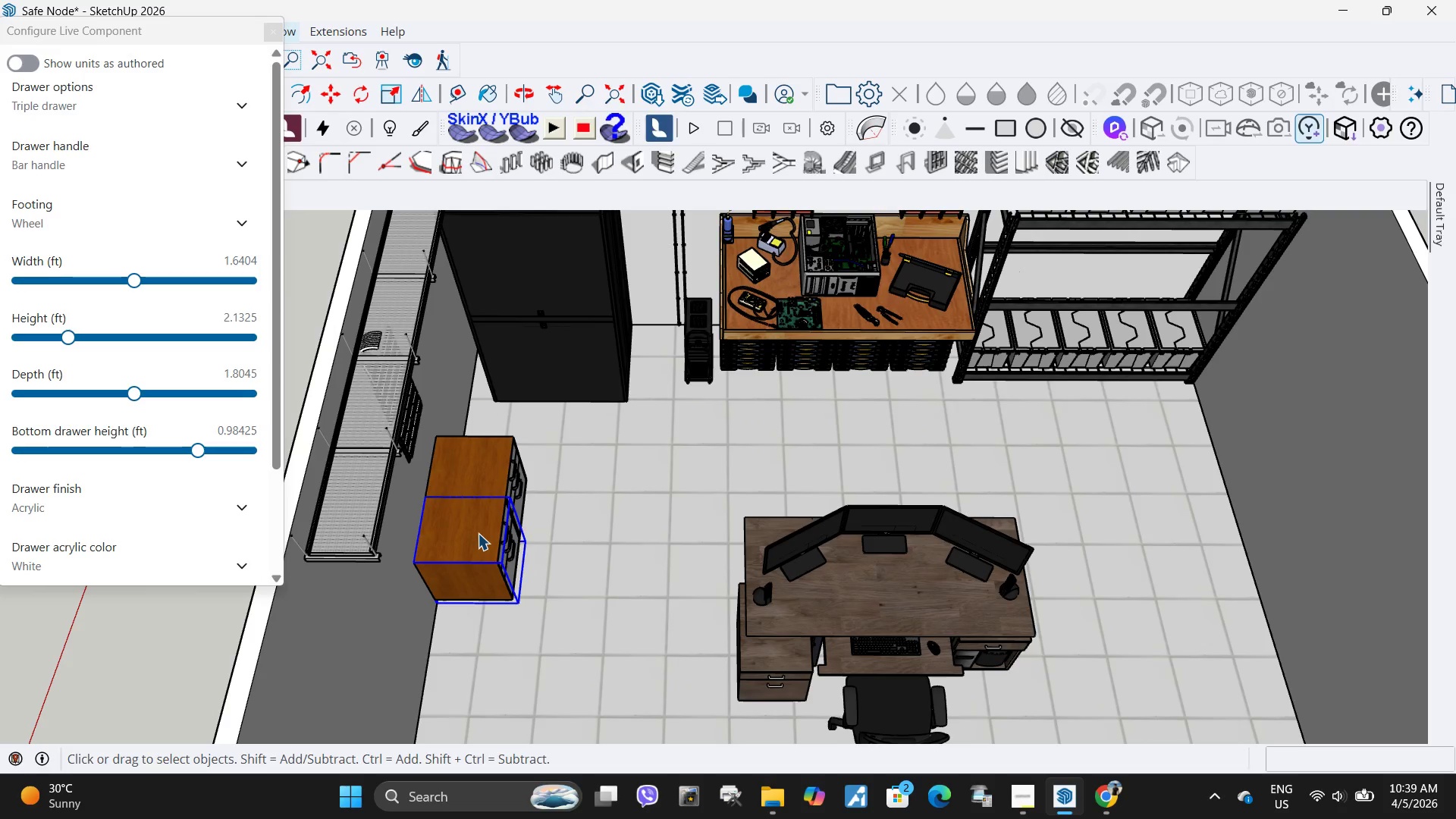 
double_click([478, 533])
 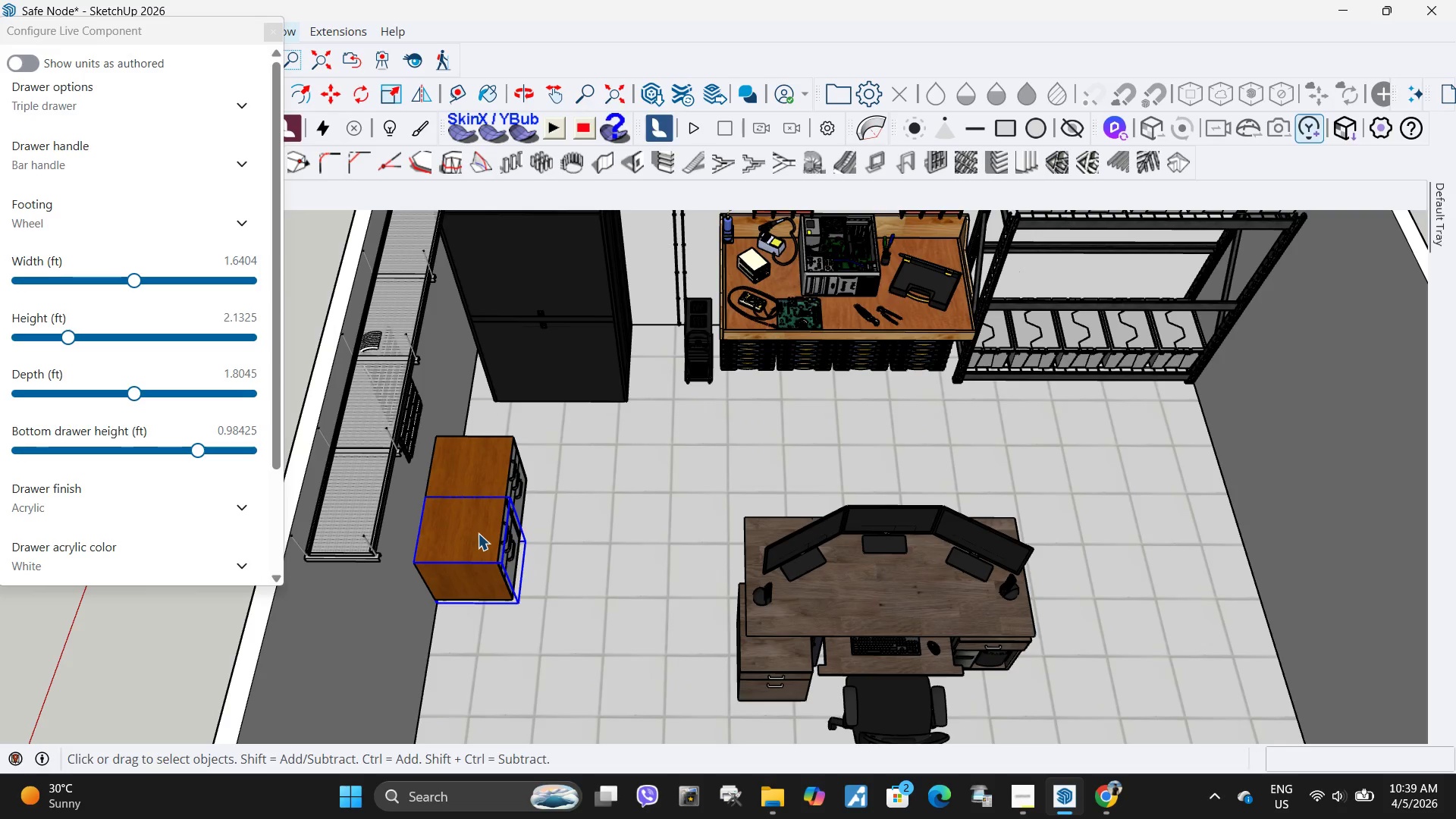 
triple_click([478, 533])
 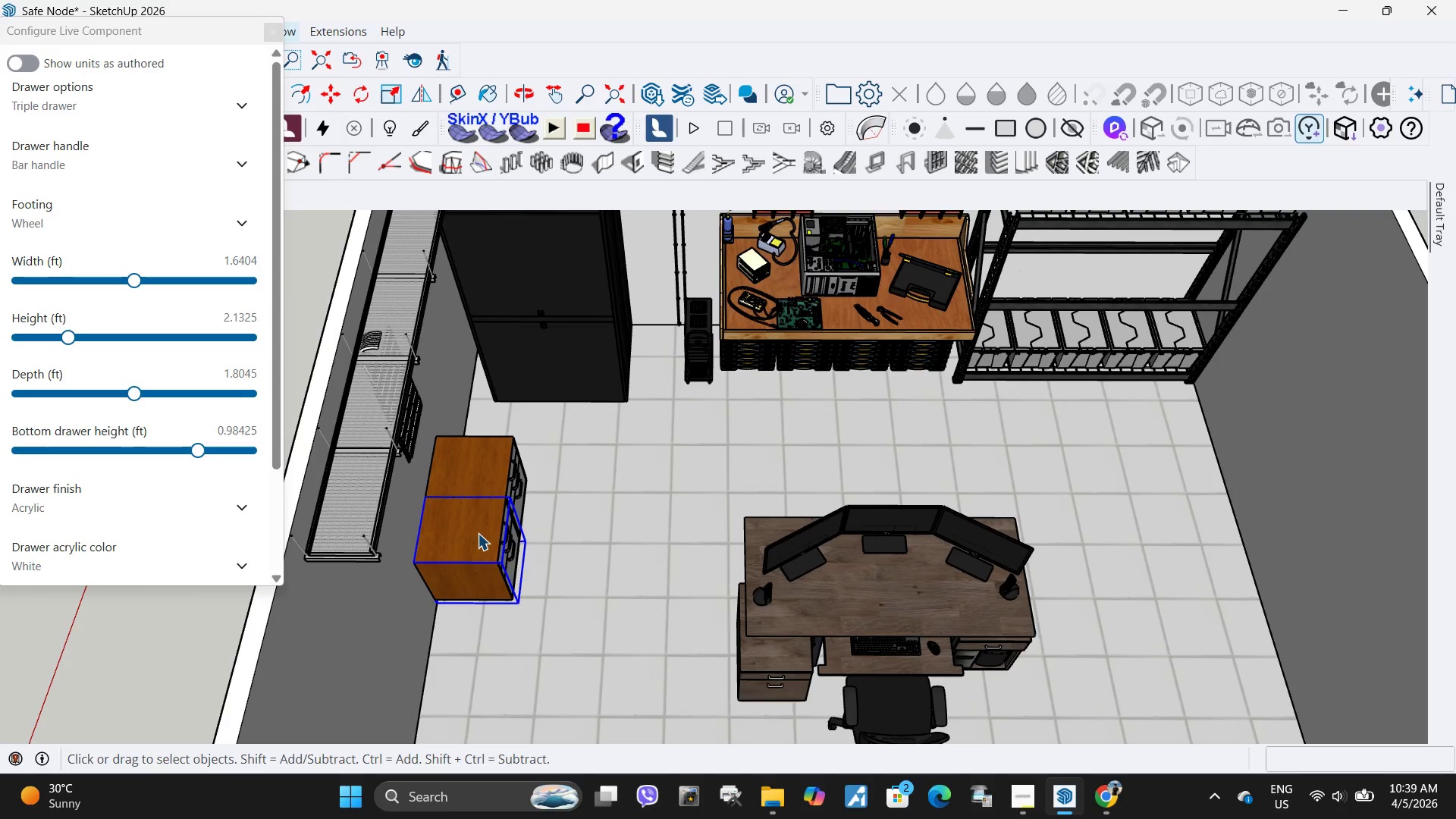 
triple_click([478, 533])
 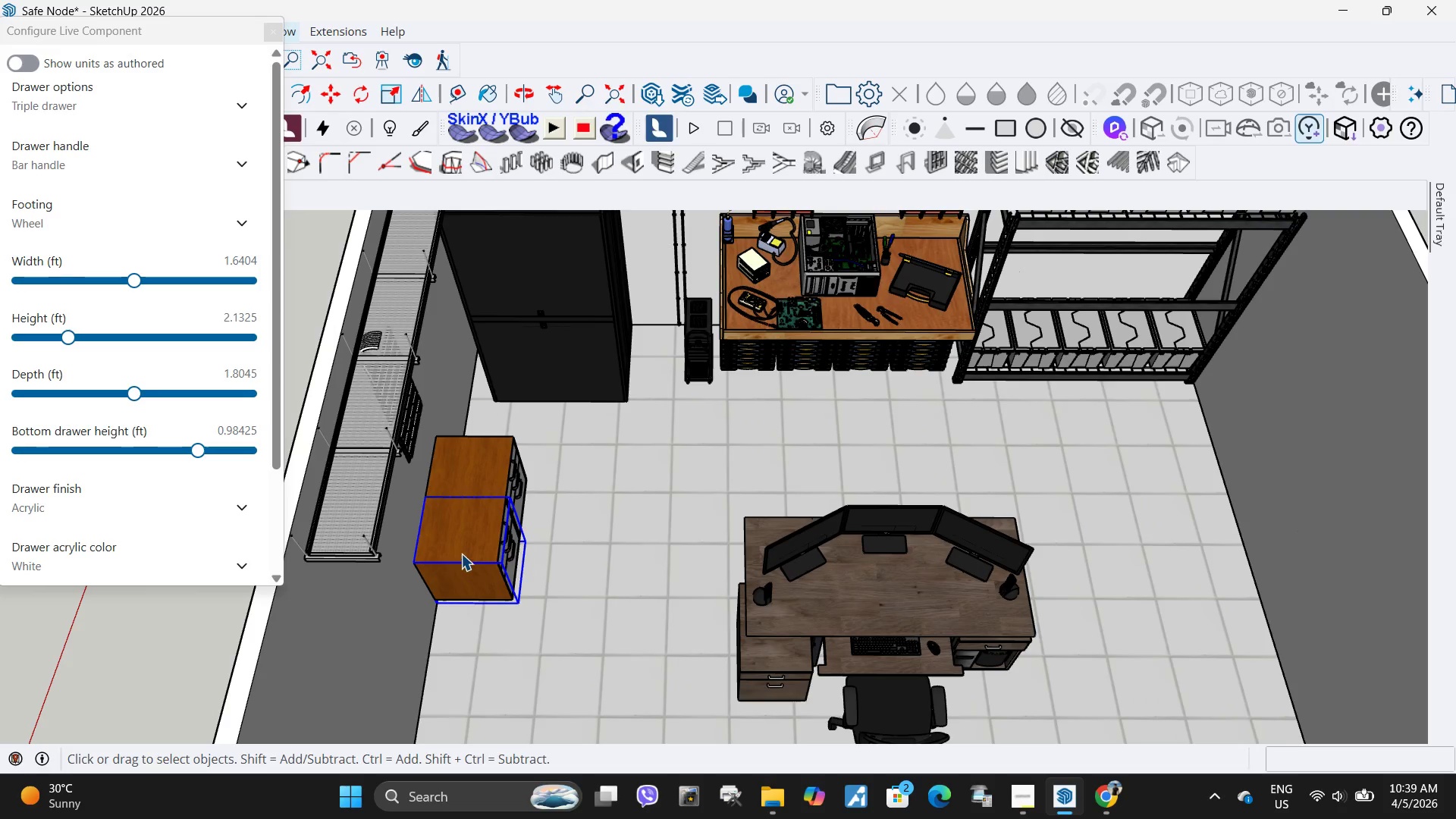 
double_click([490, 544])
 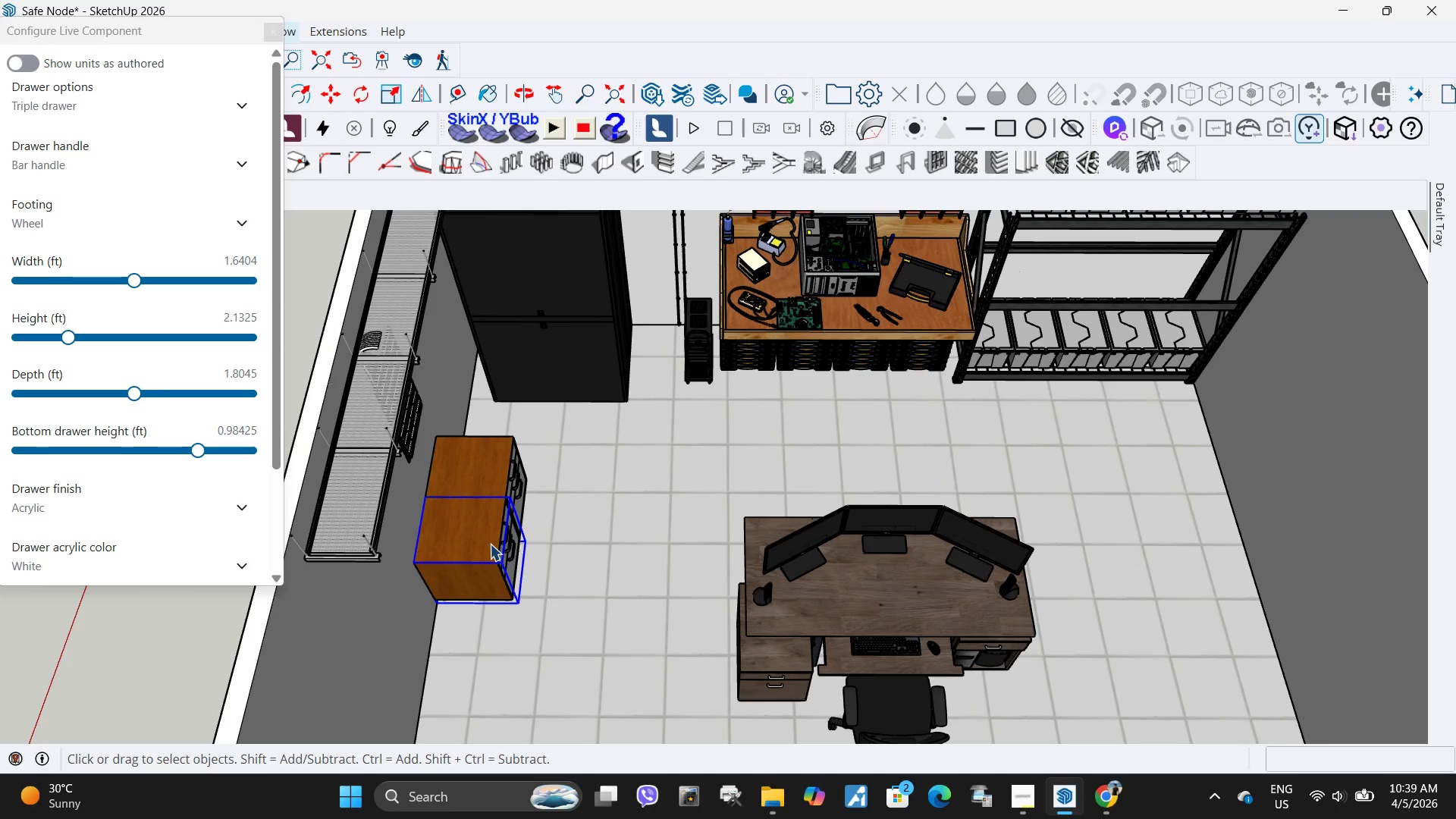 
triple_click([490, 544])
 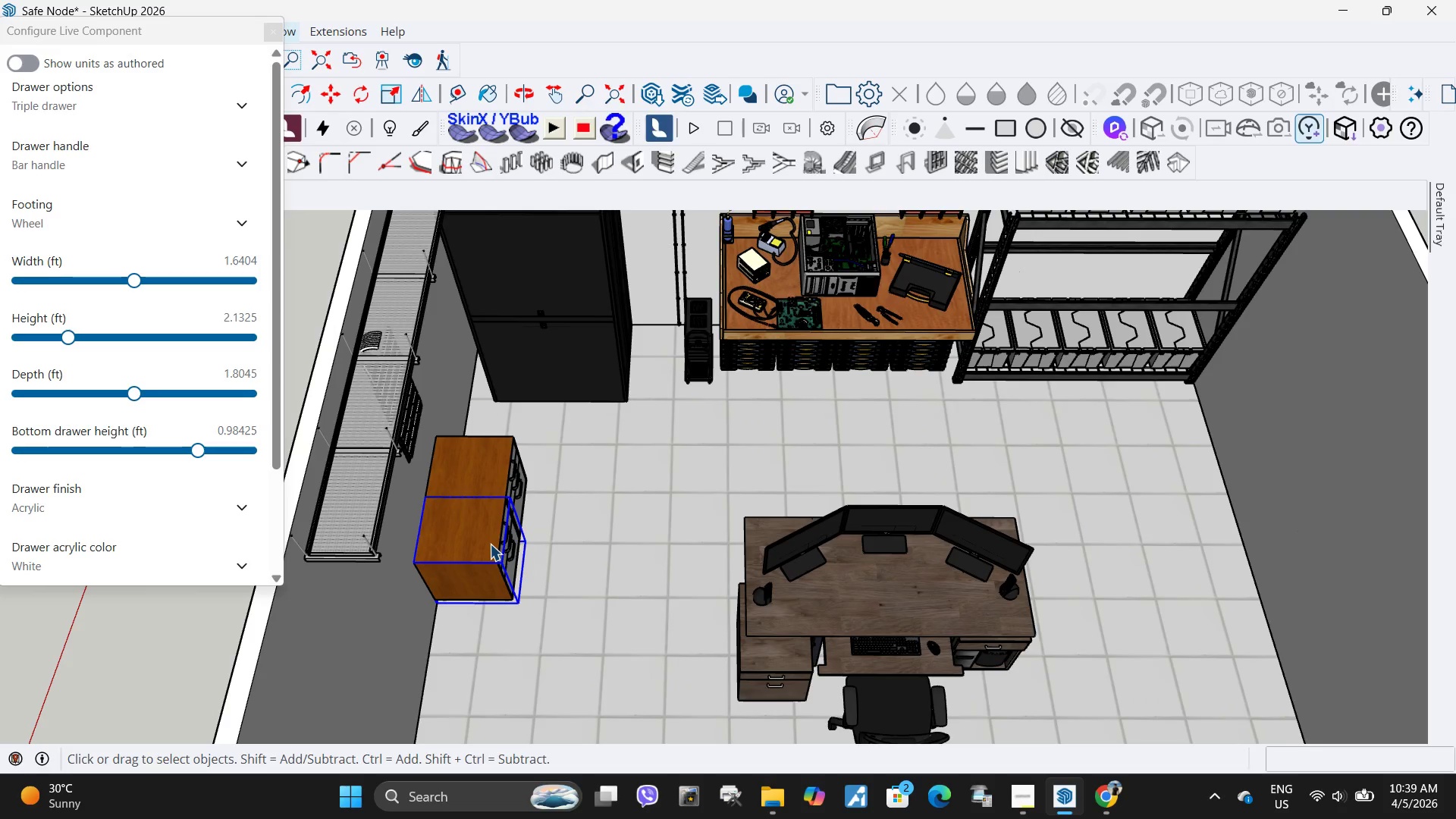 
triple_click([490, 544])
 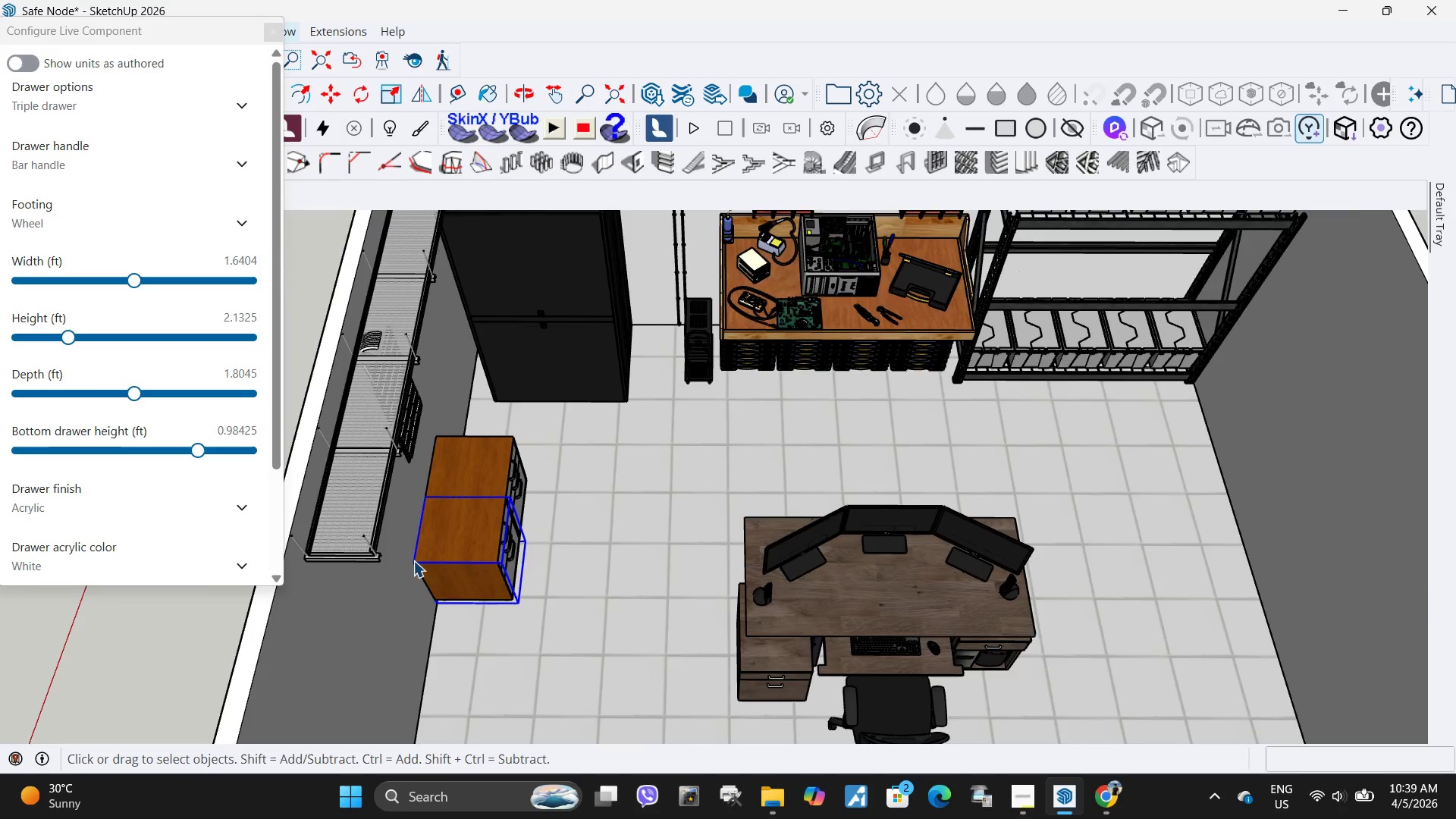 
scroll: coordinate [413, 560], scroll_direction: up, amount: 5.0
 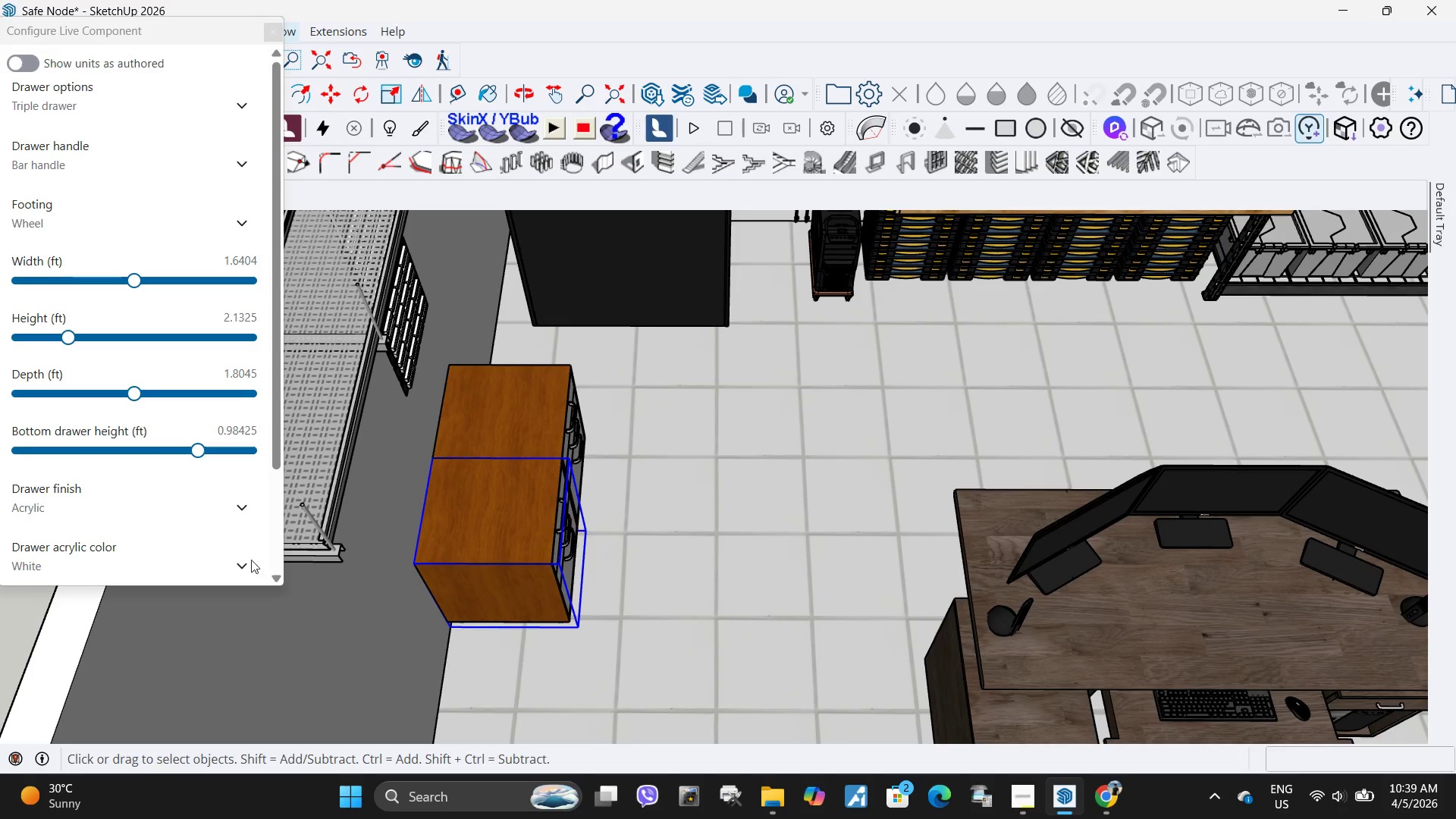 
left_click([234, 569])
 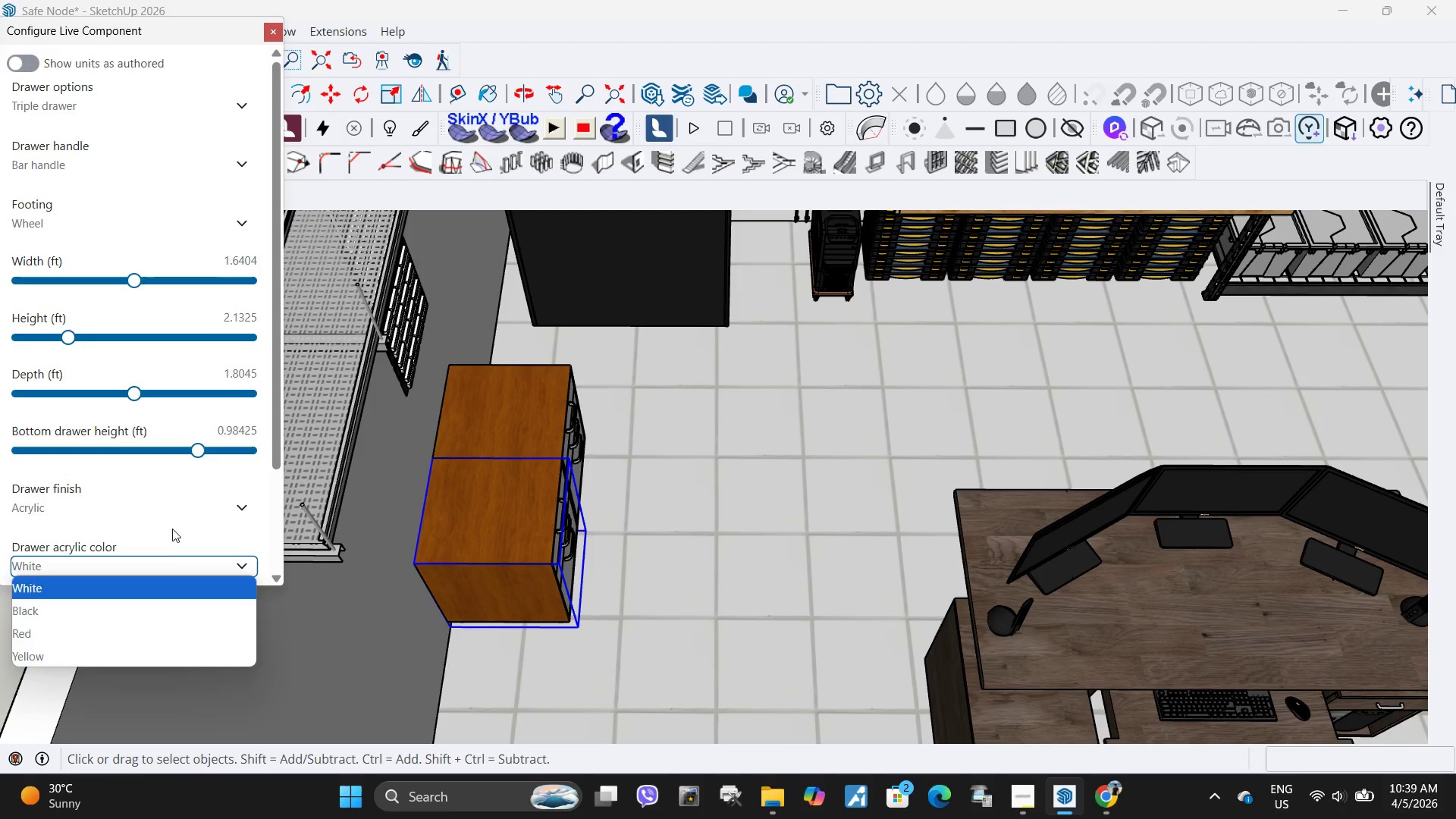 
scroll: coordinate [172, 528], scroll_direction: down, amount: 1.0
 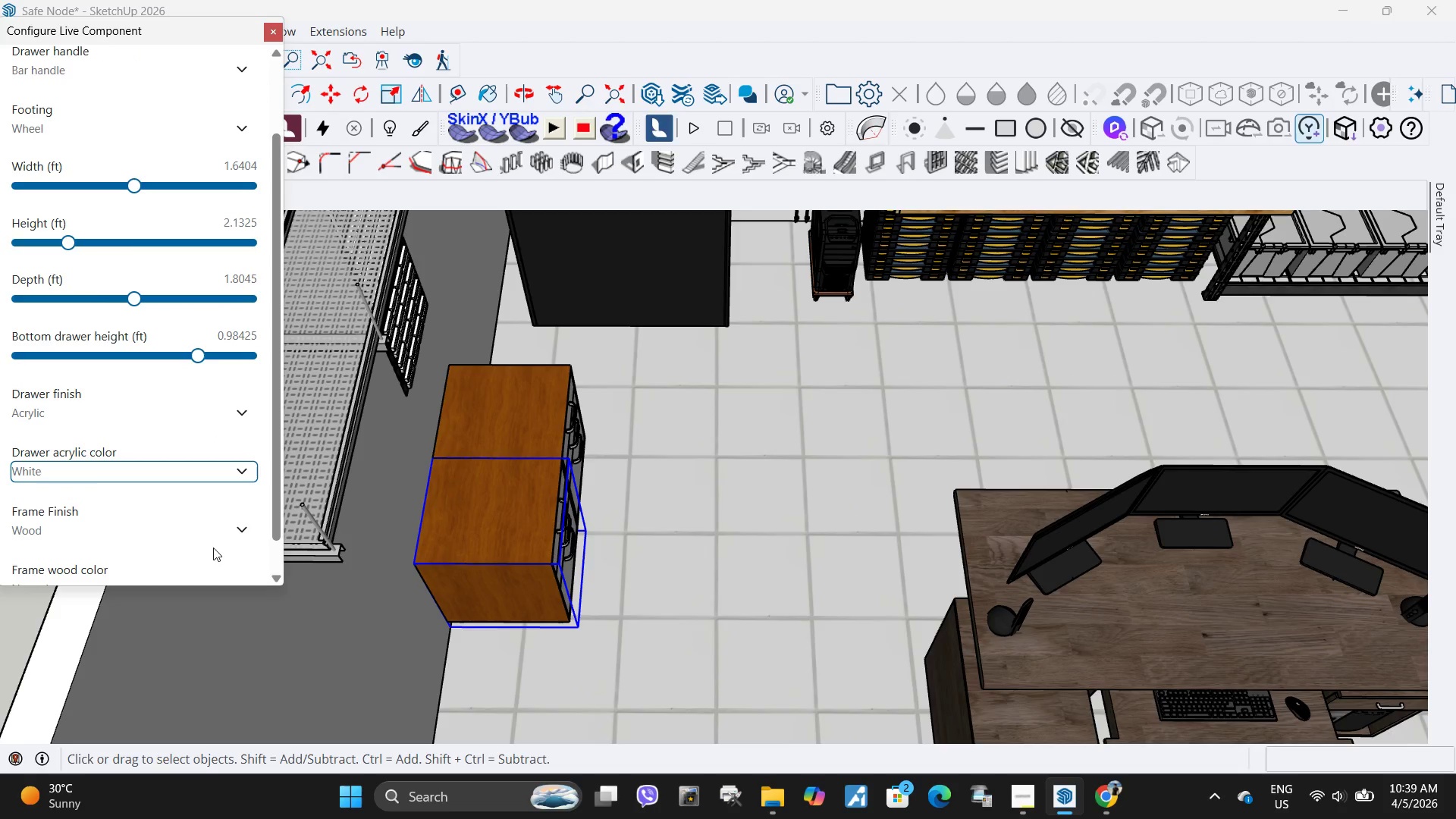 
left_click([221, 536])
 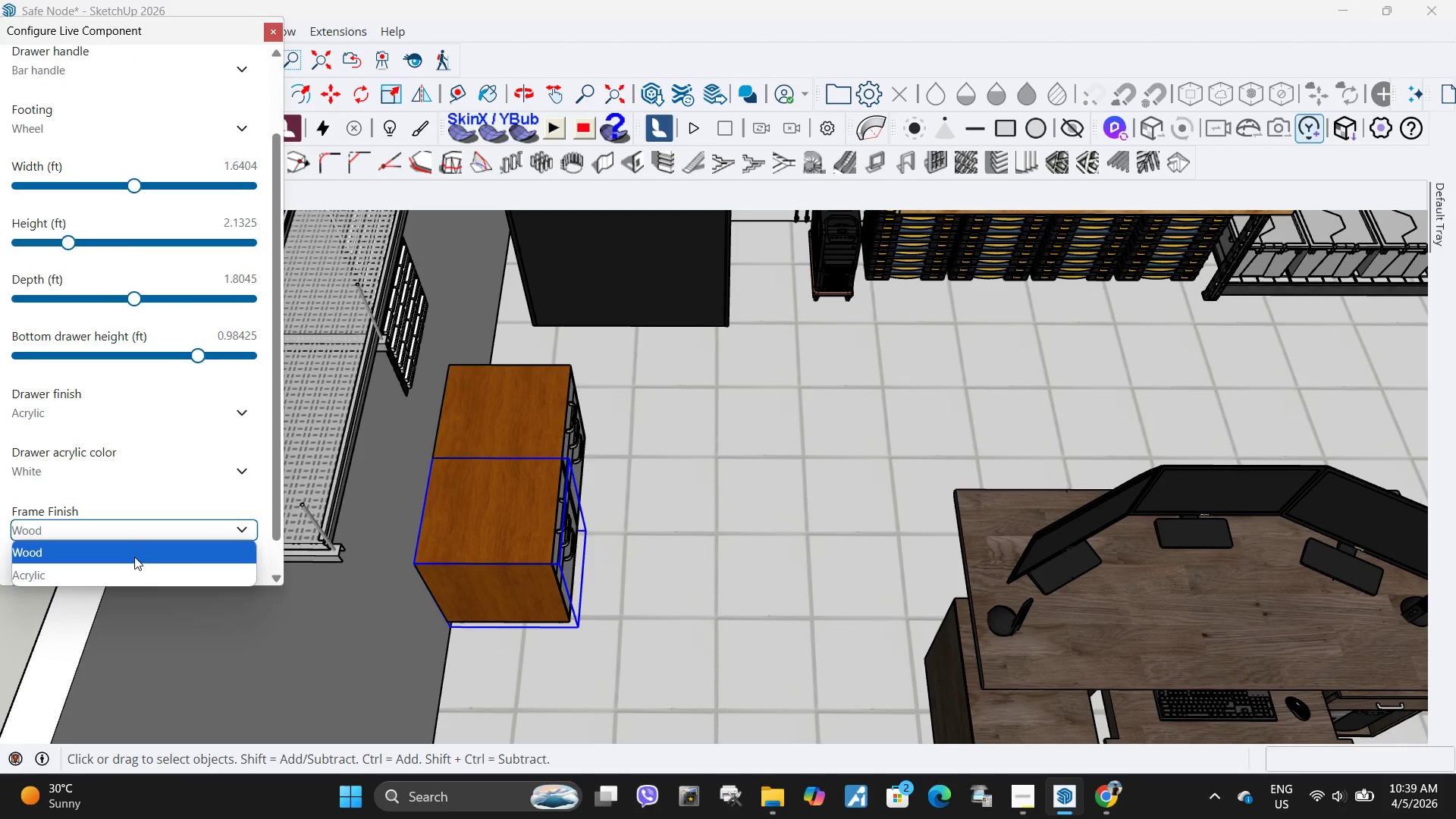 
scroll: coordinate [199, 446], scroll_direction: down, amount: 6.0
 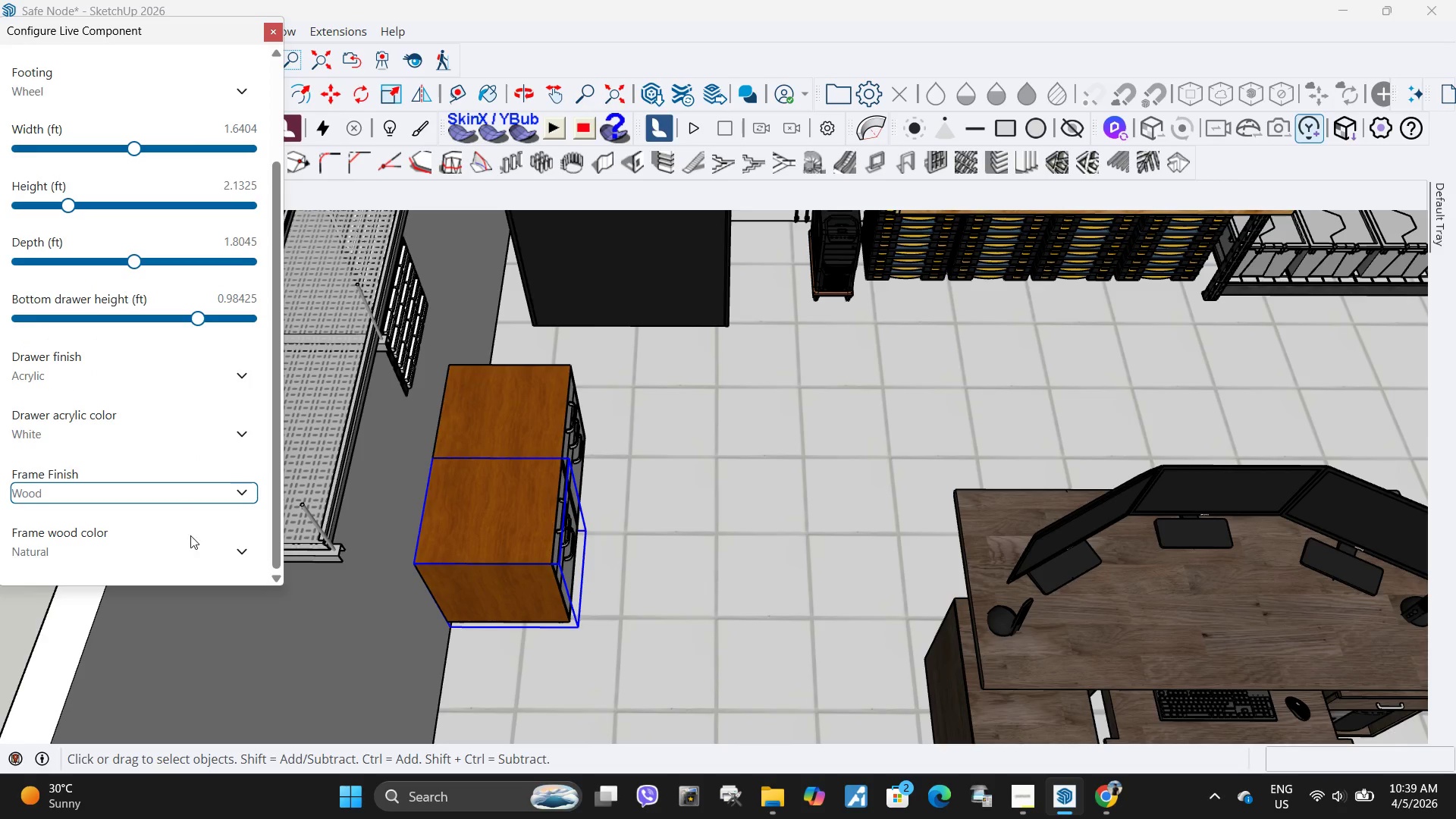 
left_click([190, 548])
 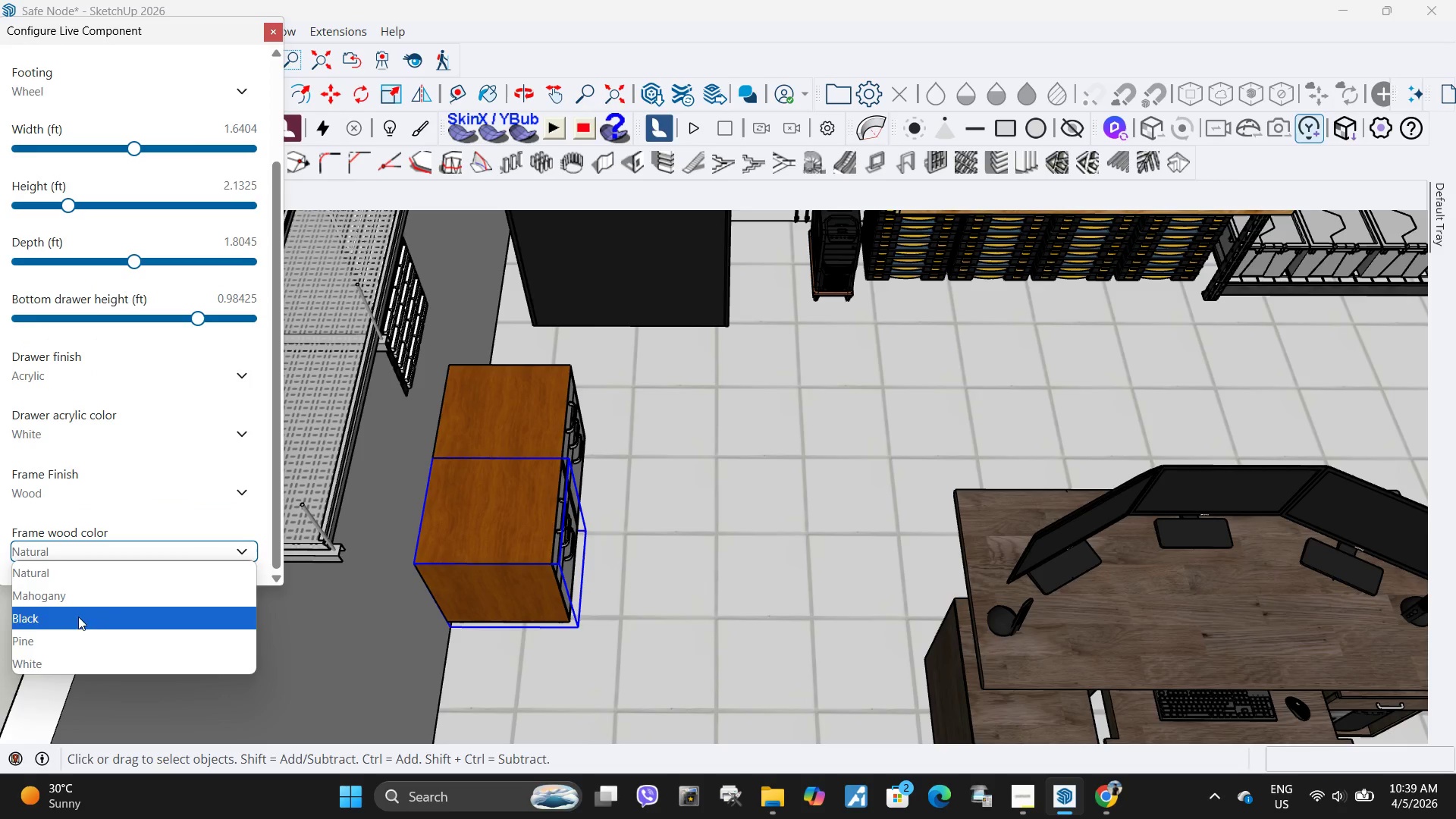 
left_click([81, 597])
 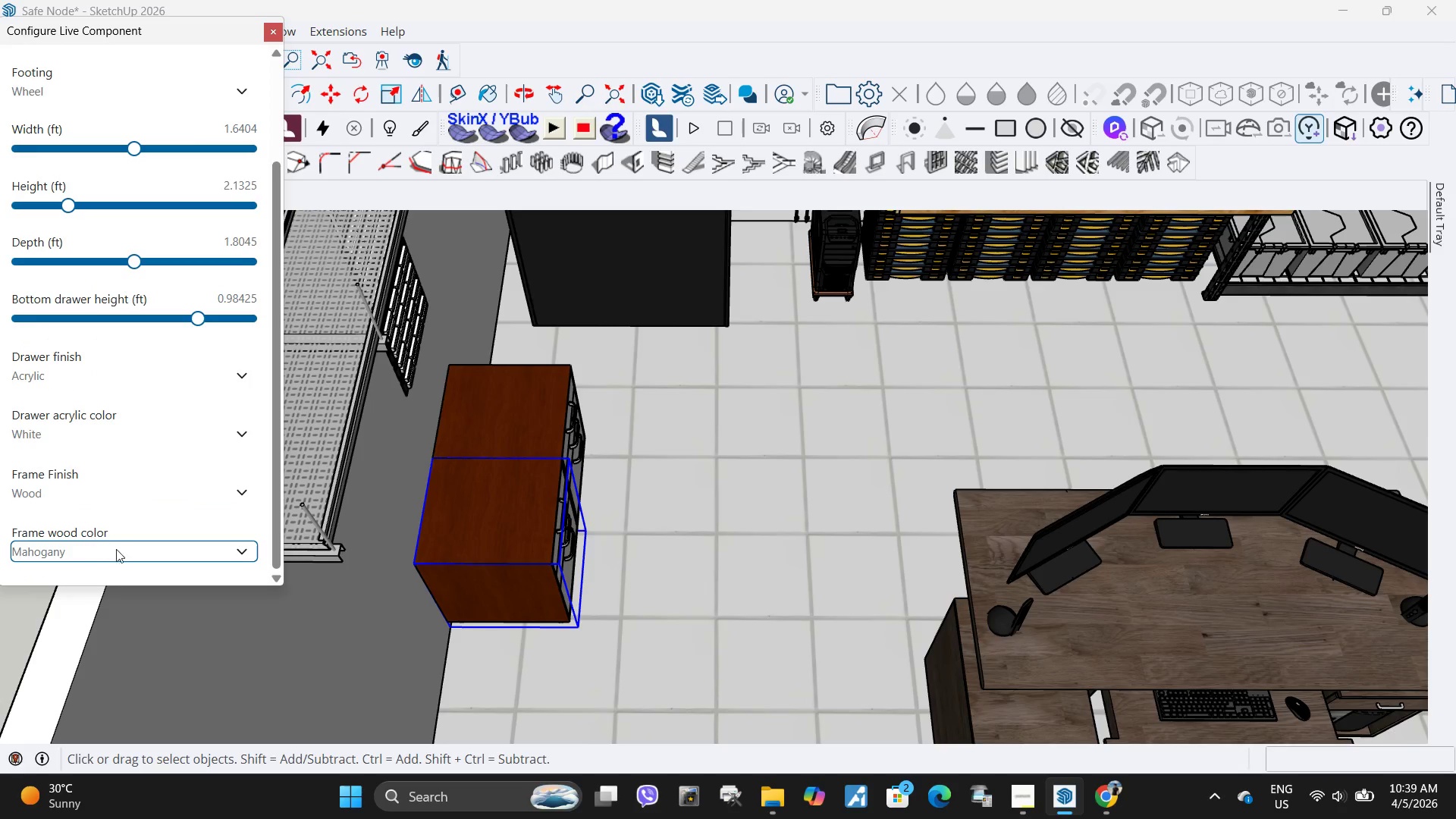 
left_click([123, 557])
 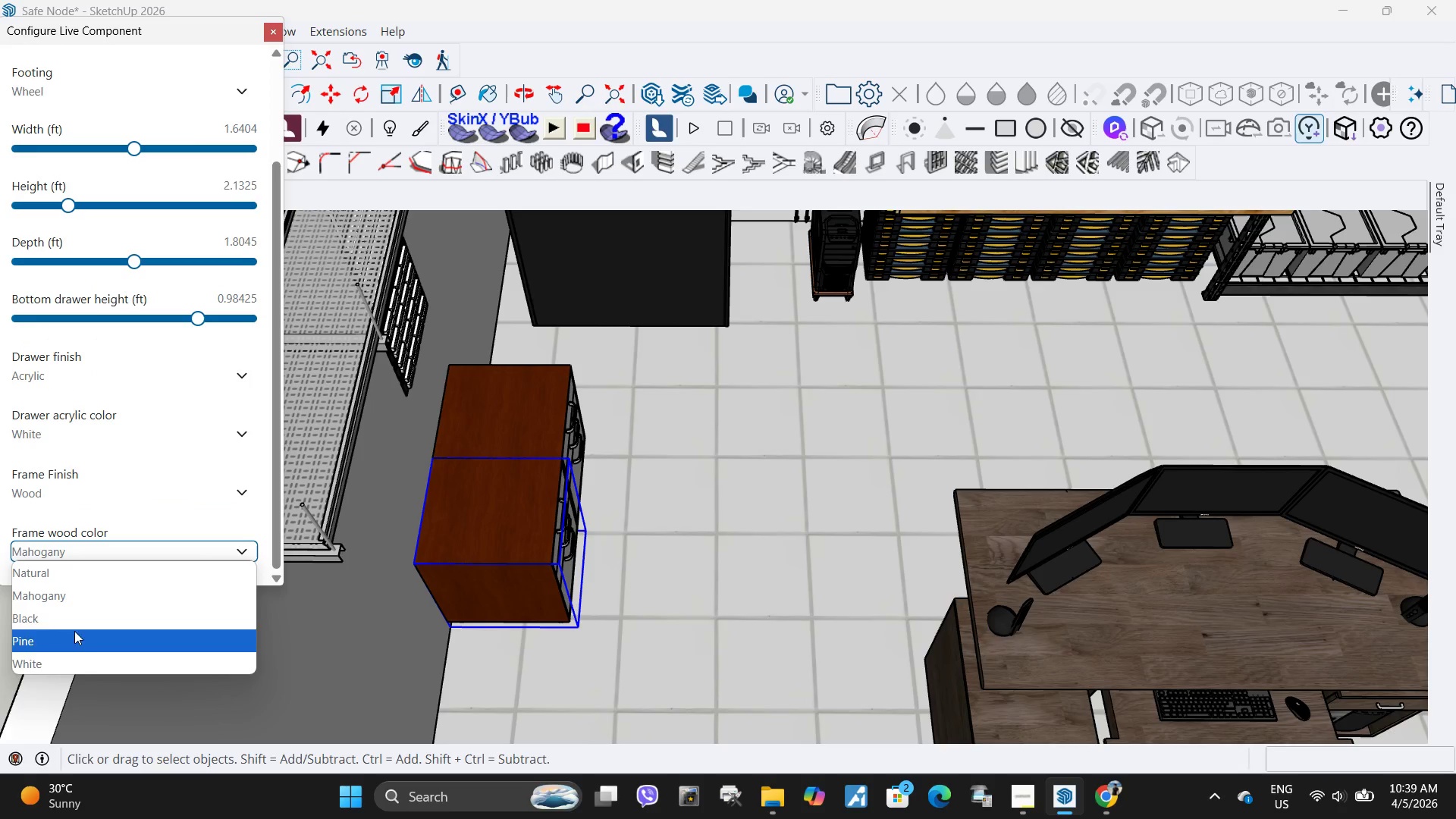 
left_click([75, 619])
 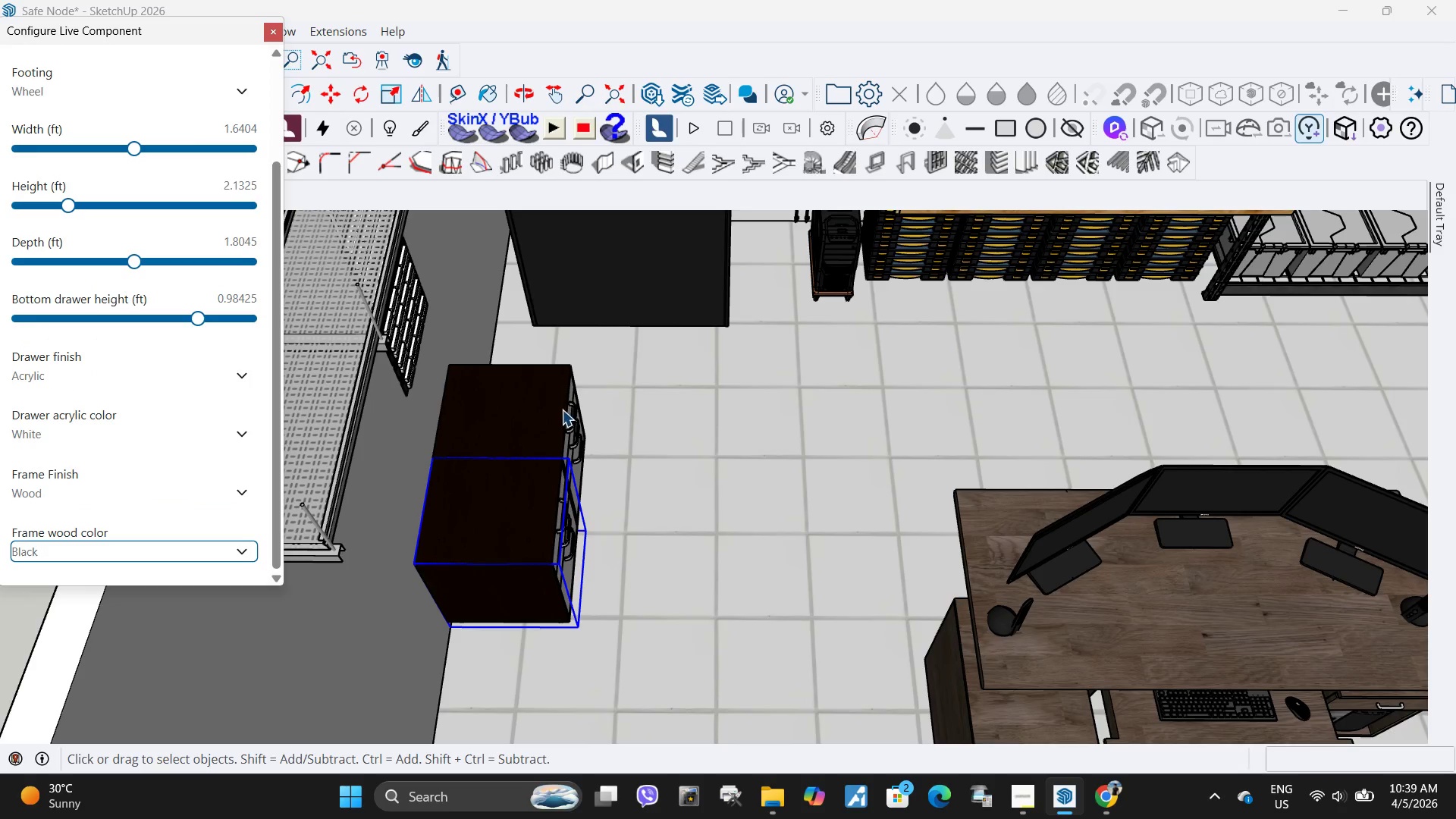 
scroll: coordinate [692, 490], scroll_direction: down, amount: 7.0
 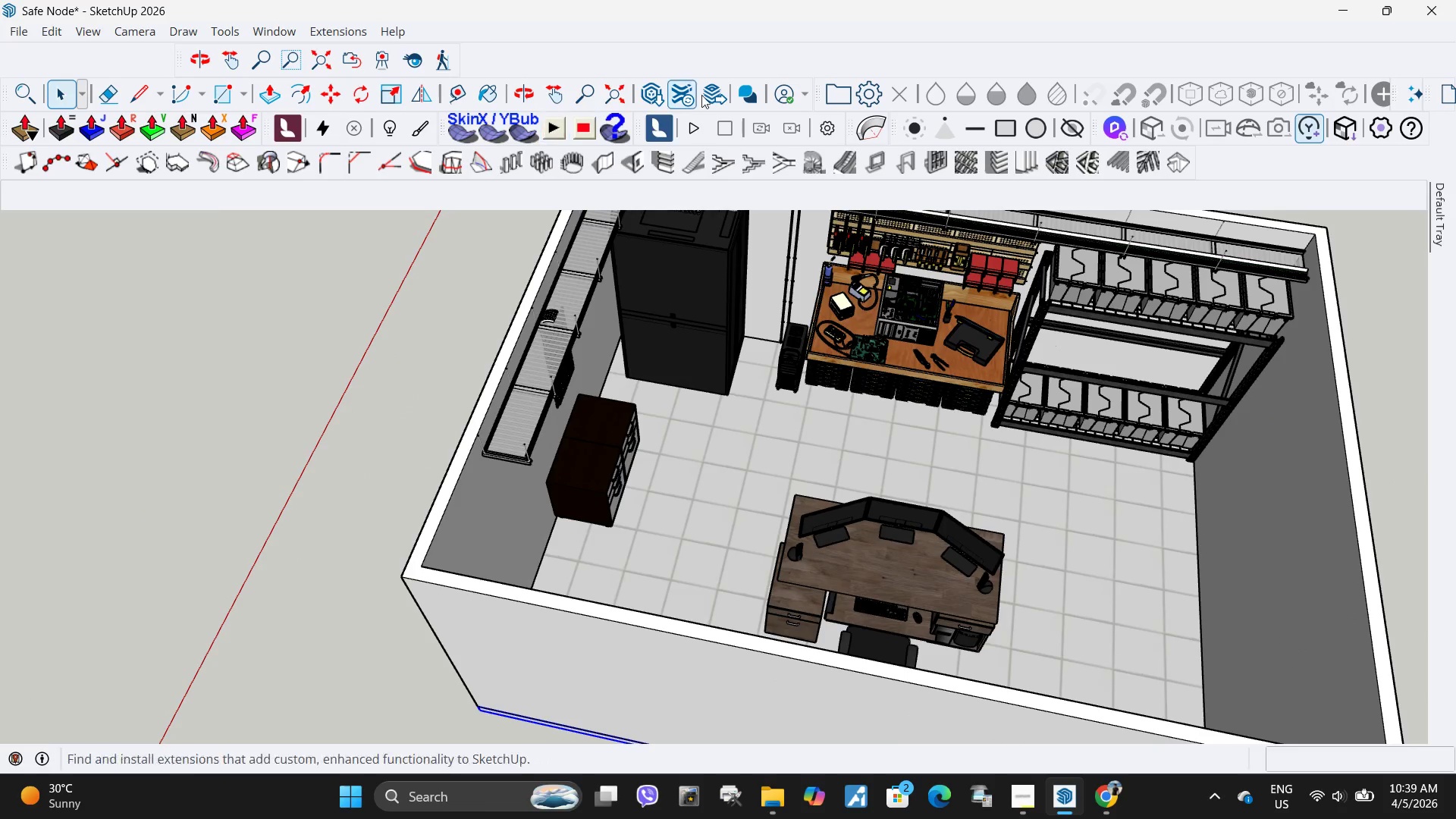 
left_click([654, 97])
 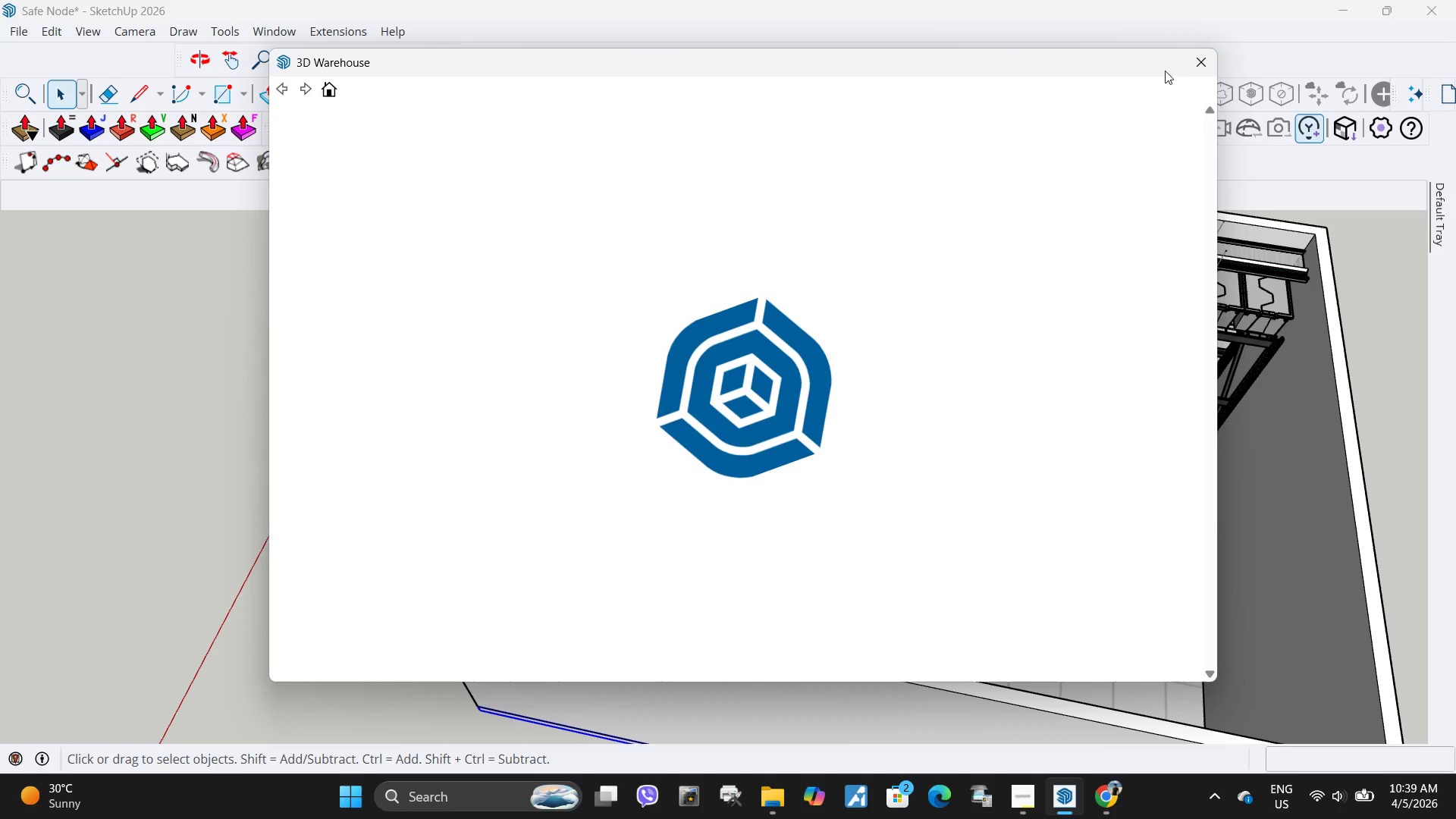 
left_click([1190, 64])
 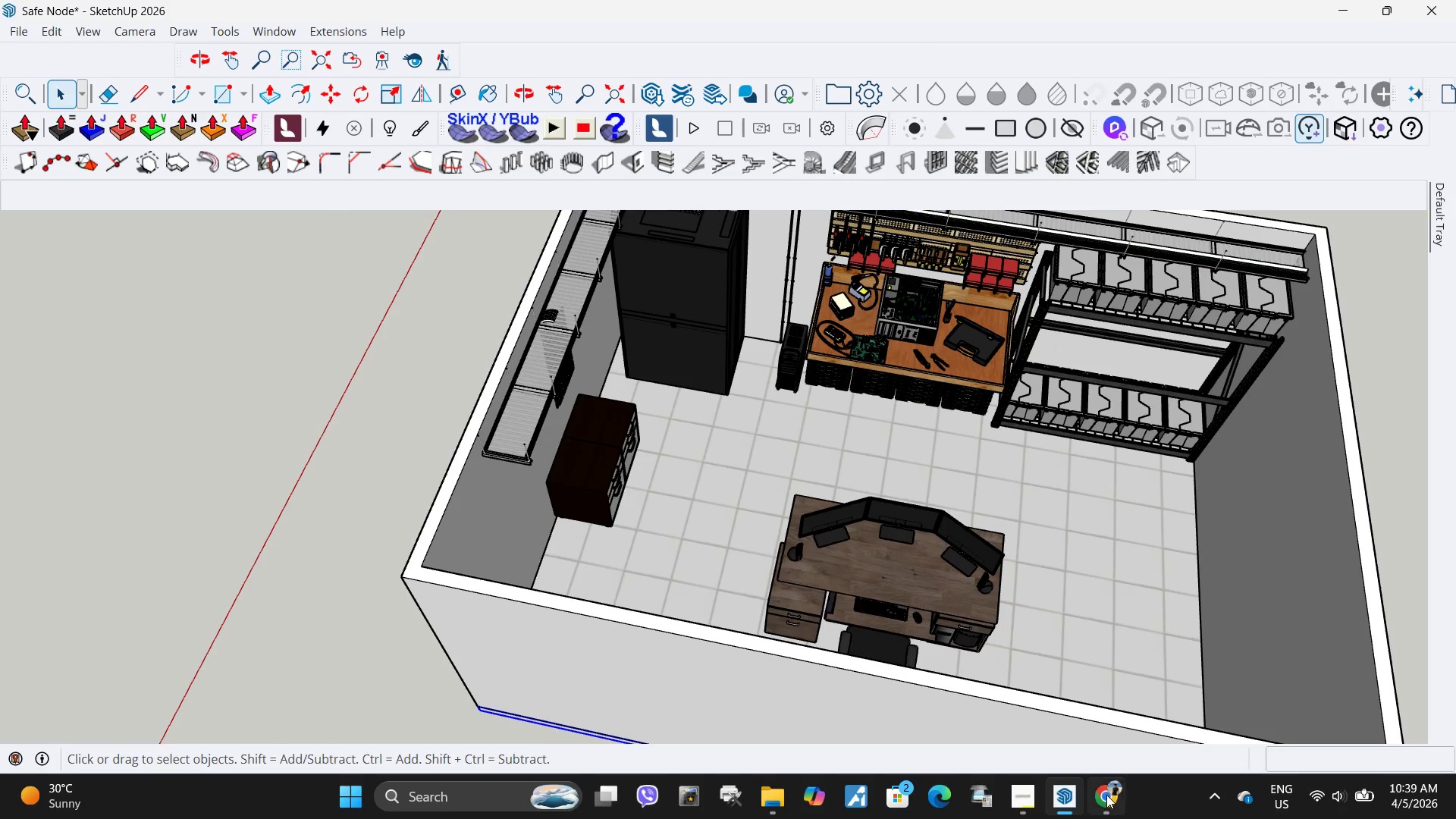 
left_click([1106, 795])
 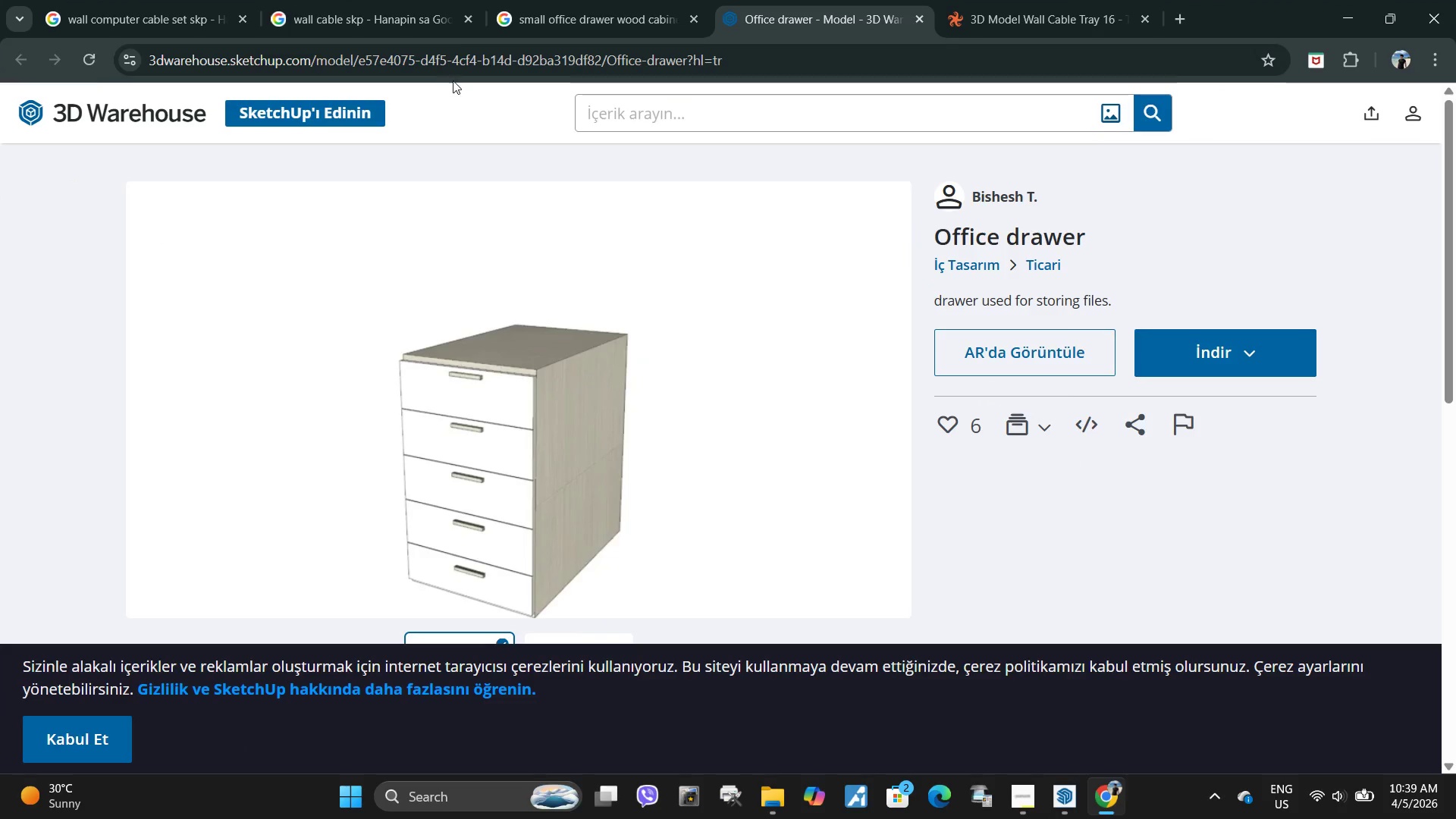 
left_click([457, 51])
 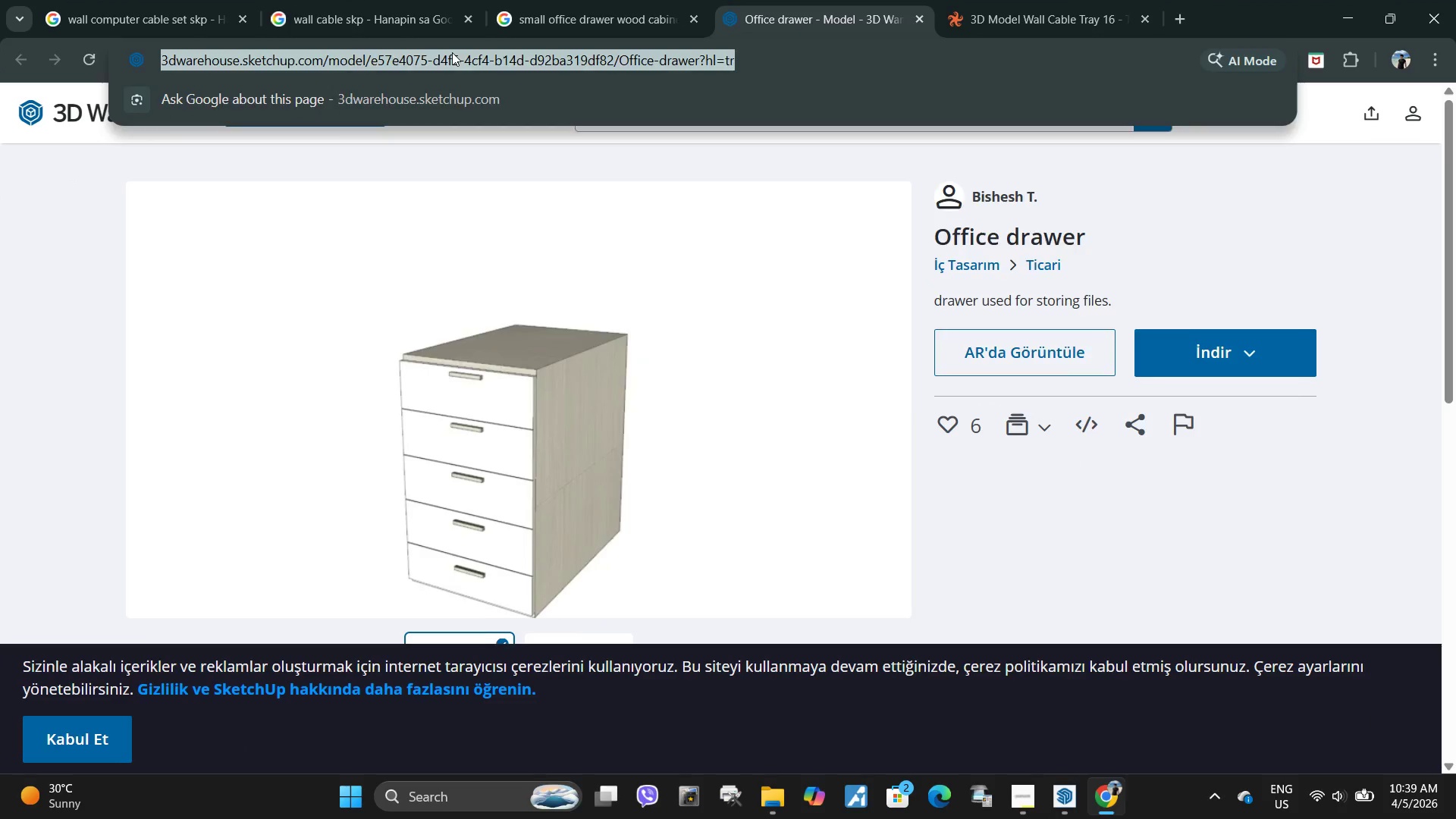 
type(cable tr)
key(Backspace)
key(Backspace)
key(Backspace)
type(organizer tray skp)
 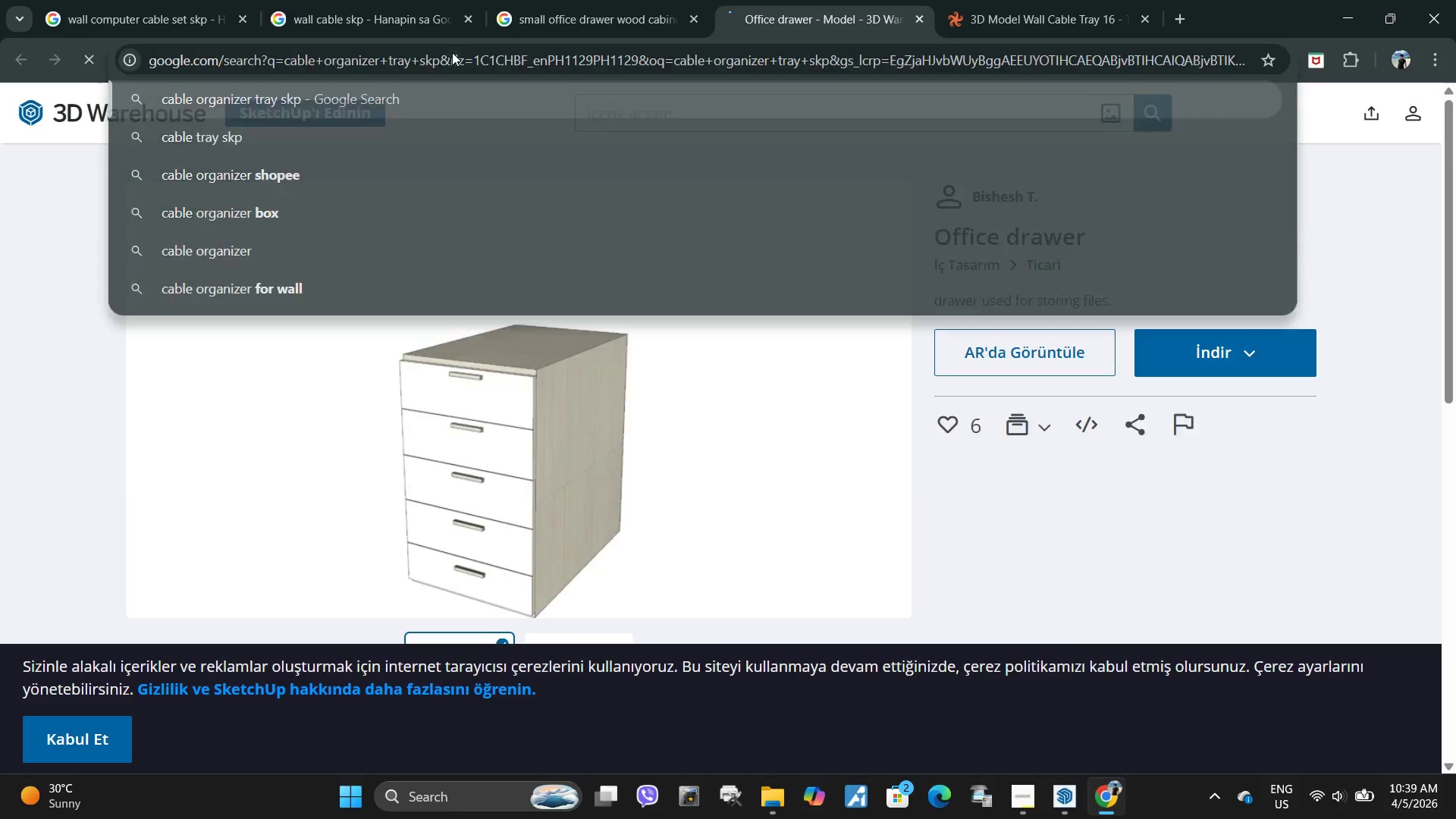 
key(Enter)
 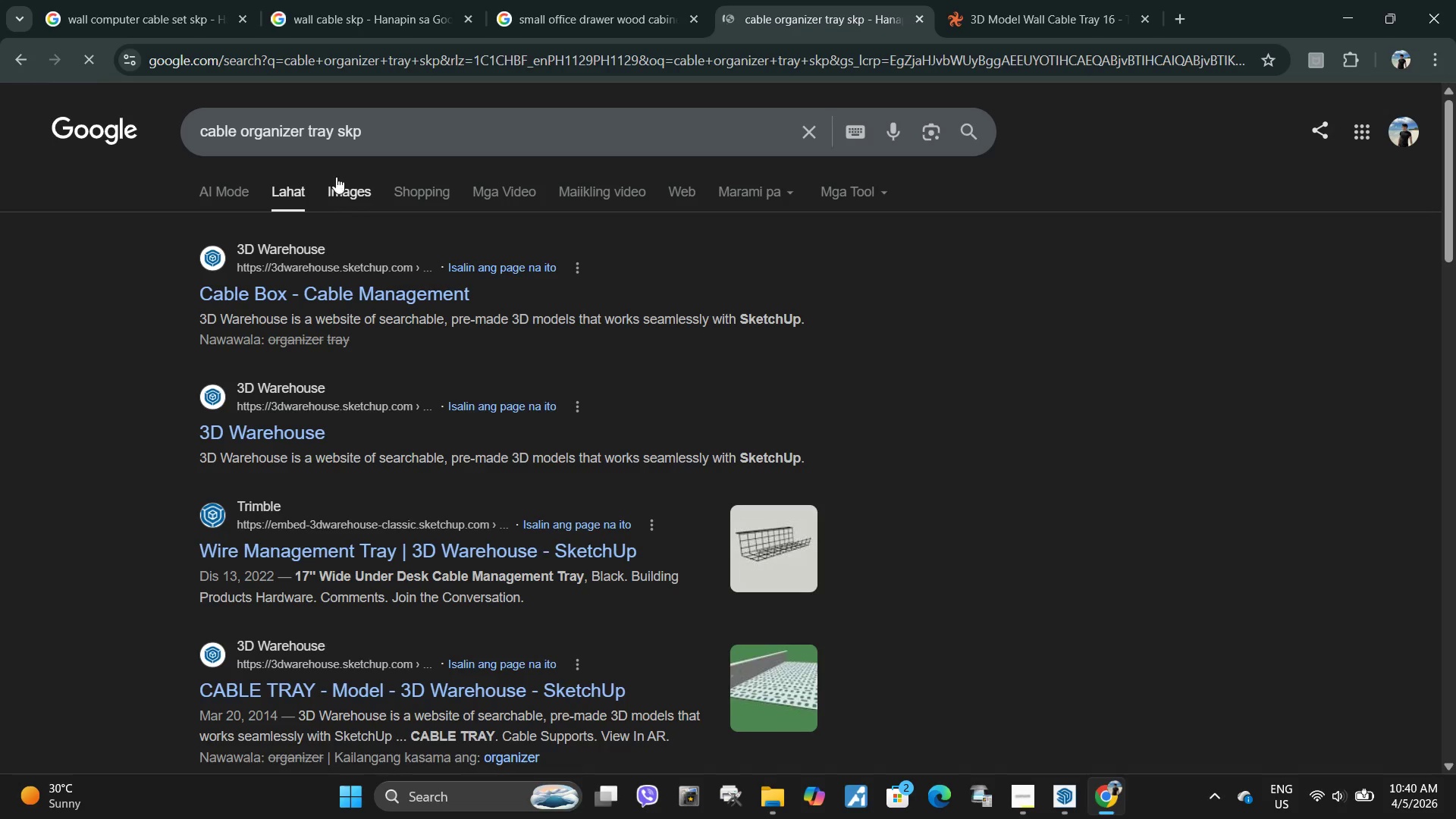 
left_click([355, 191])
 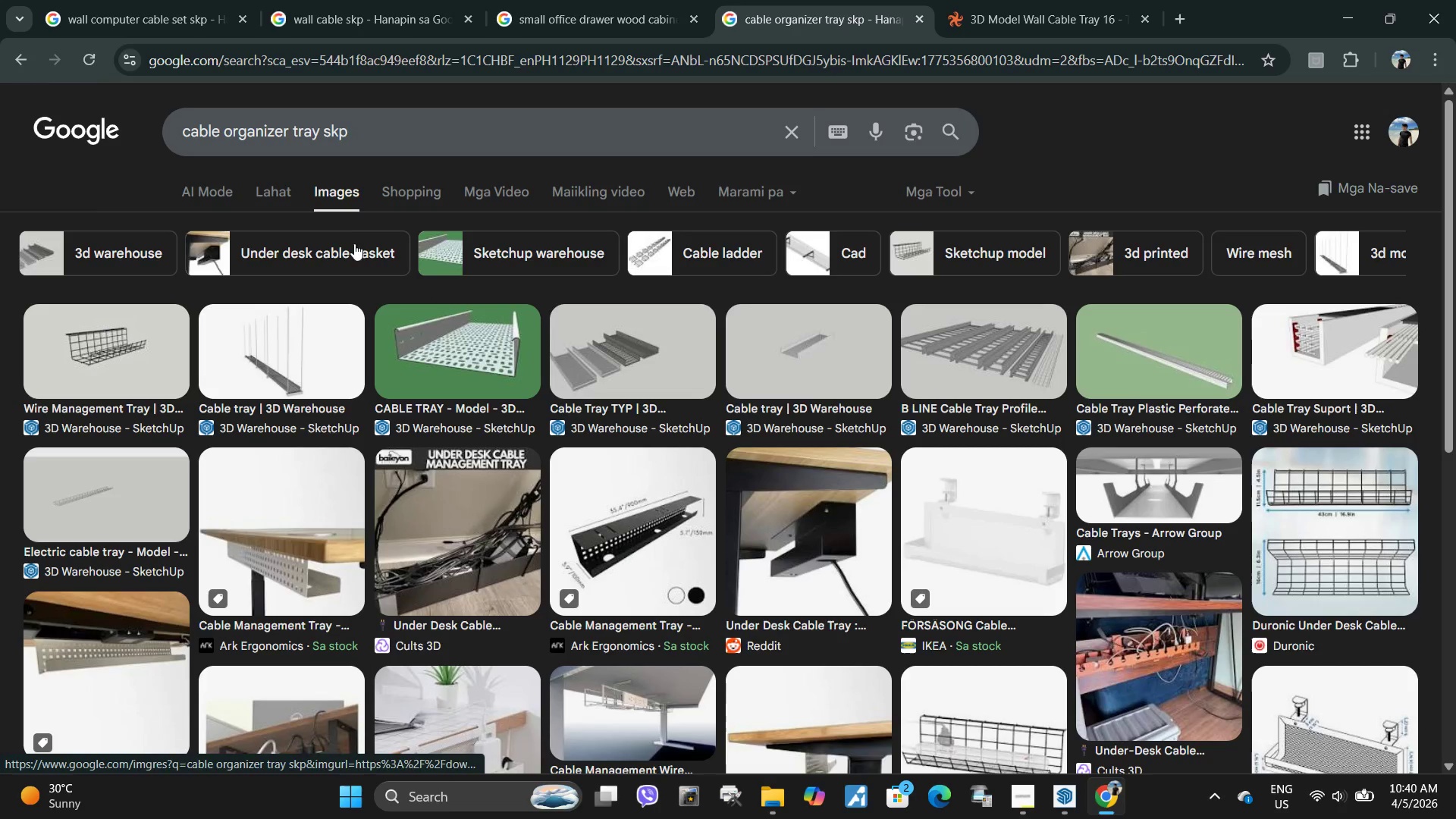 
wait(5.02)
 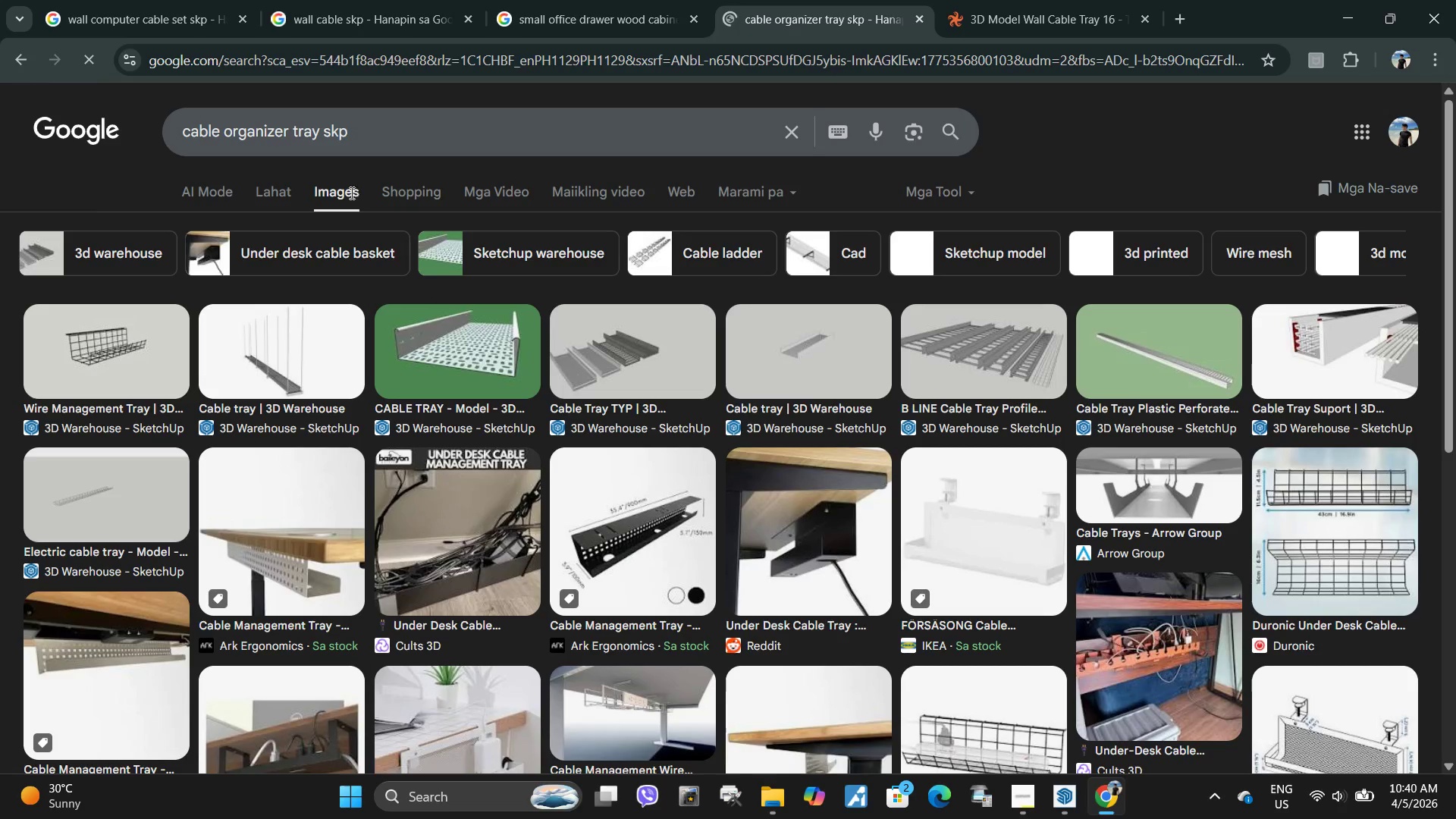 
left_click([227, 135])
 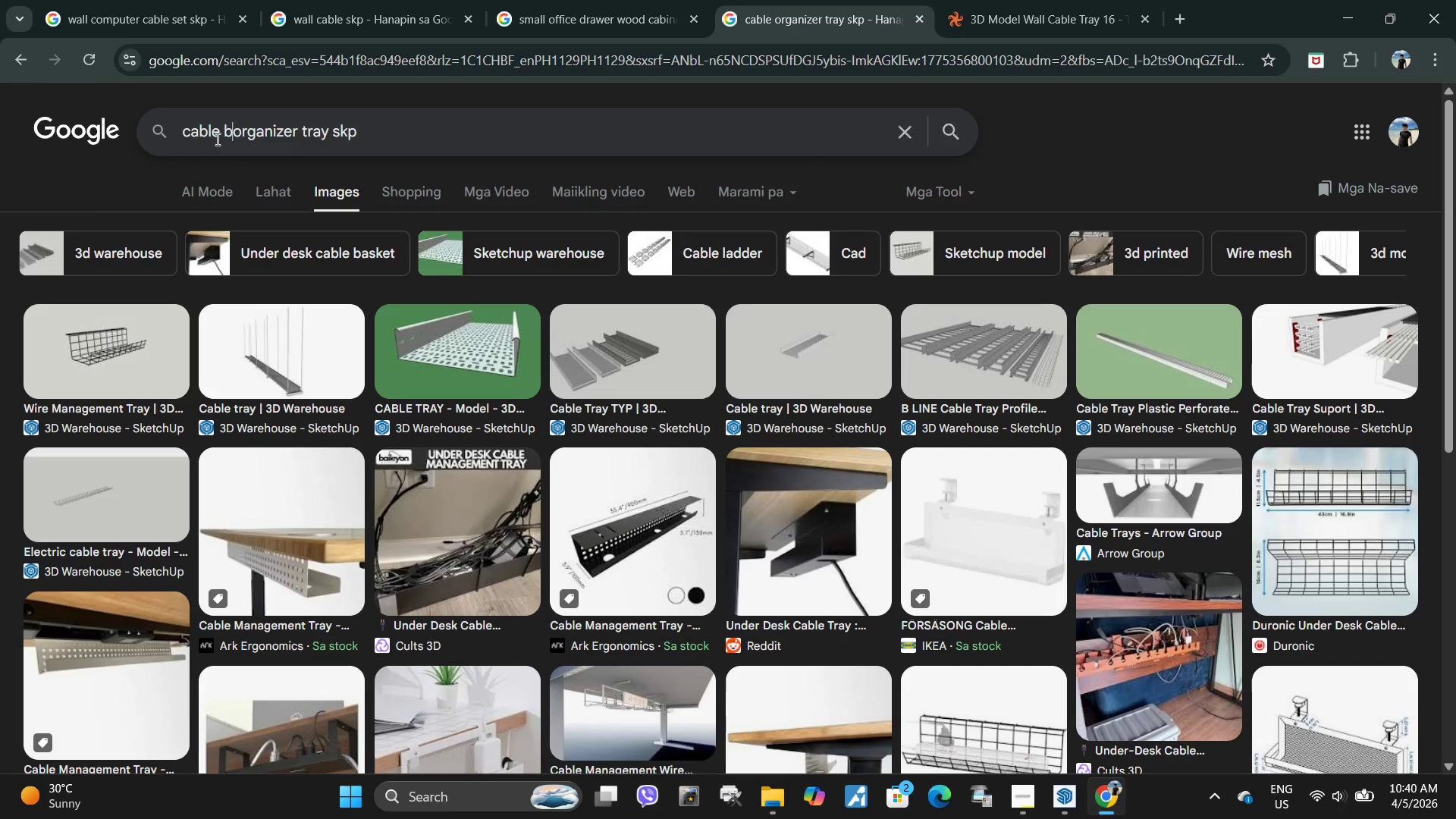 
type(box )
 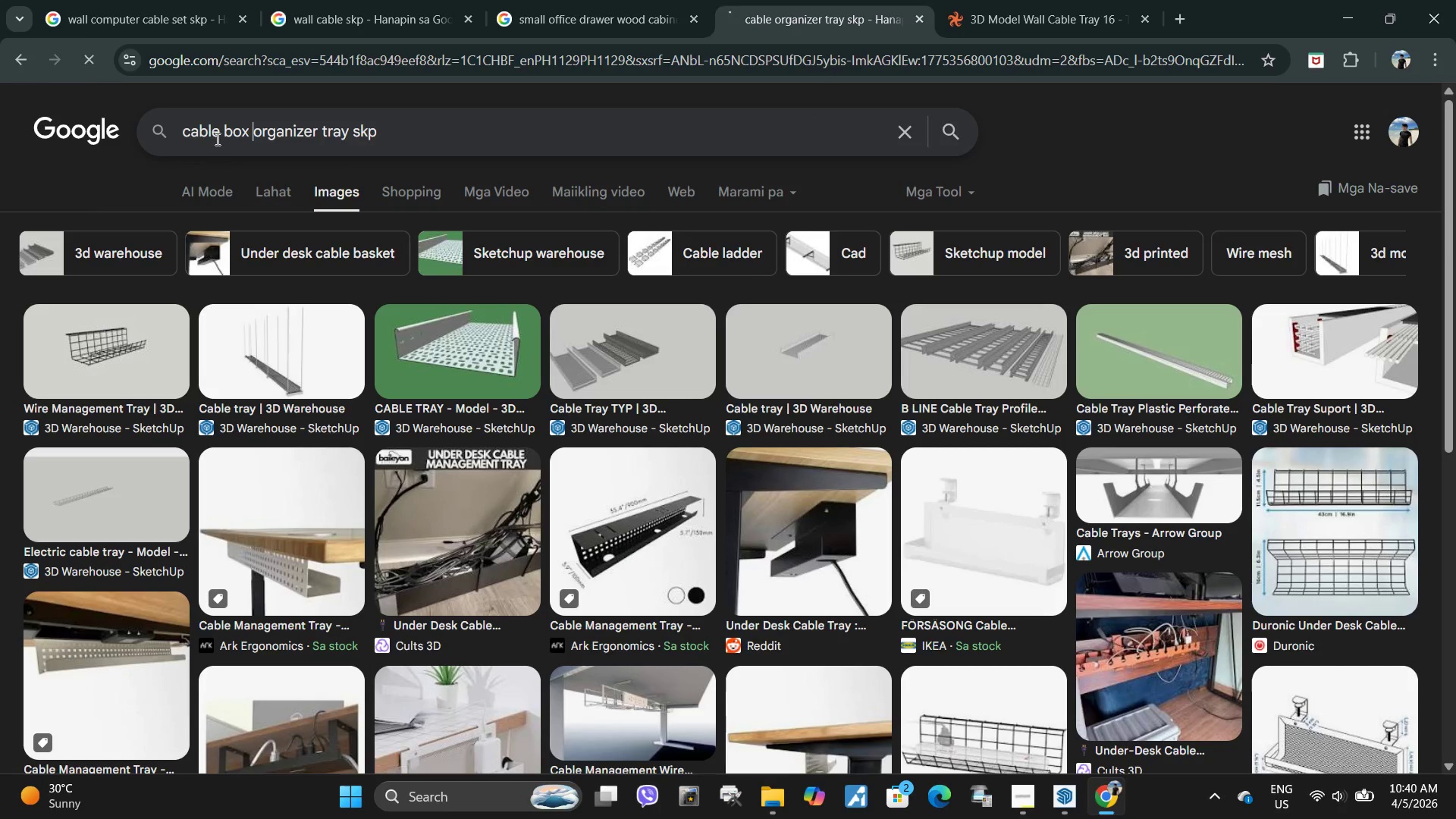 
key(Enter)
 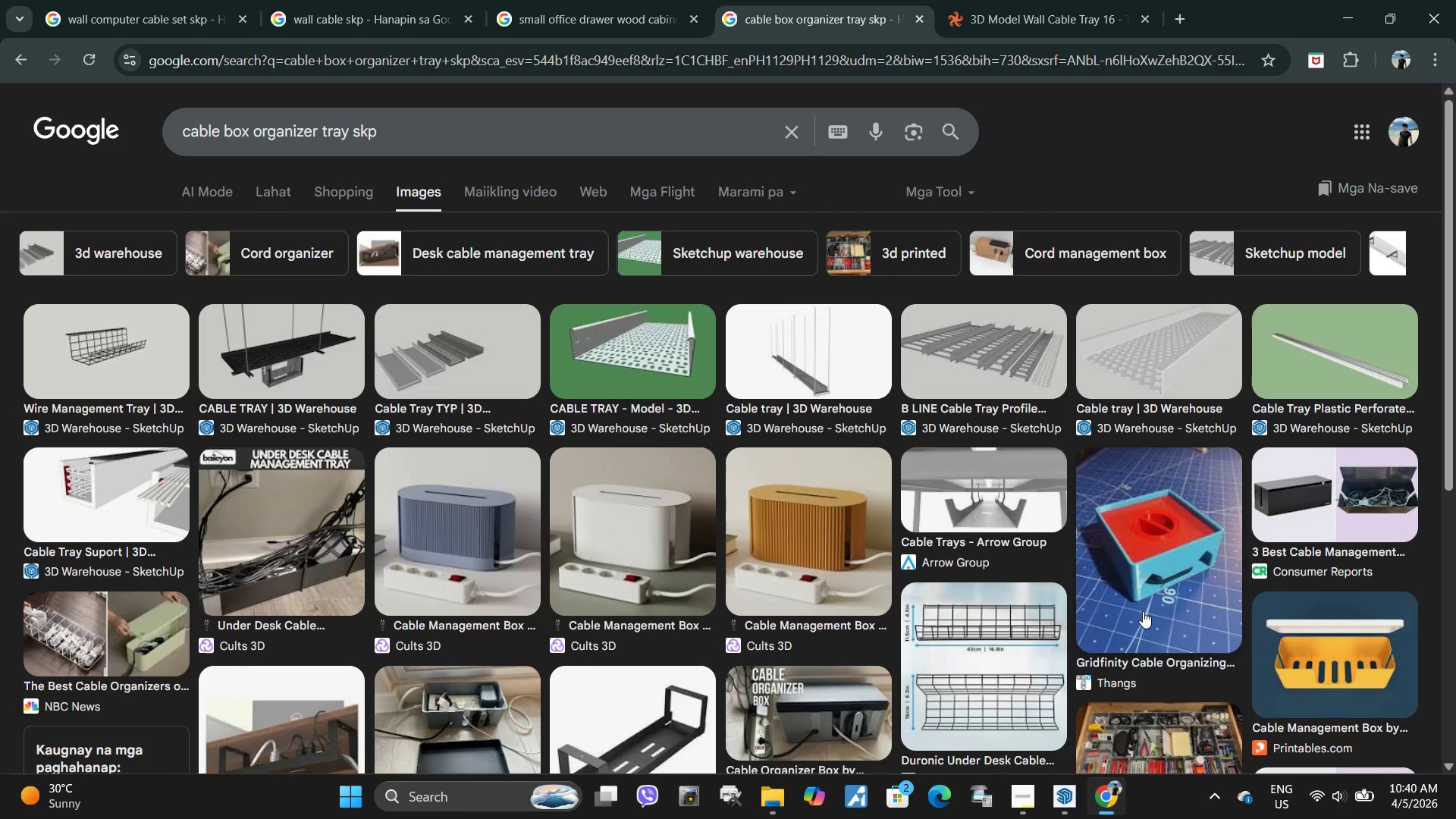 
wait(7.23)
 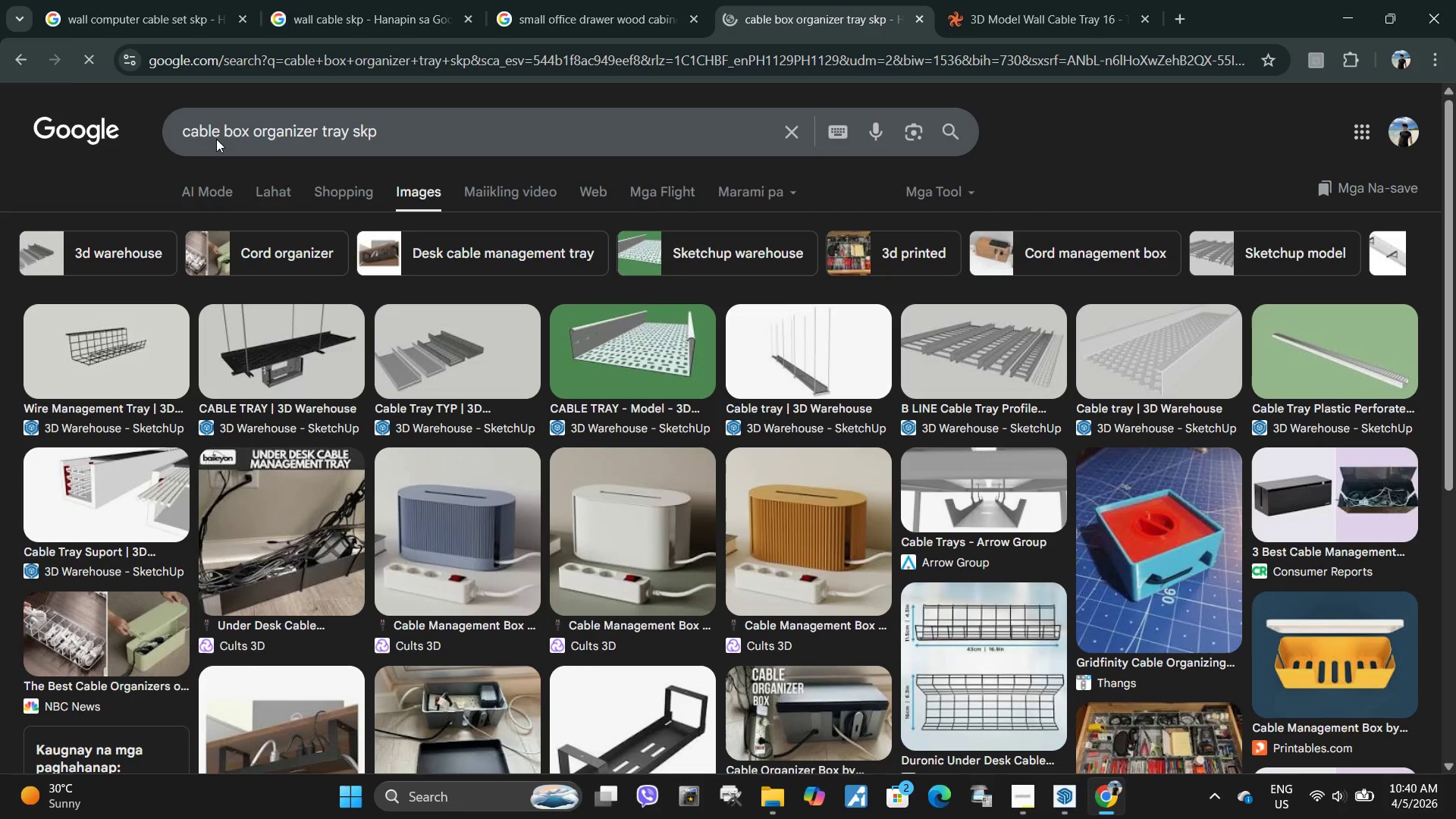 
scroll: coordinate [1083, 550], scroll_direction: down, amount: 3.0
 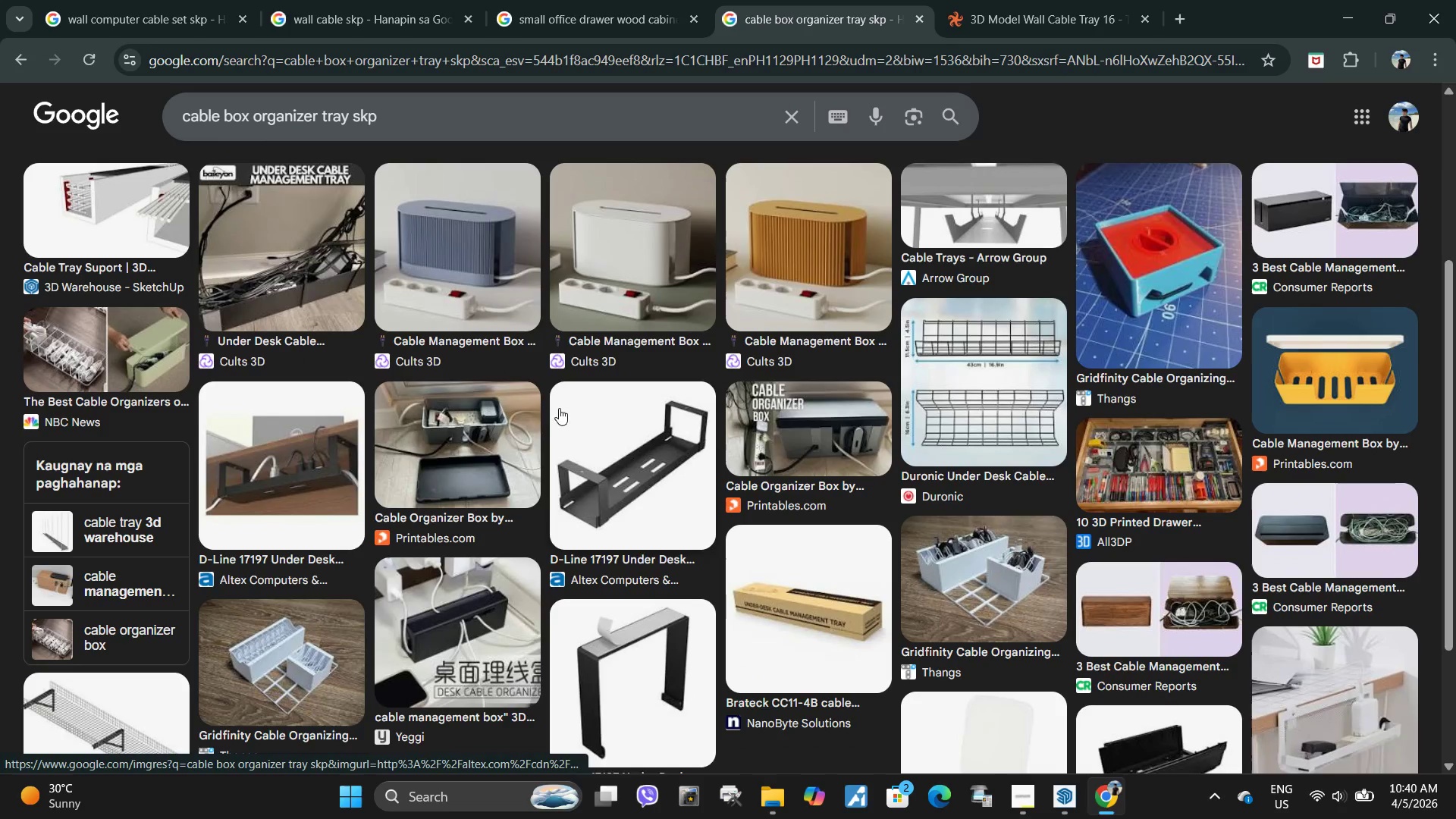 
scroll: coordinate [557, 406], scroll_direction: up, amount: 5.0
 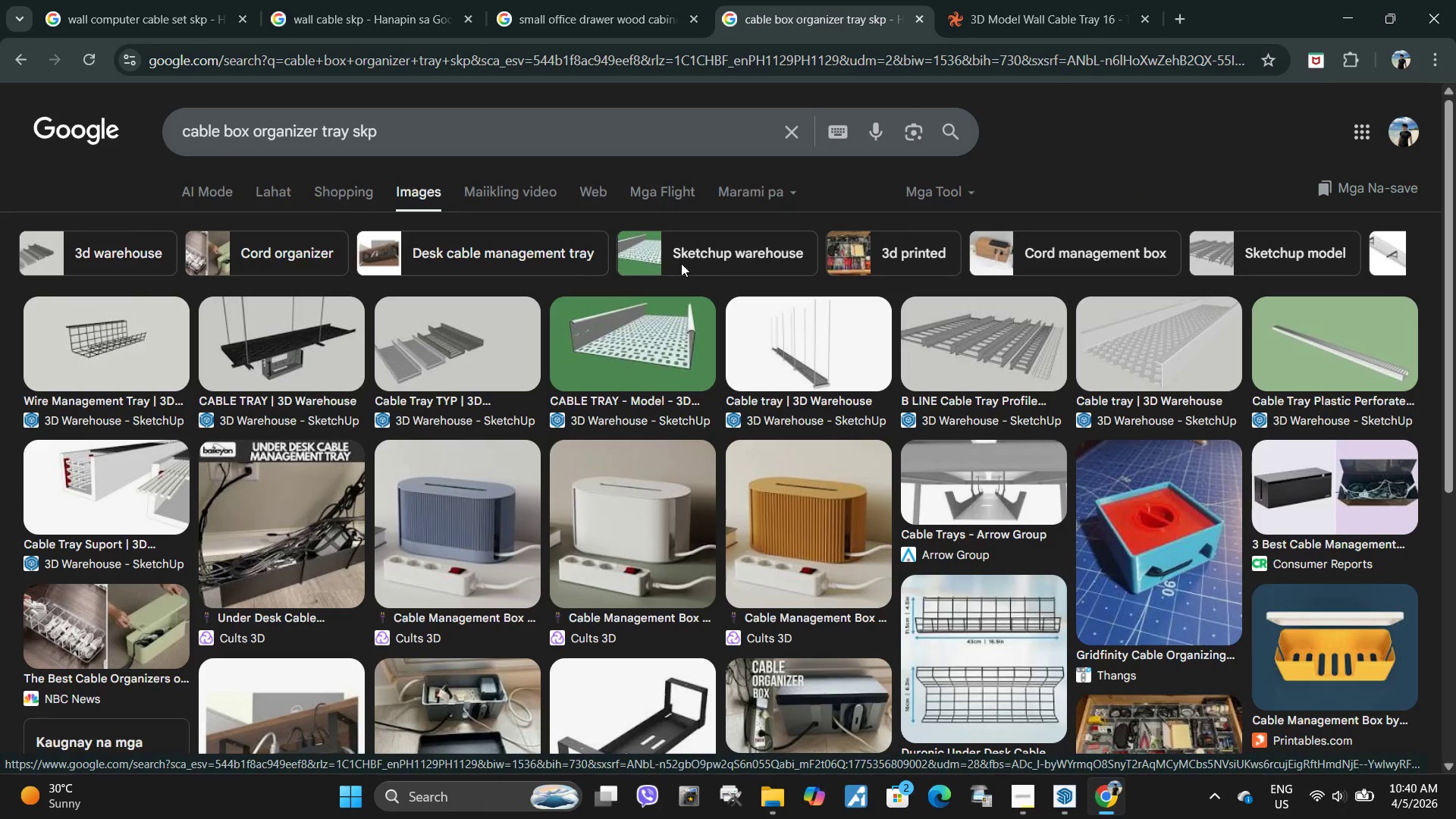 
left_click([1150, 580])
 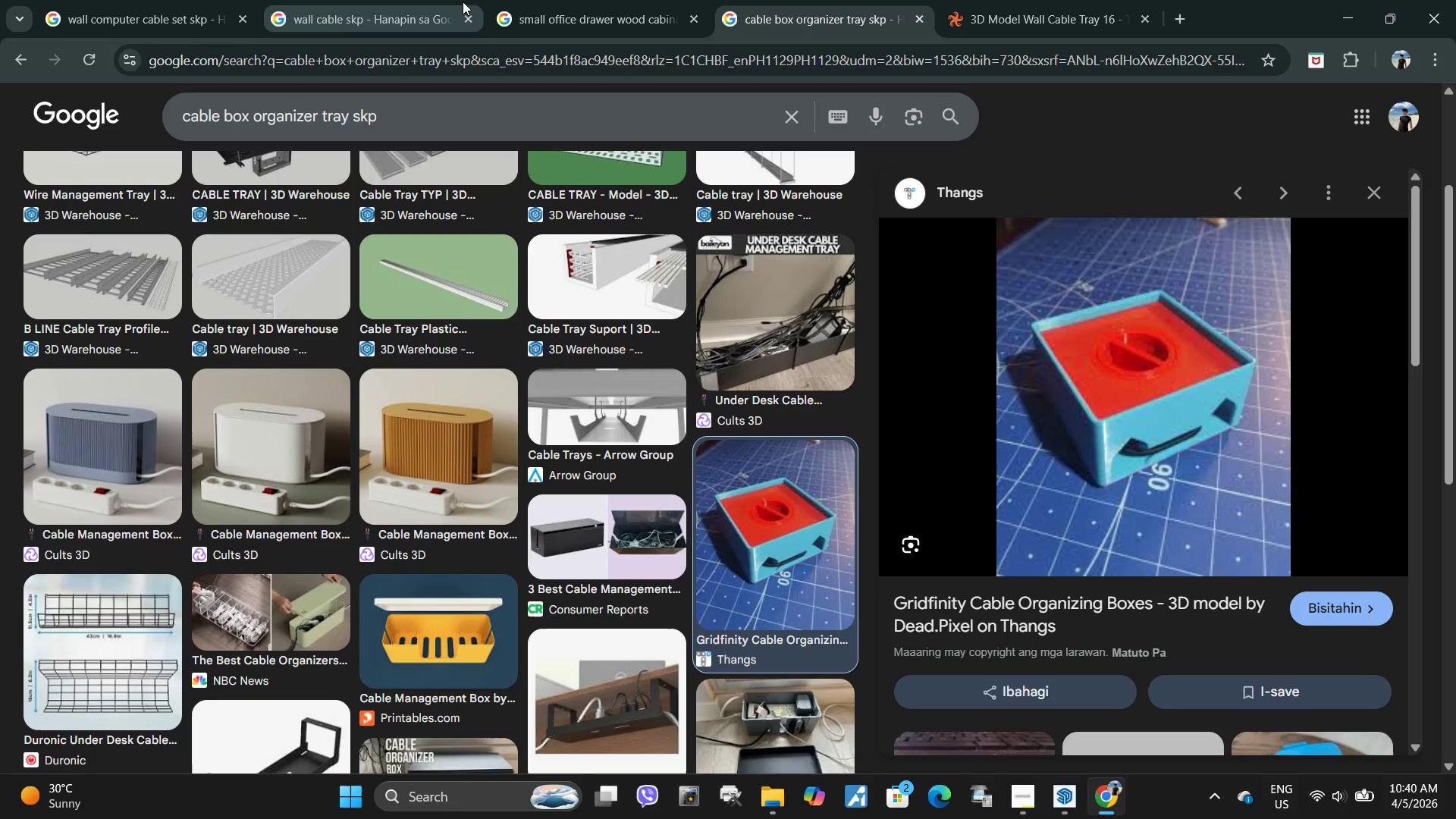 
left_click([317, 115])
 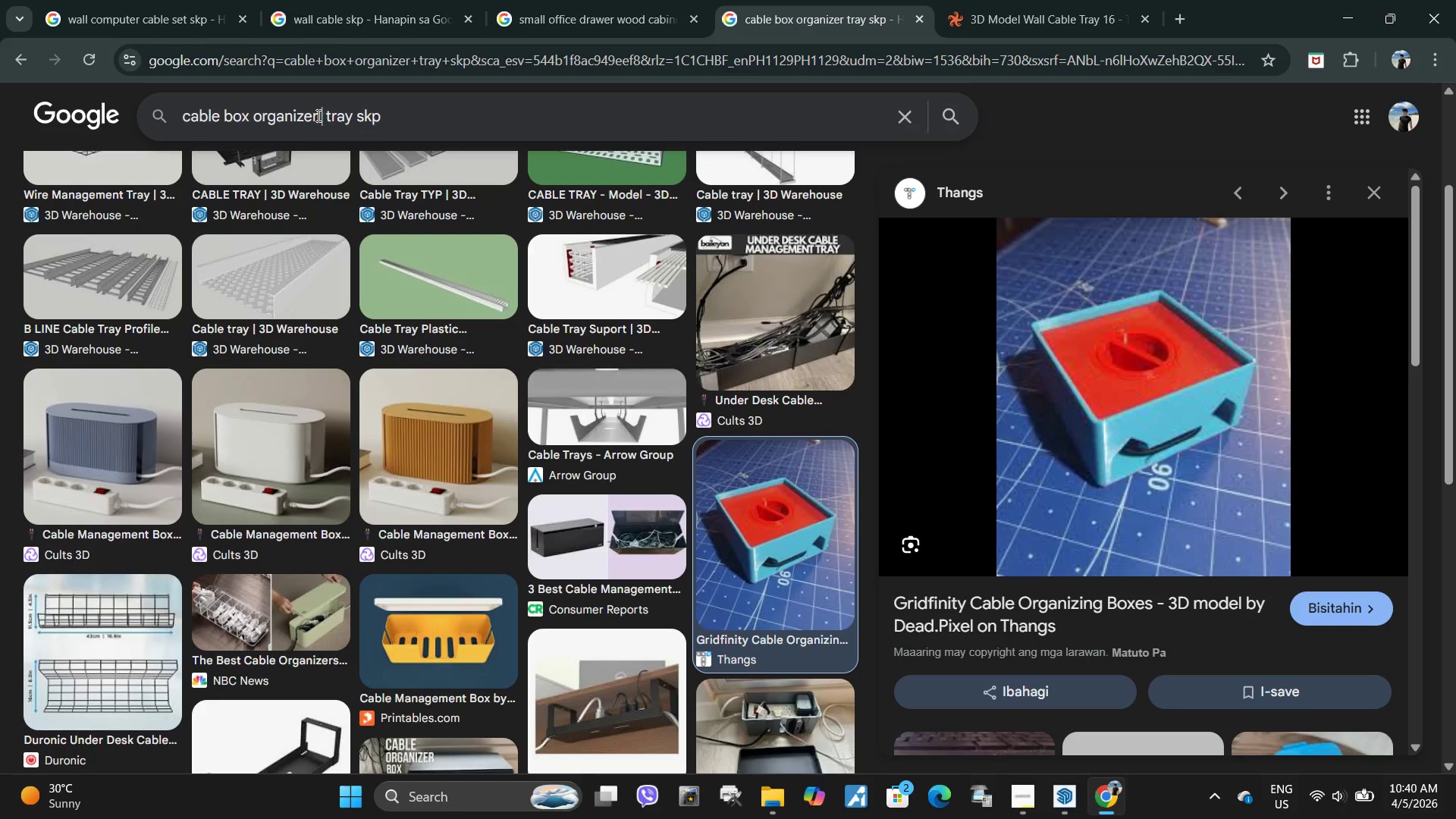 
type( box )
 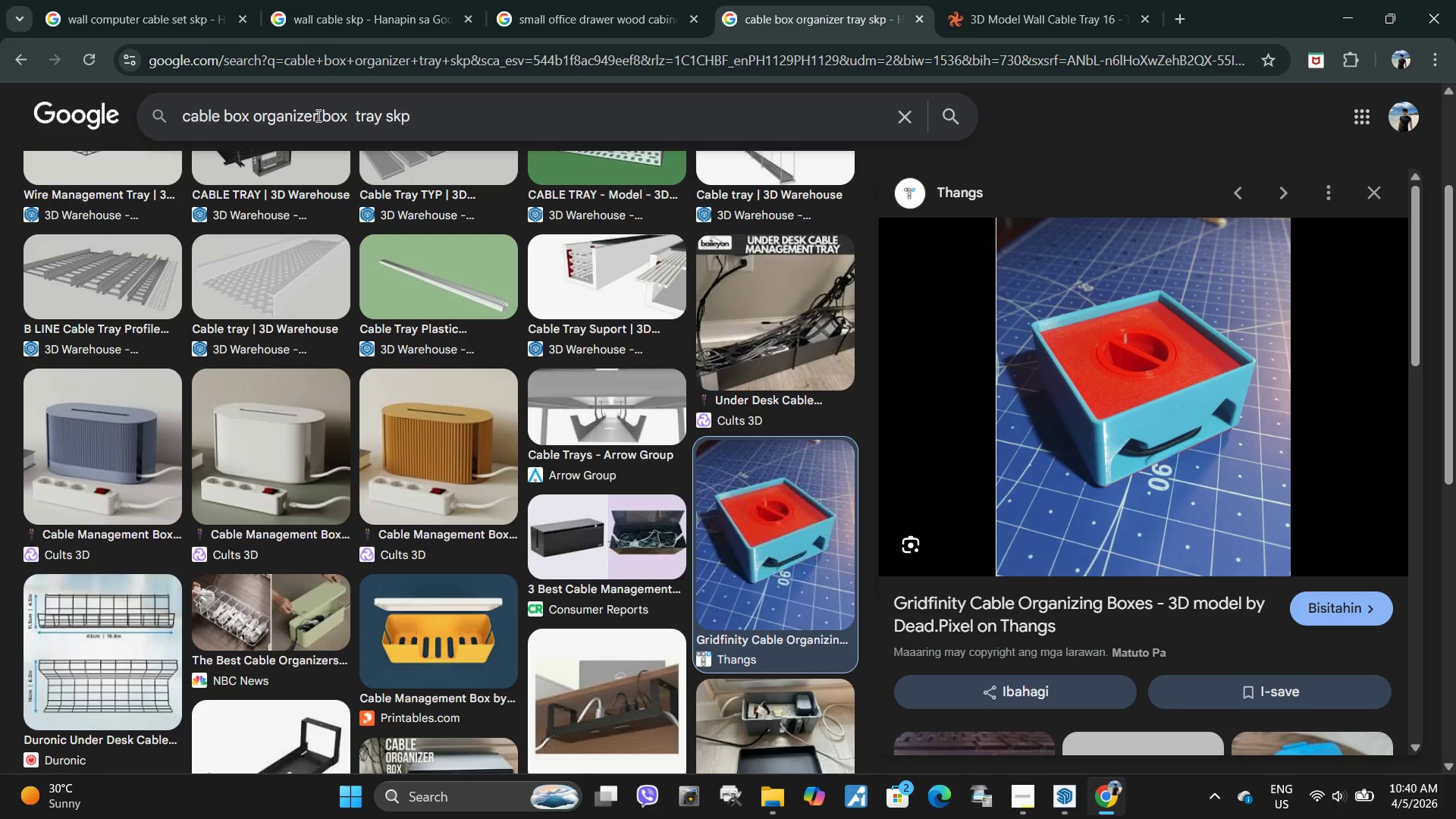 
key(ArrowRight)
 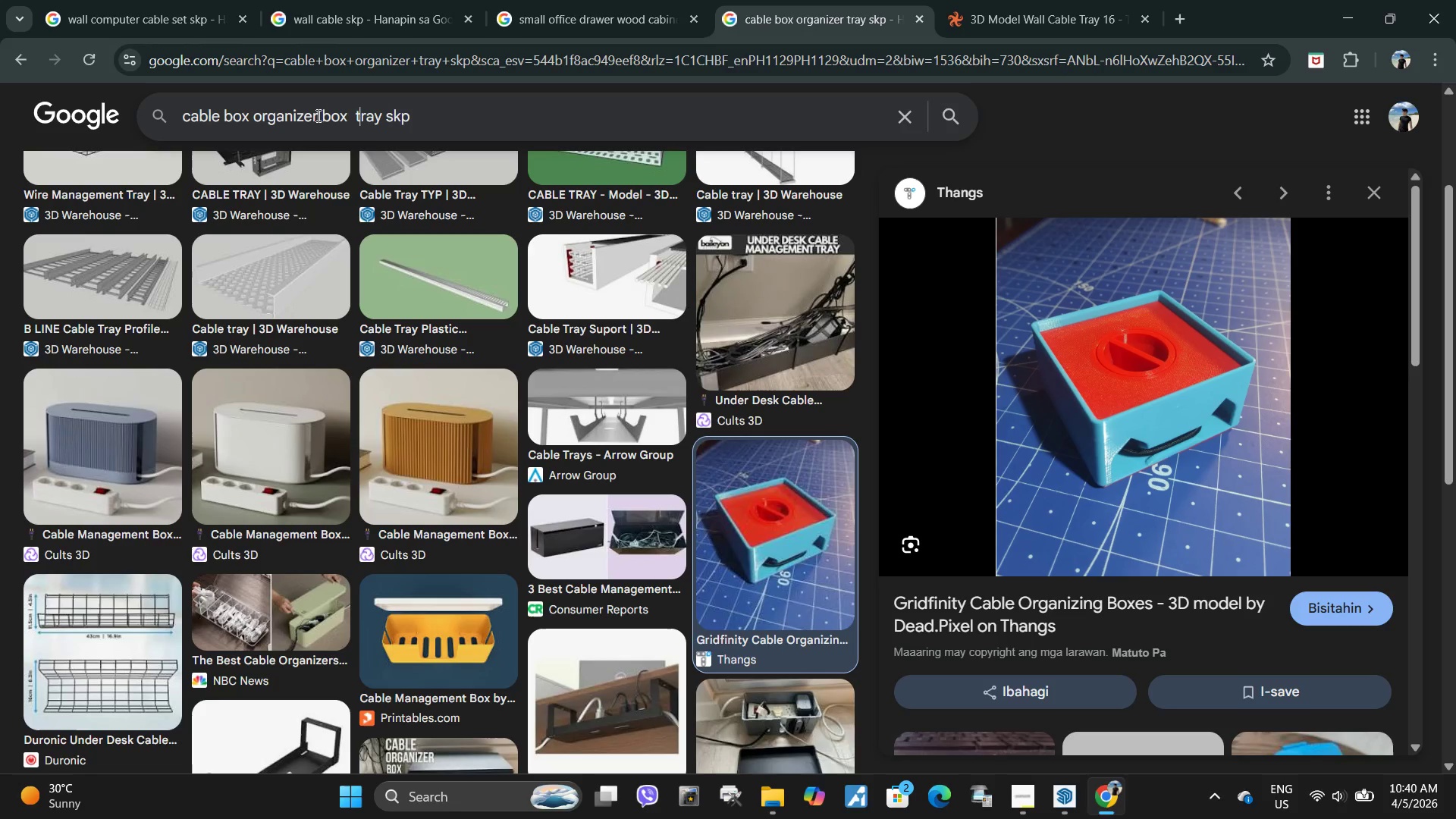 
key(ArrowRight)
 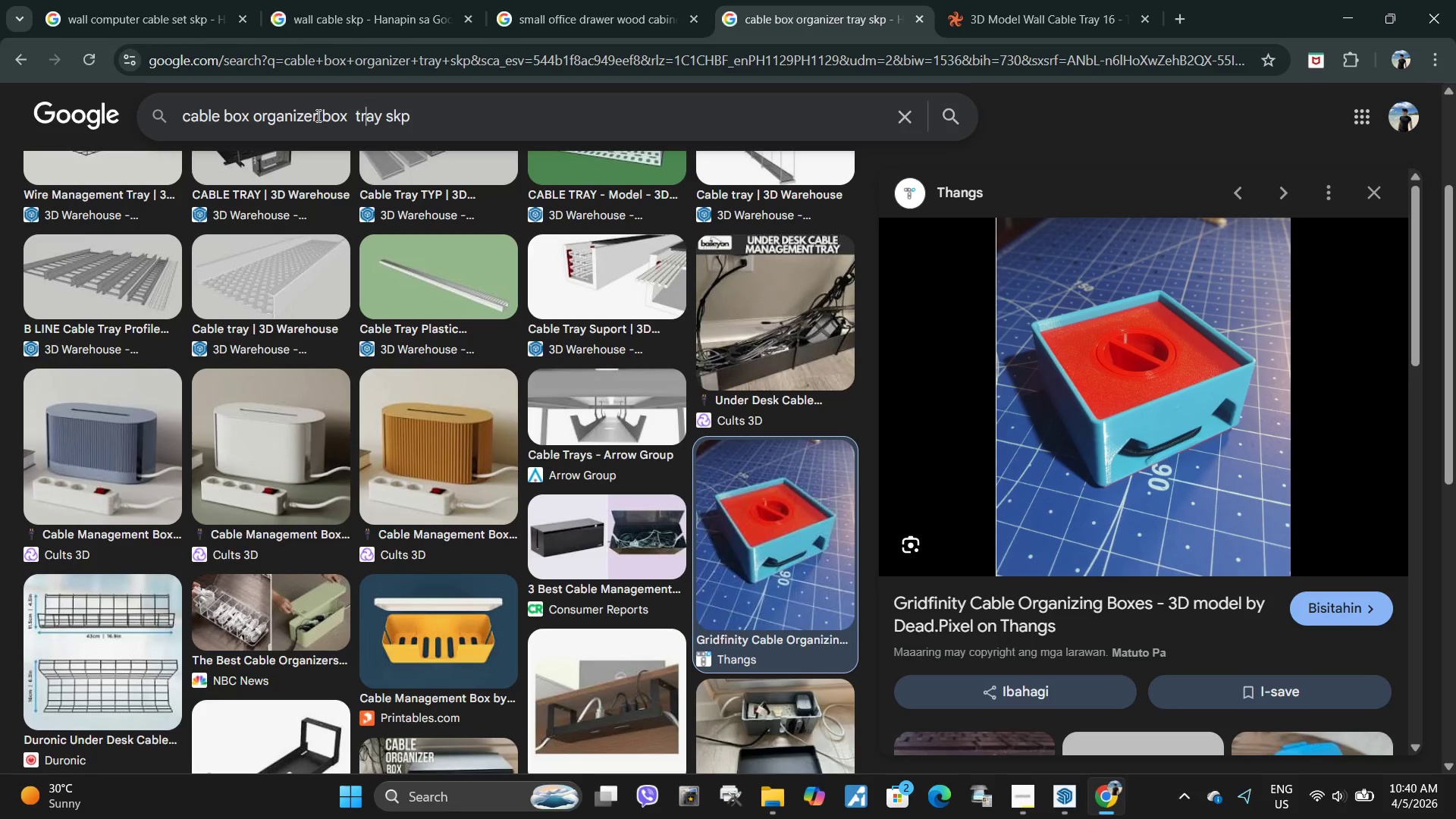 
key(ArrowRight)
 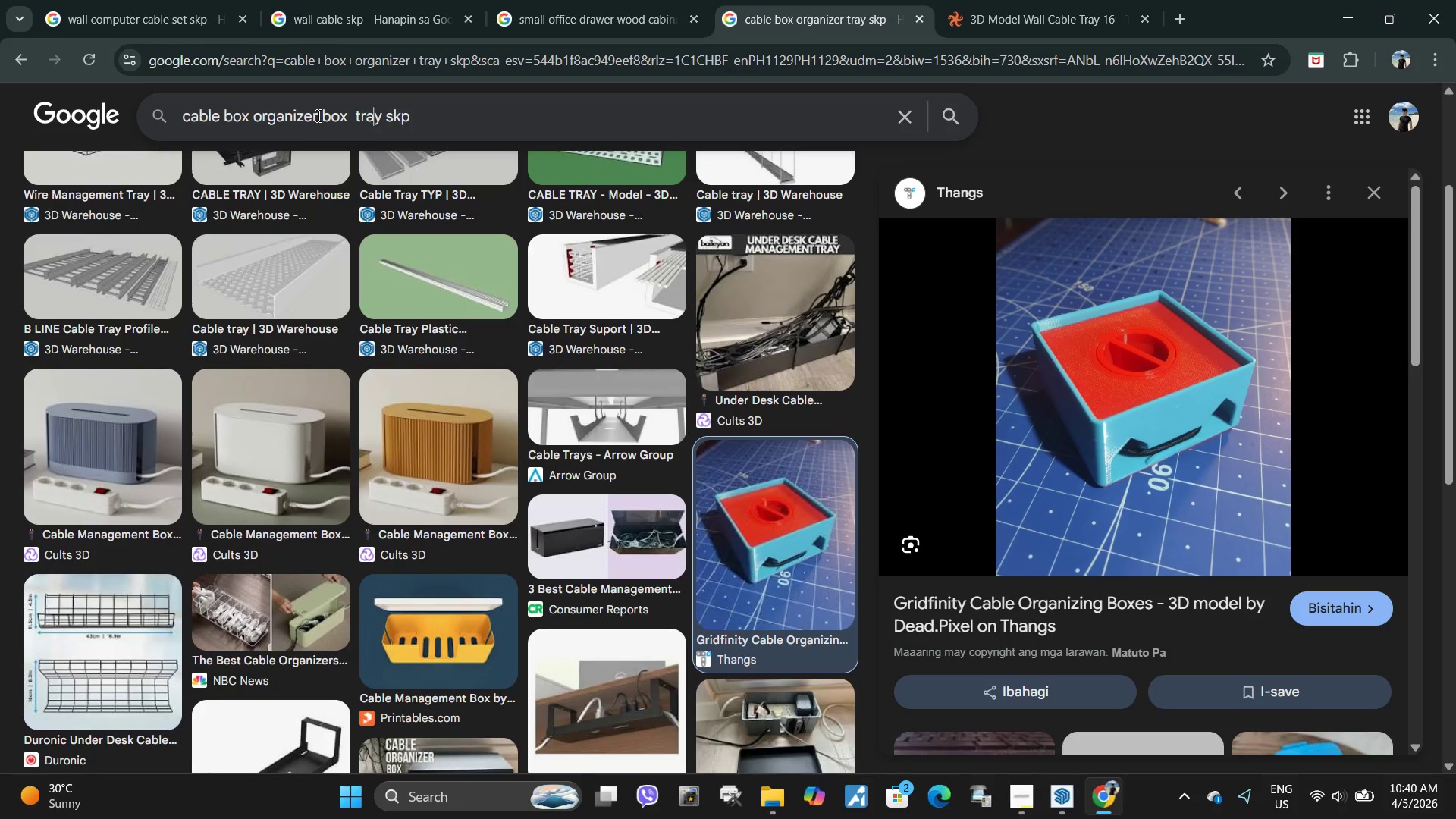 
key(ArrowRight)
 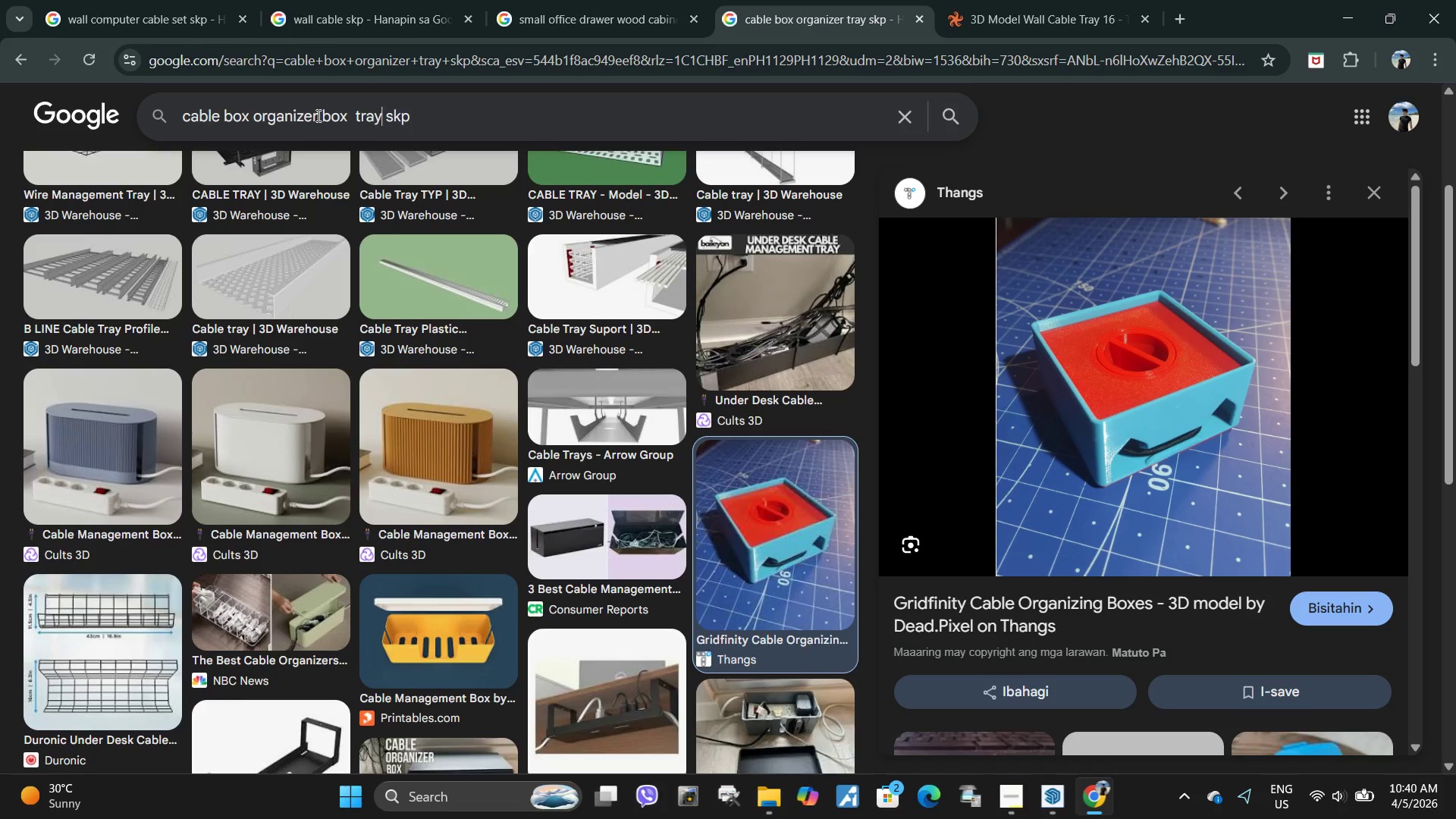 
key(ArrowRight)
 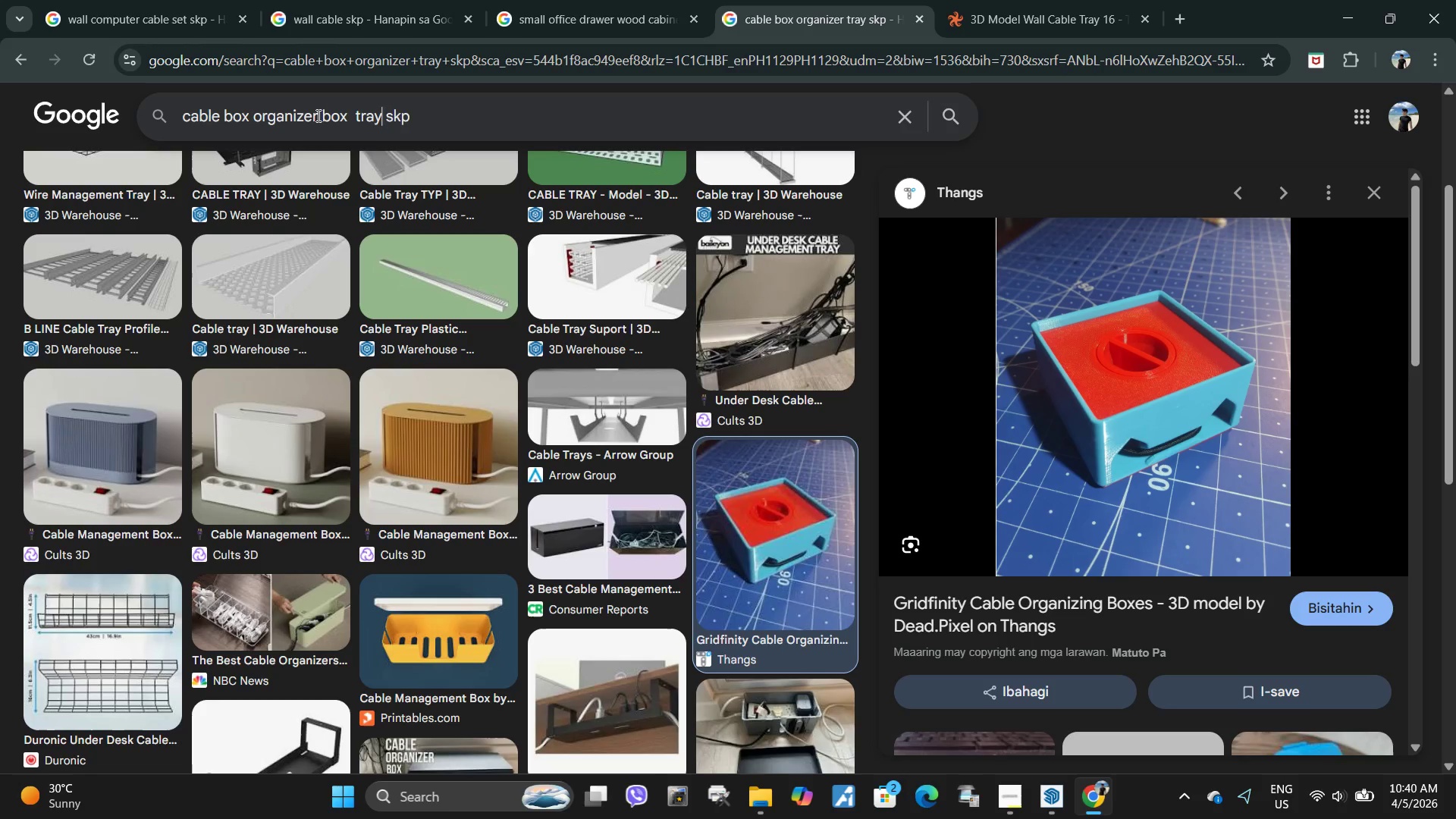 
key(ArrowRight)
 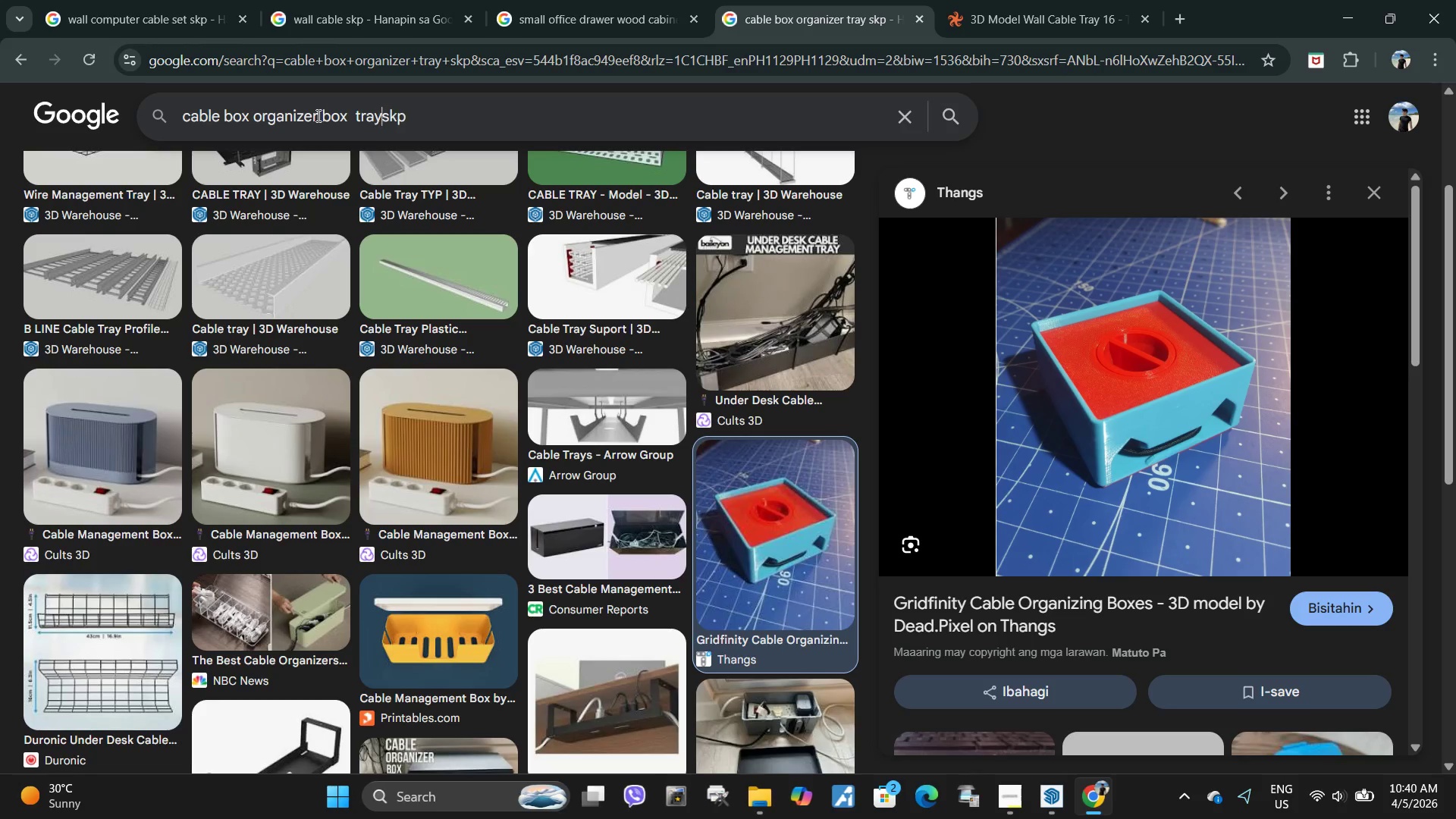 
key(Backspace)
 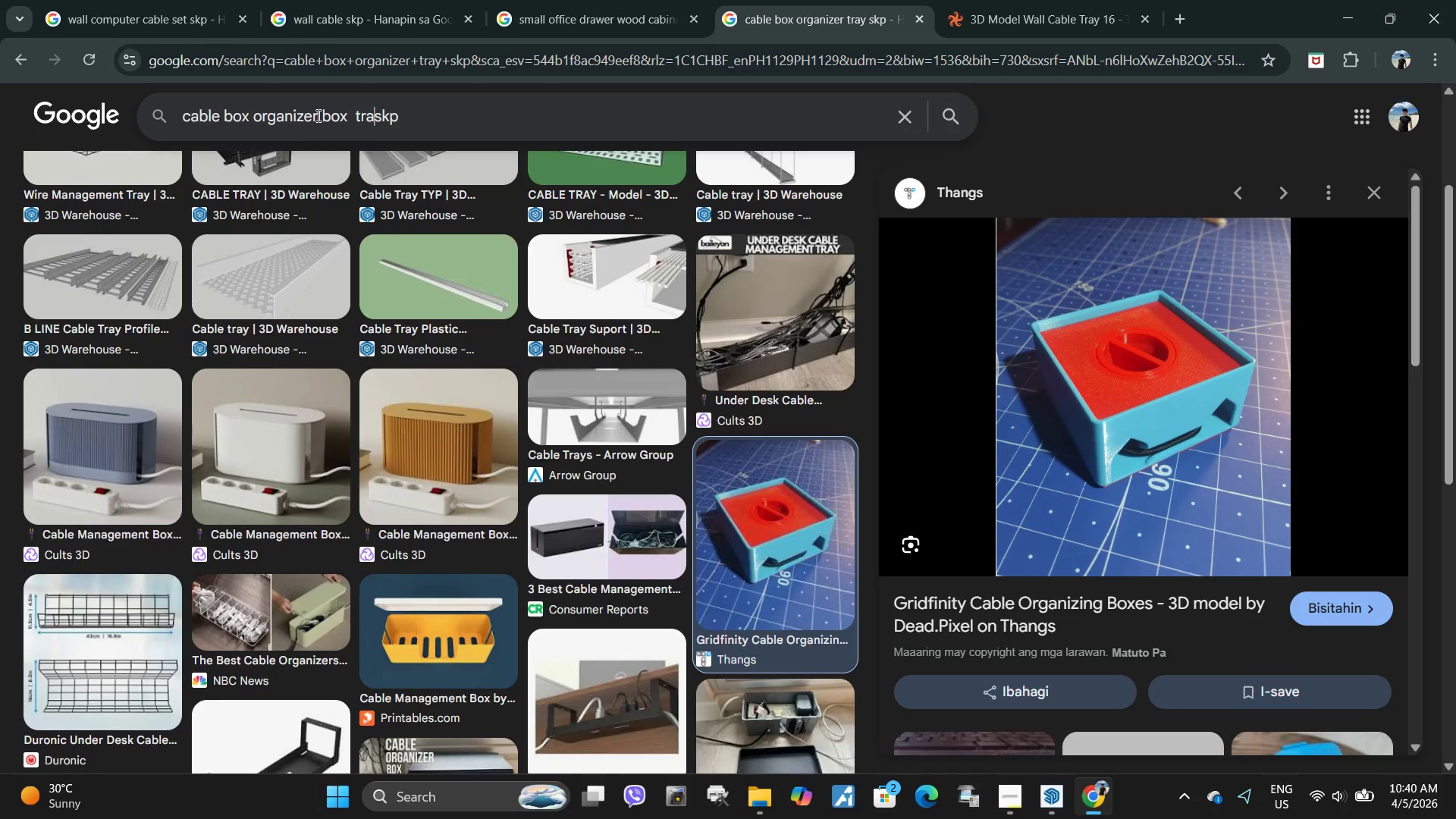 
key(Backspace)
 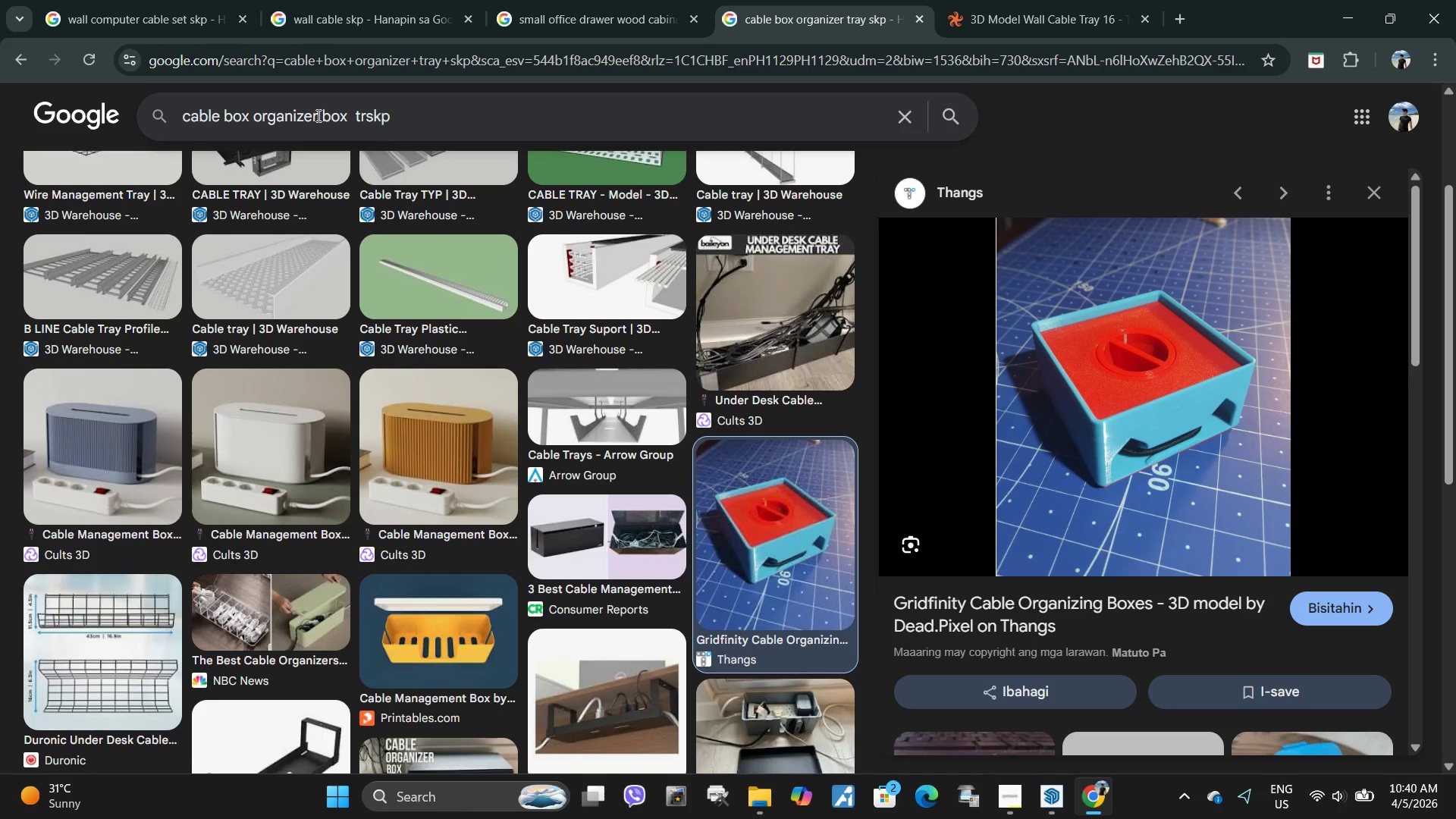 
key(Backspace)
 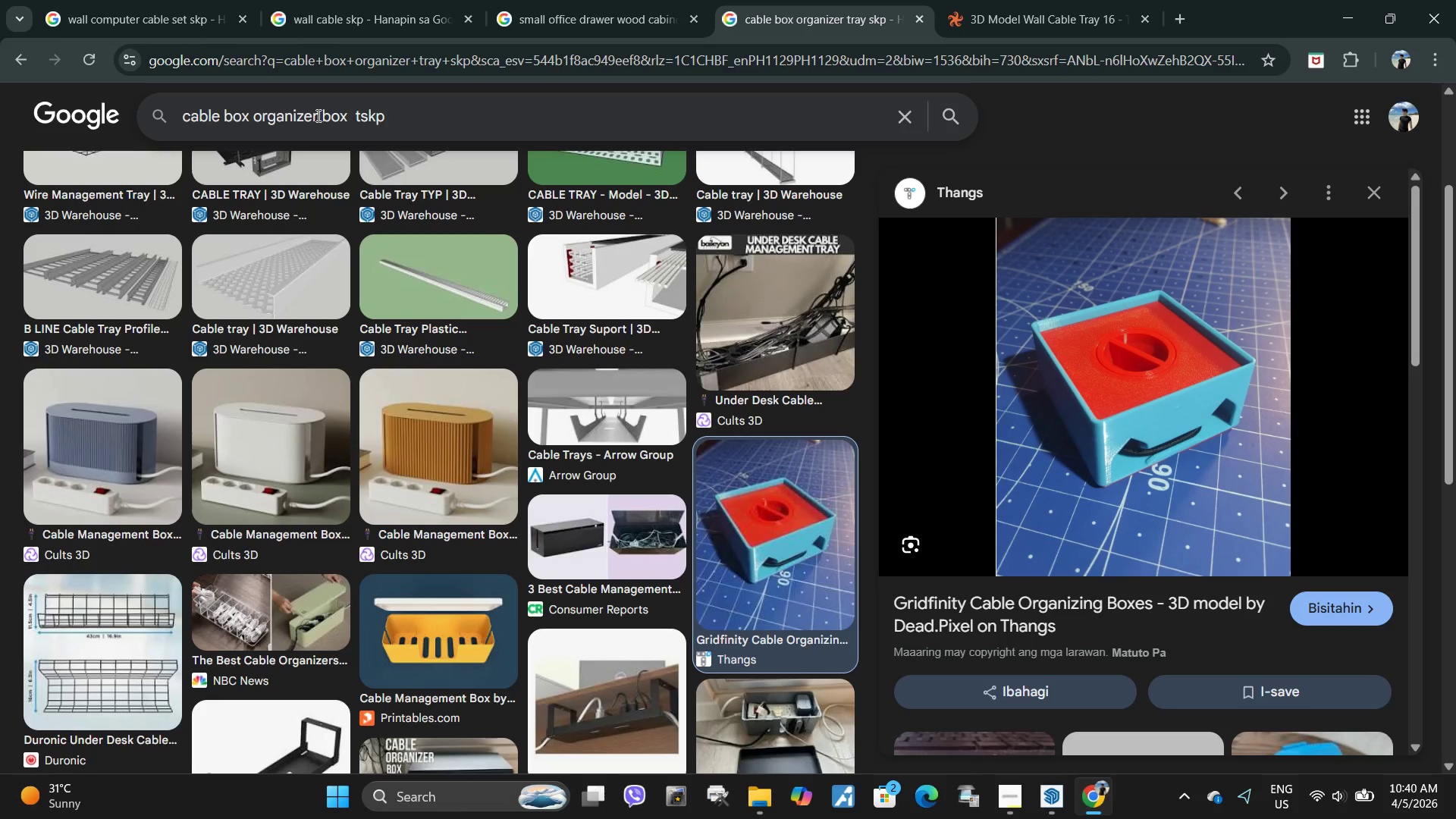 
key(Backspace)
 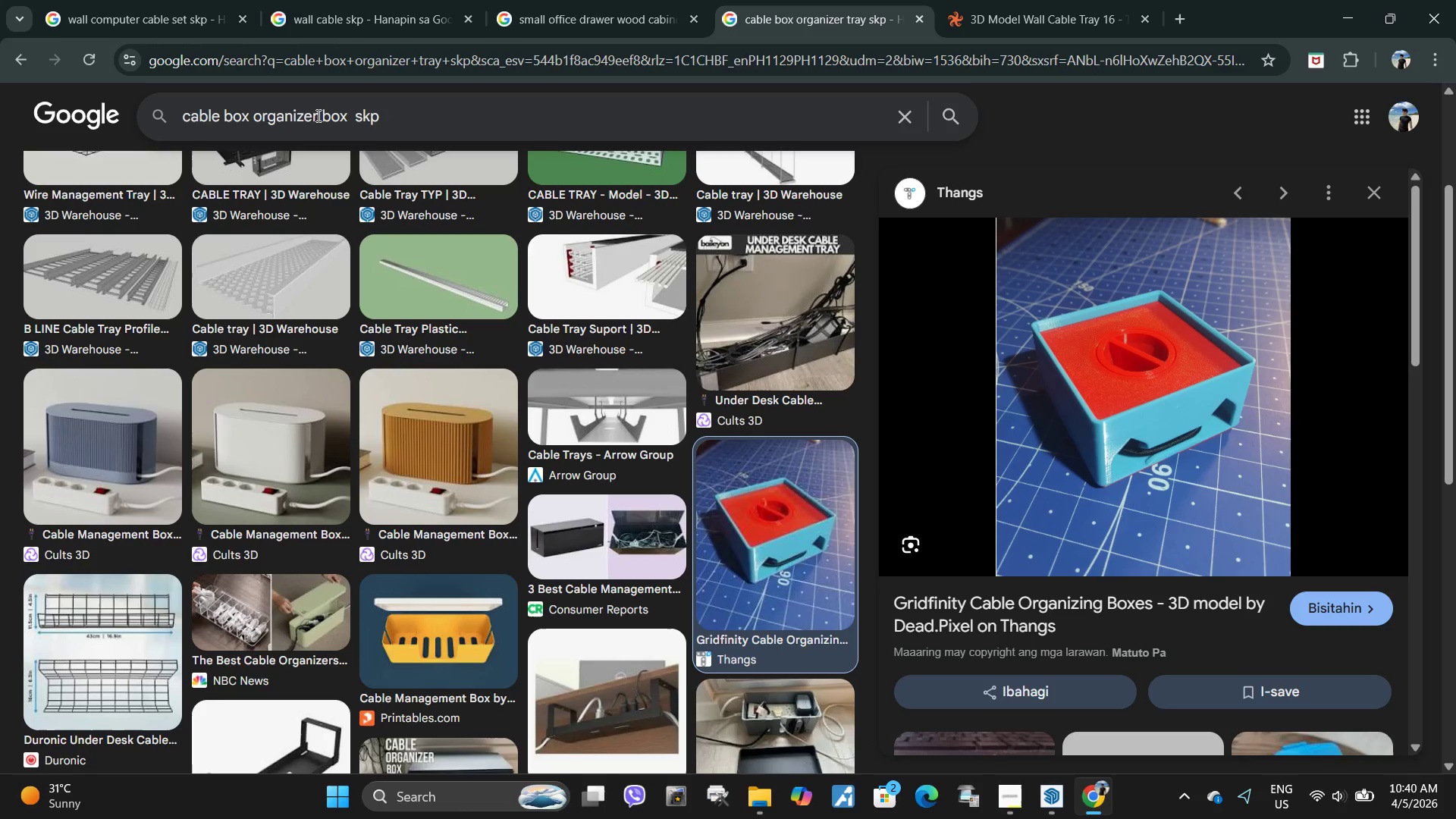 
key(Backspace)
 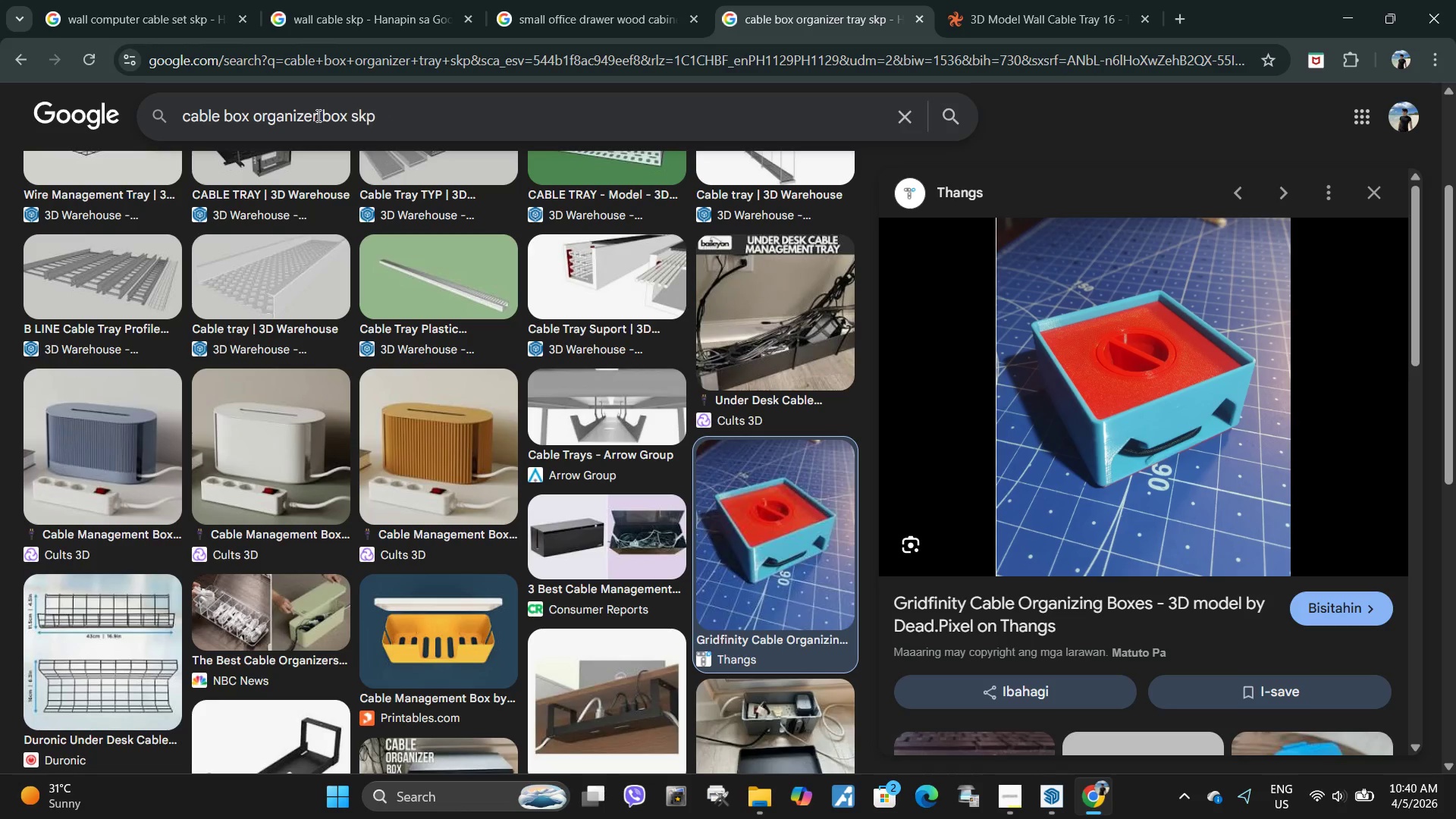 
key(Backspace)
 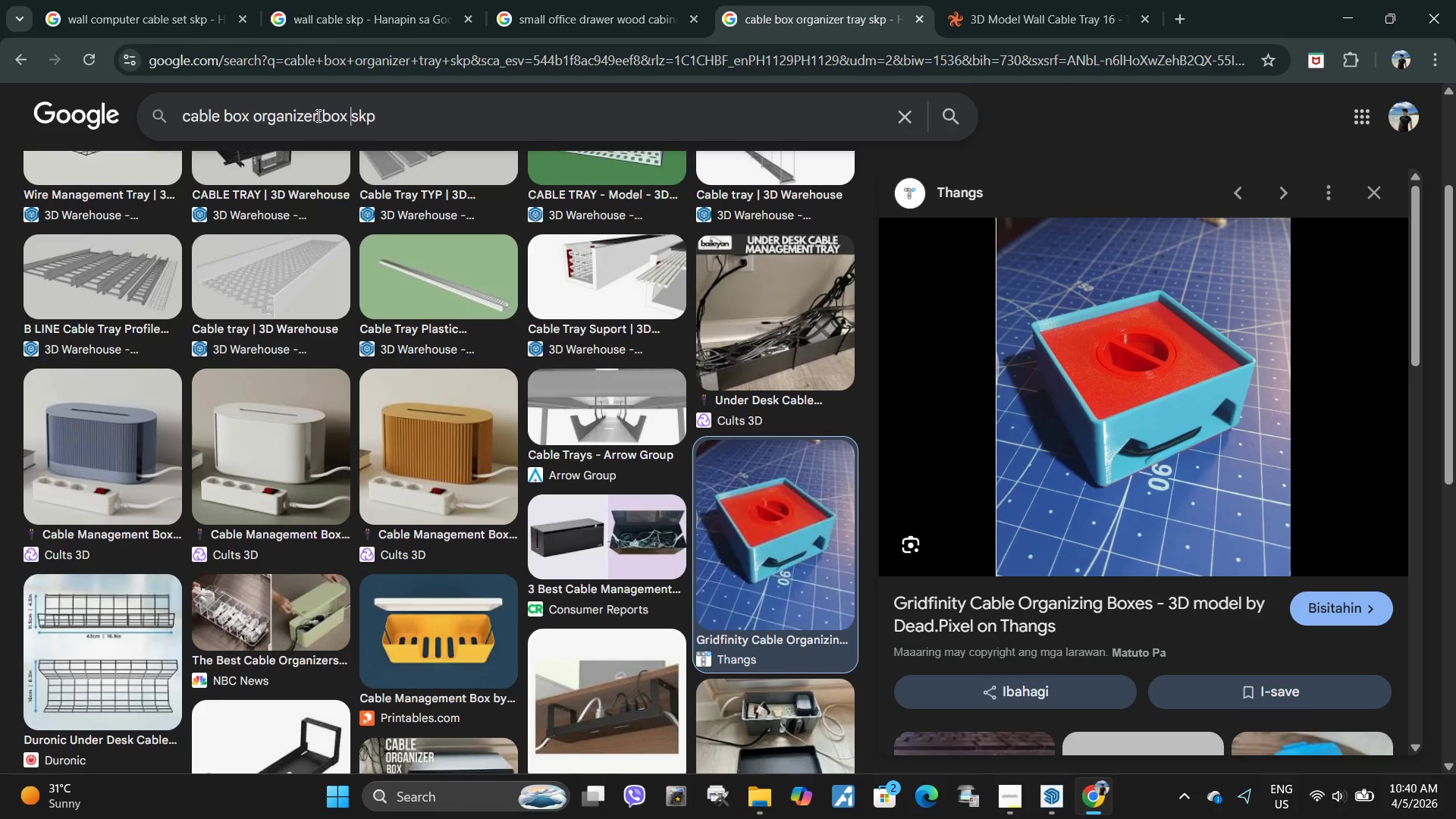 
key(Enter)
 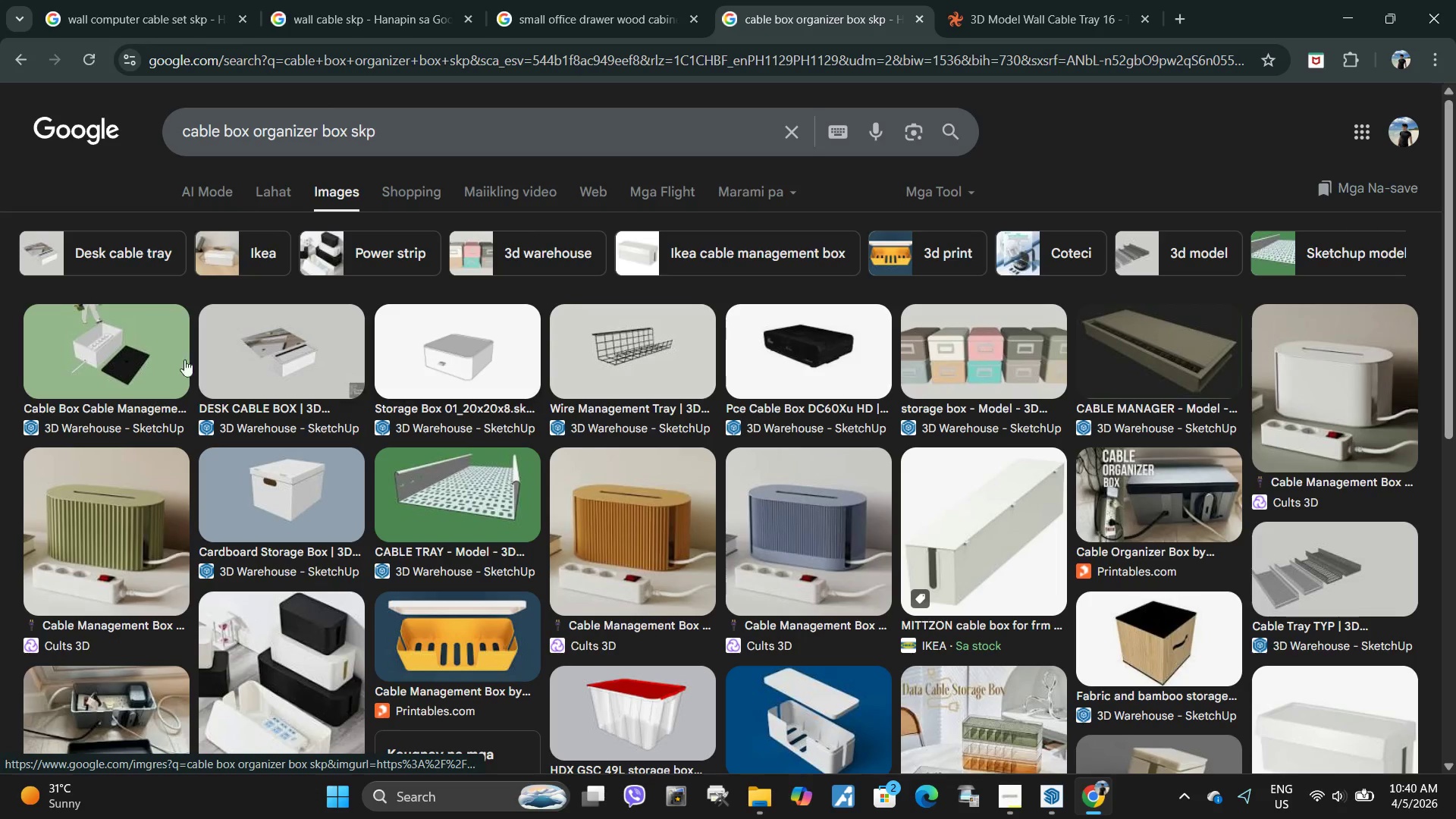 
left_click([120, 331])
 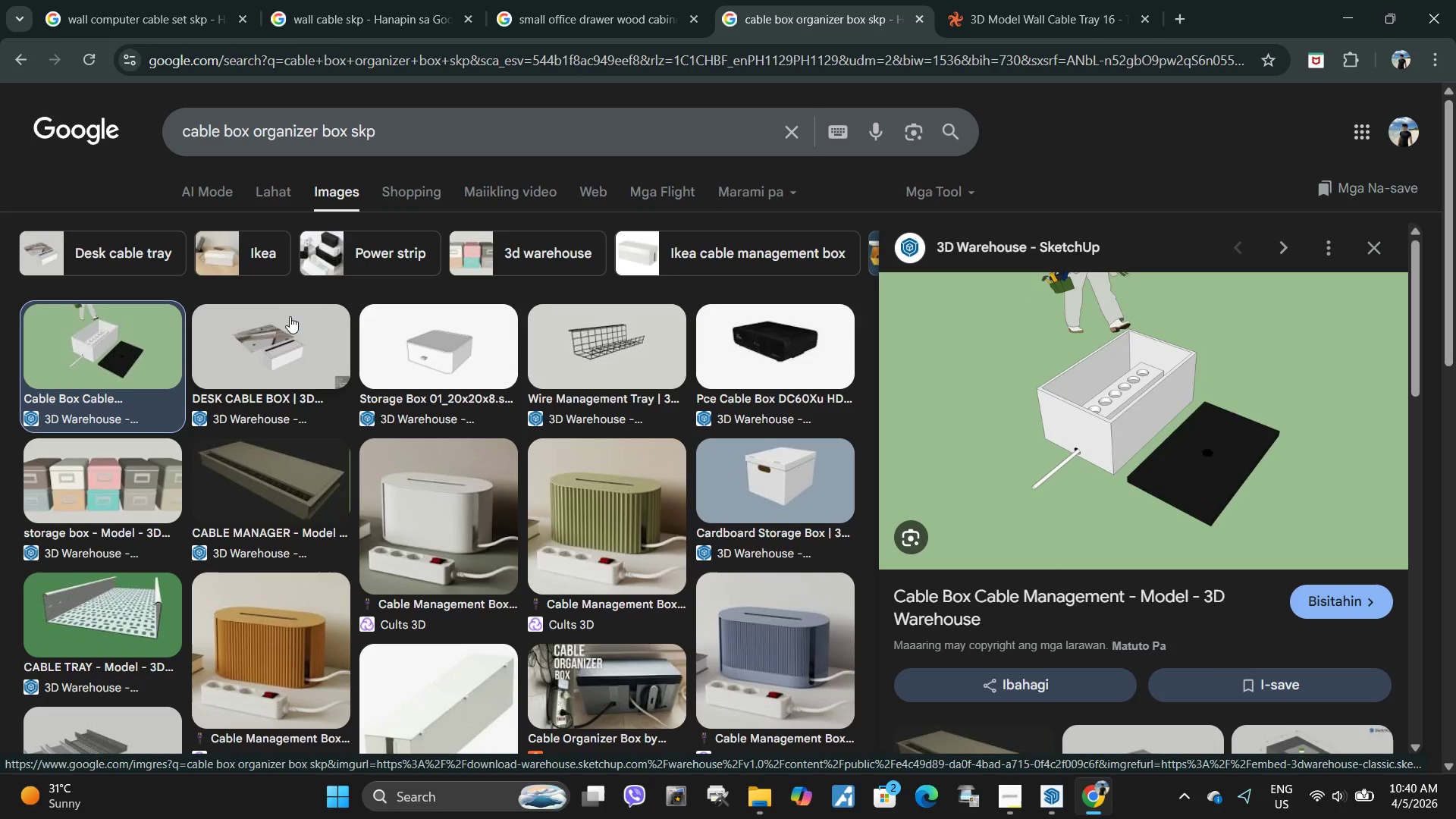 
left_click([458, 358])
 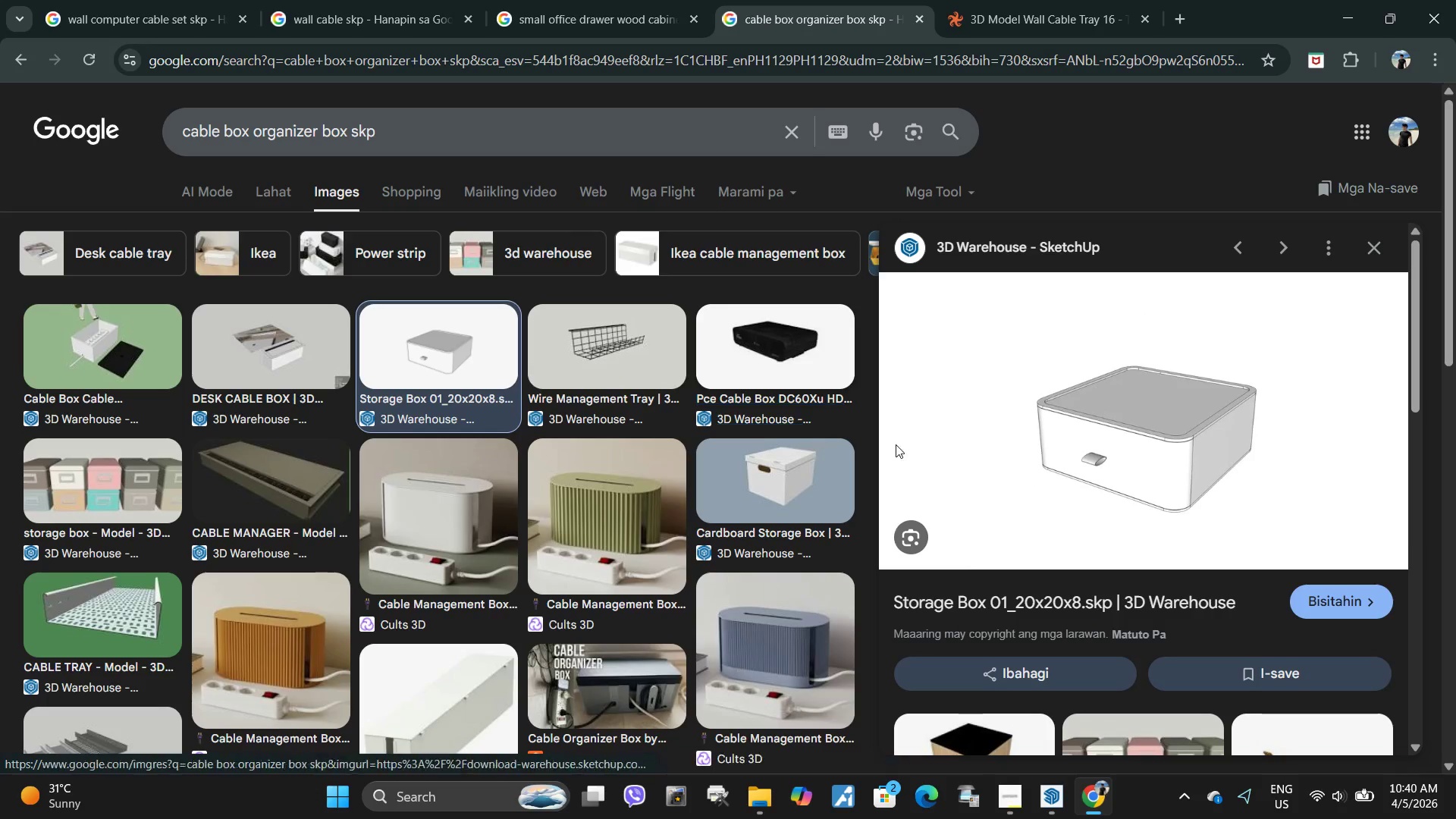 
scroll: coordinate [941, 439], scroll_direction: down, amount: 1.0
 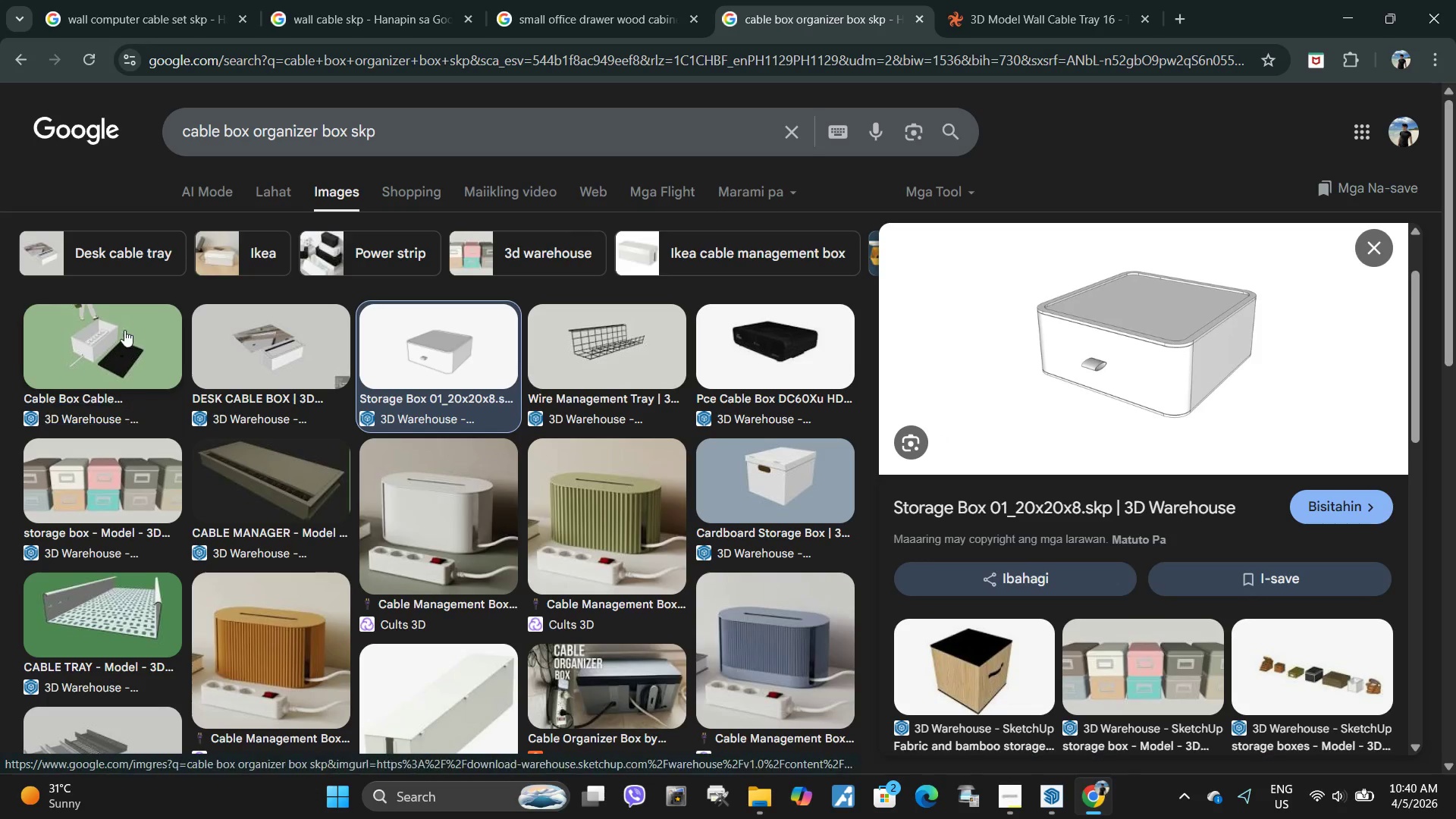 
left_click([146, 363])
 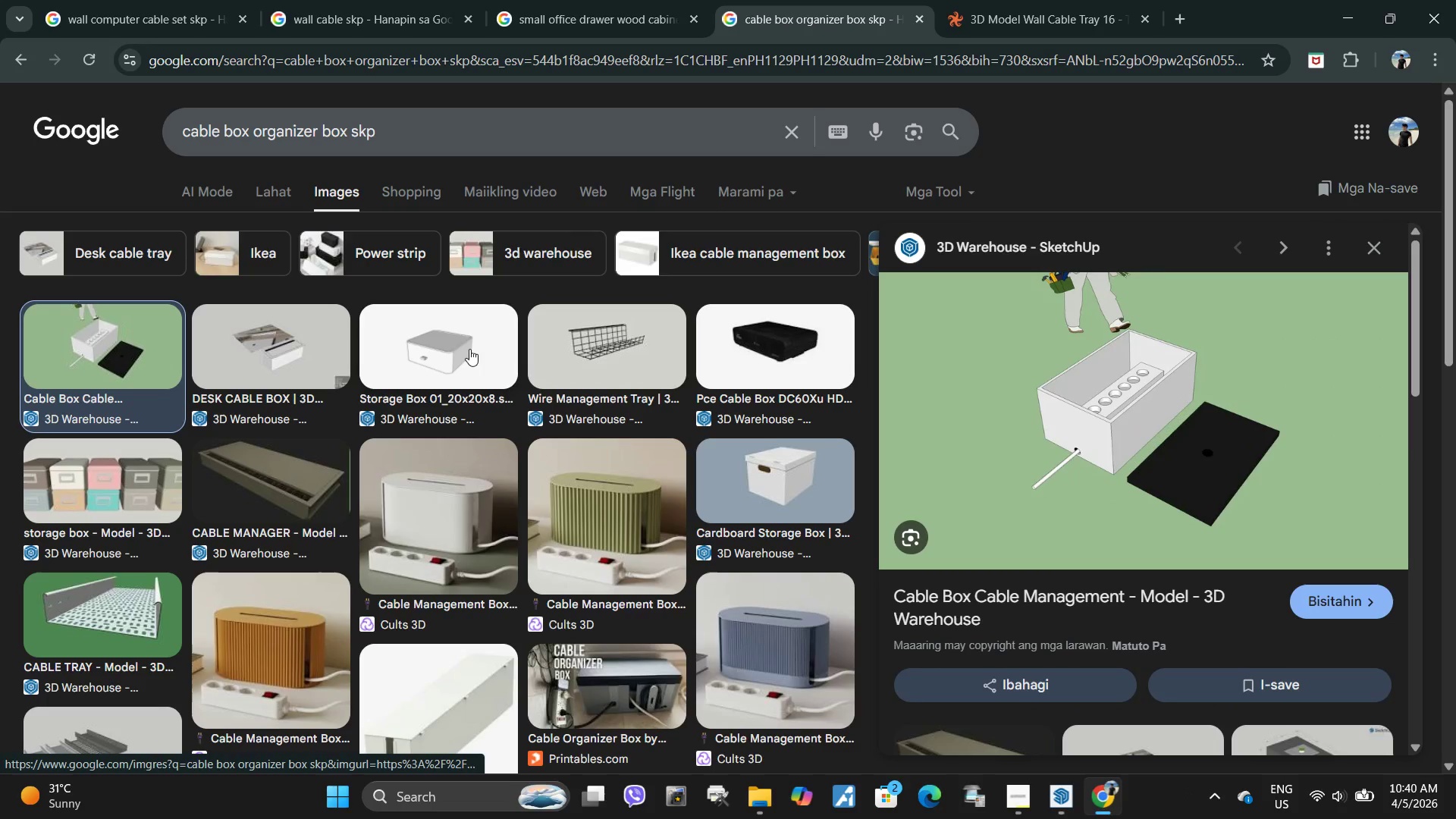 
scroll: coordinate [1021, 523], scroll_direction: down, amount: 3.0
 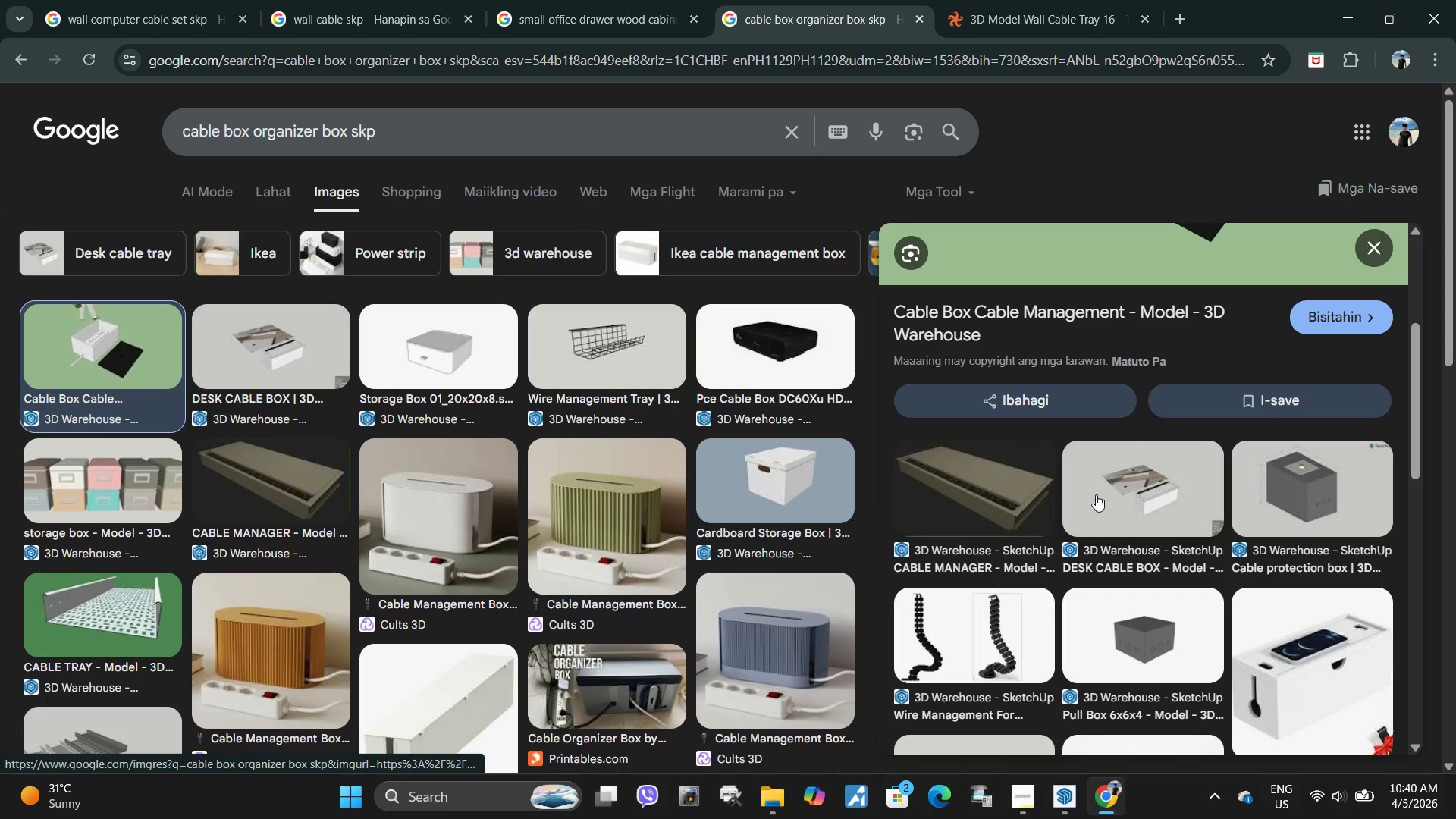 
scroll: coordinate [1052, 447], scroll_direction: up, amount: 8.0
 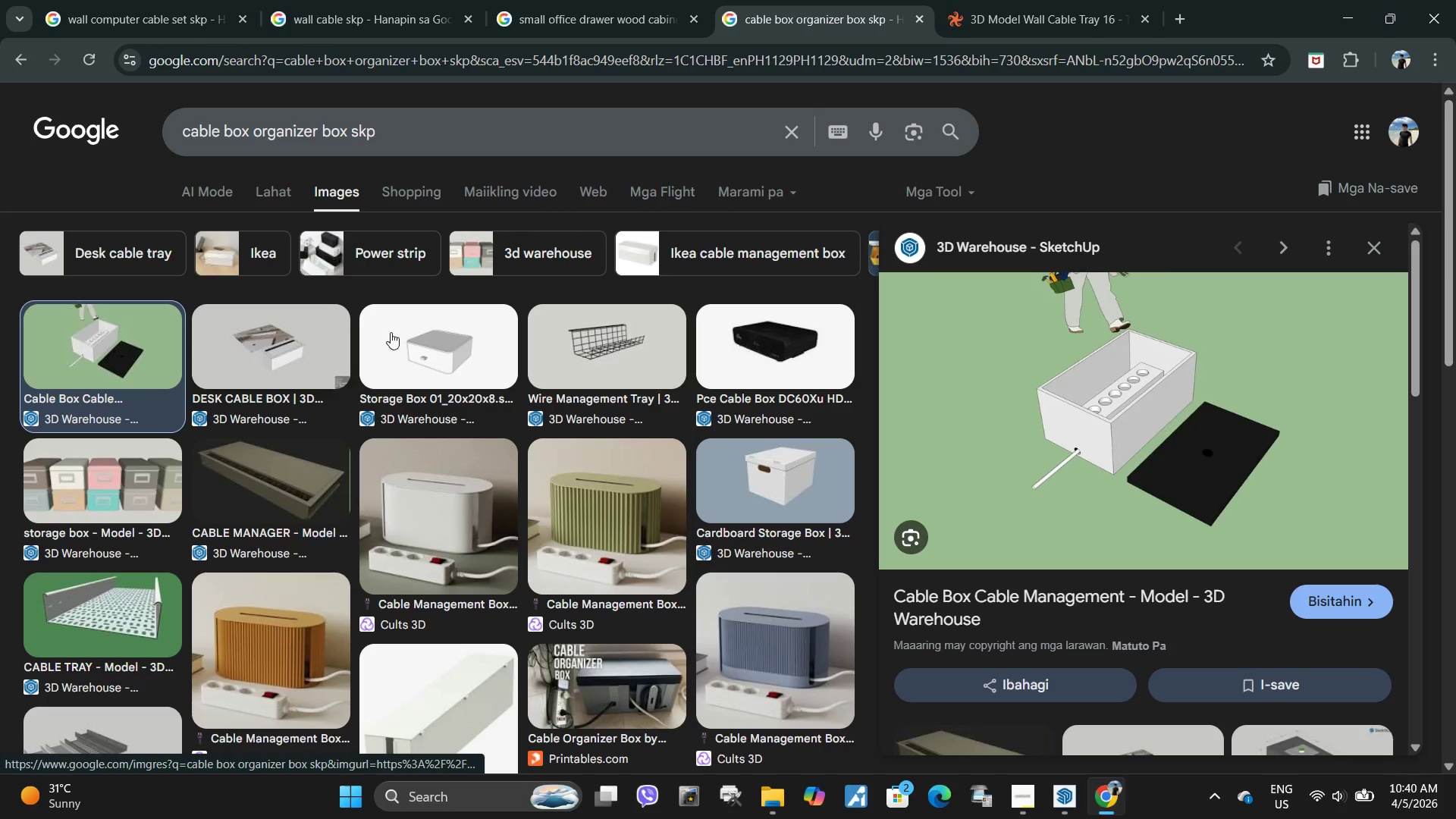 
left_click([401, 328])
 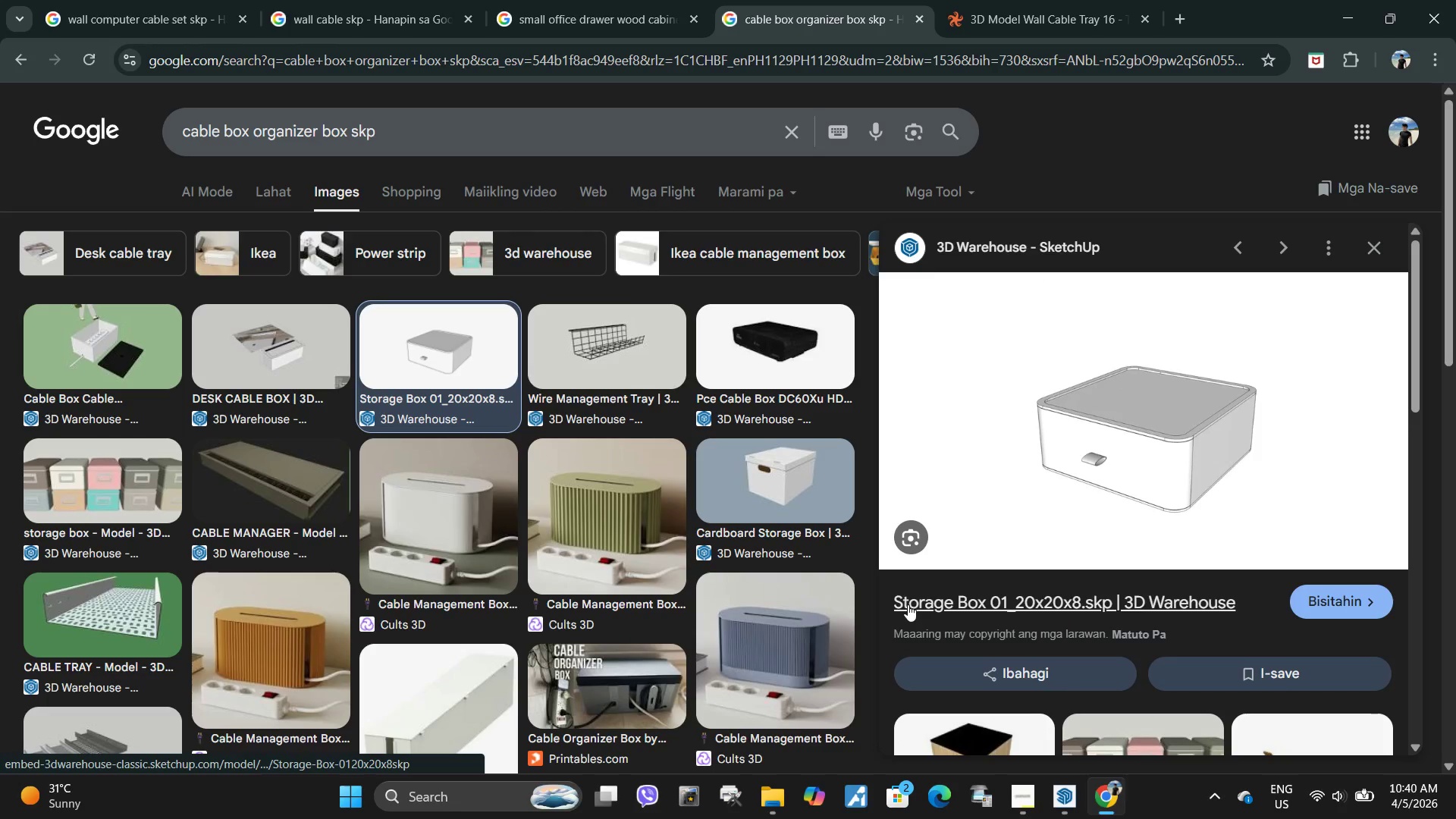 
left_click_drag(start_coordinate=[883, 592], to_coordinate=[1109, 607])
 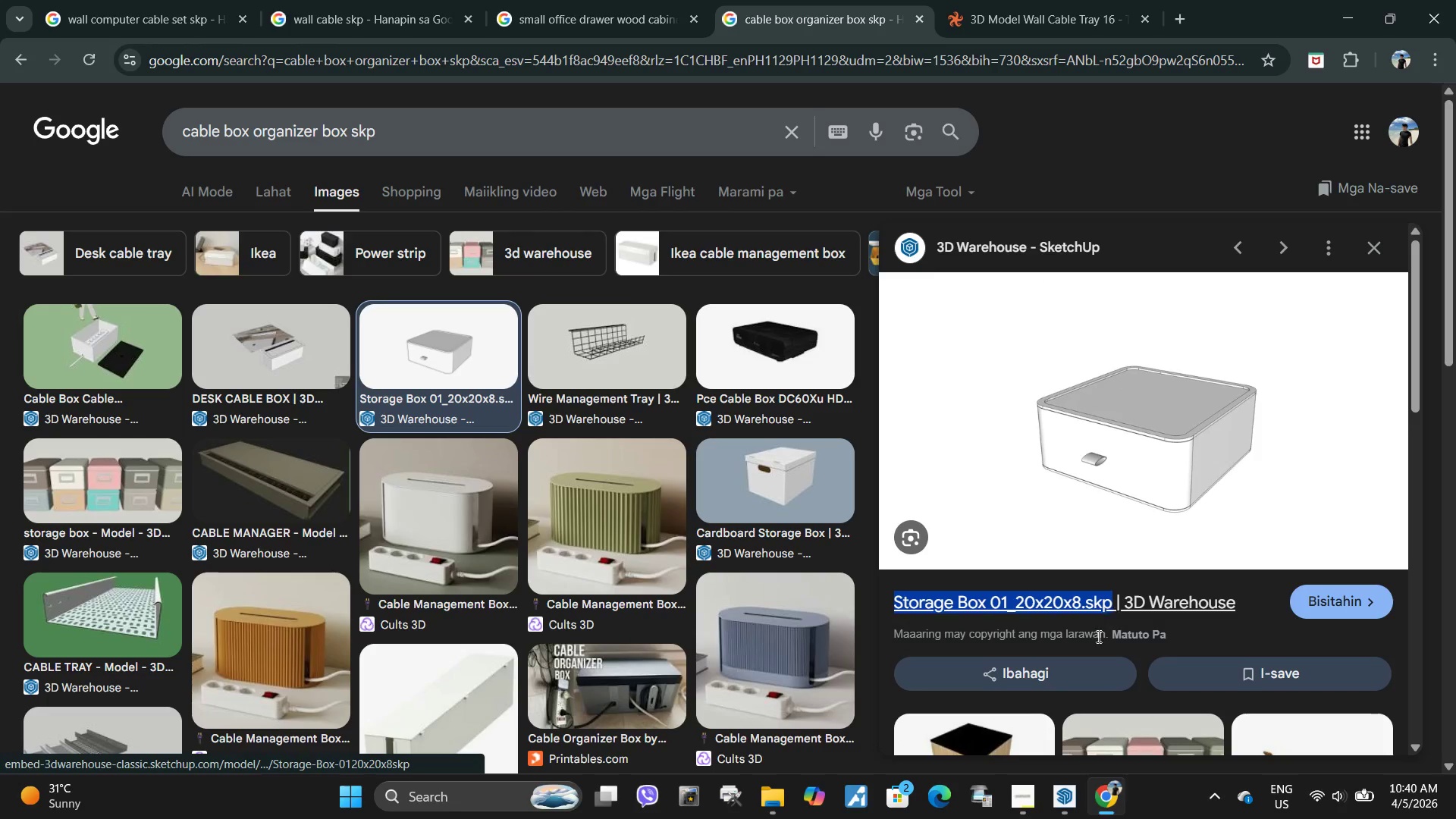 
key(Control+ControlLeft)
 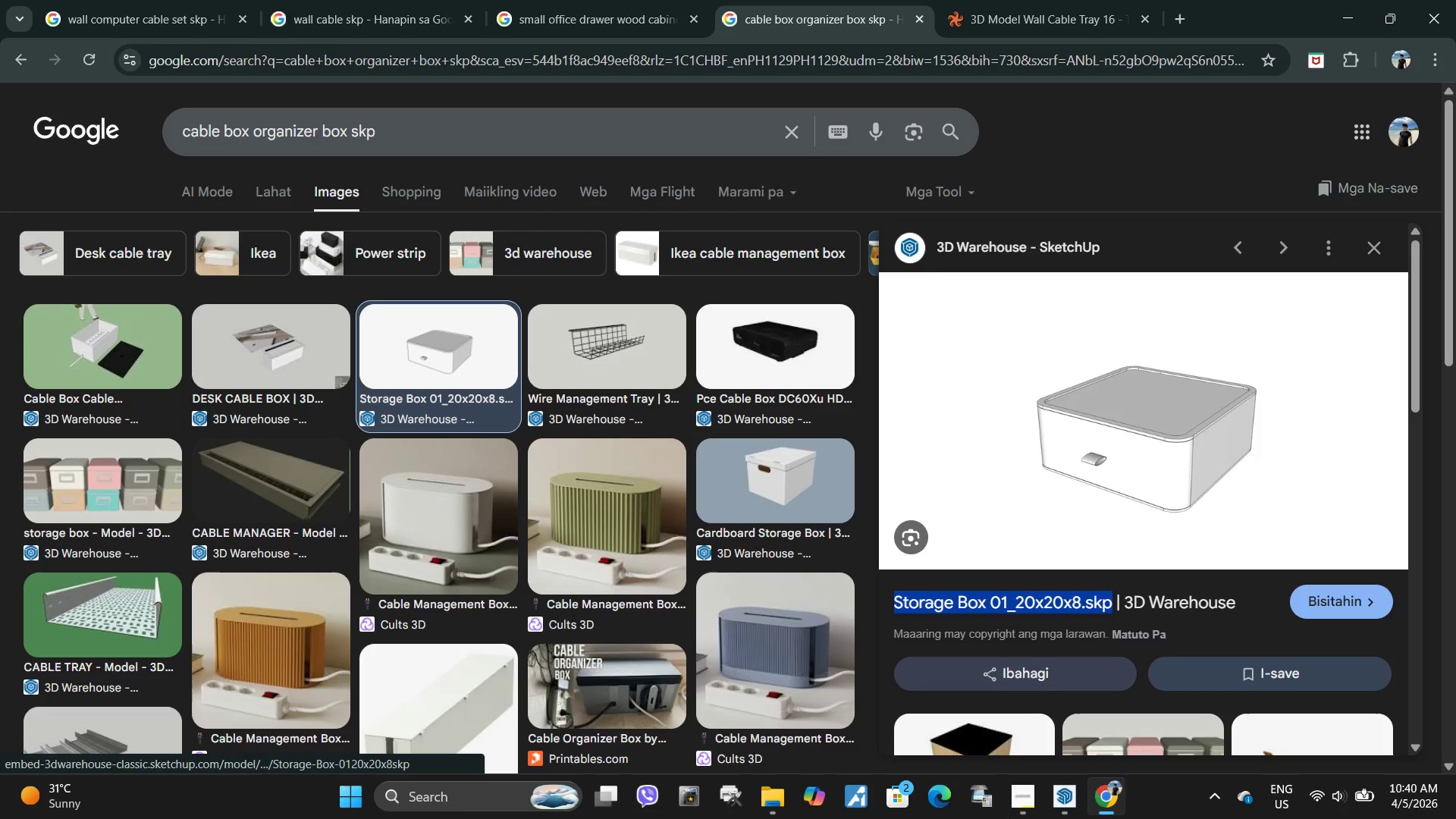 
key(Control+C)
 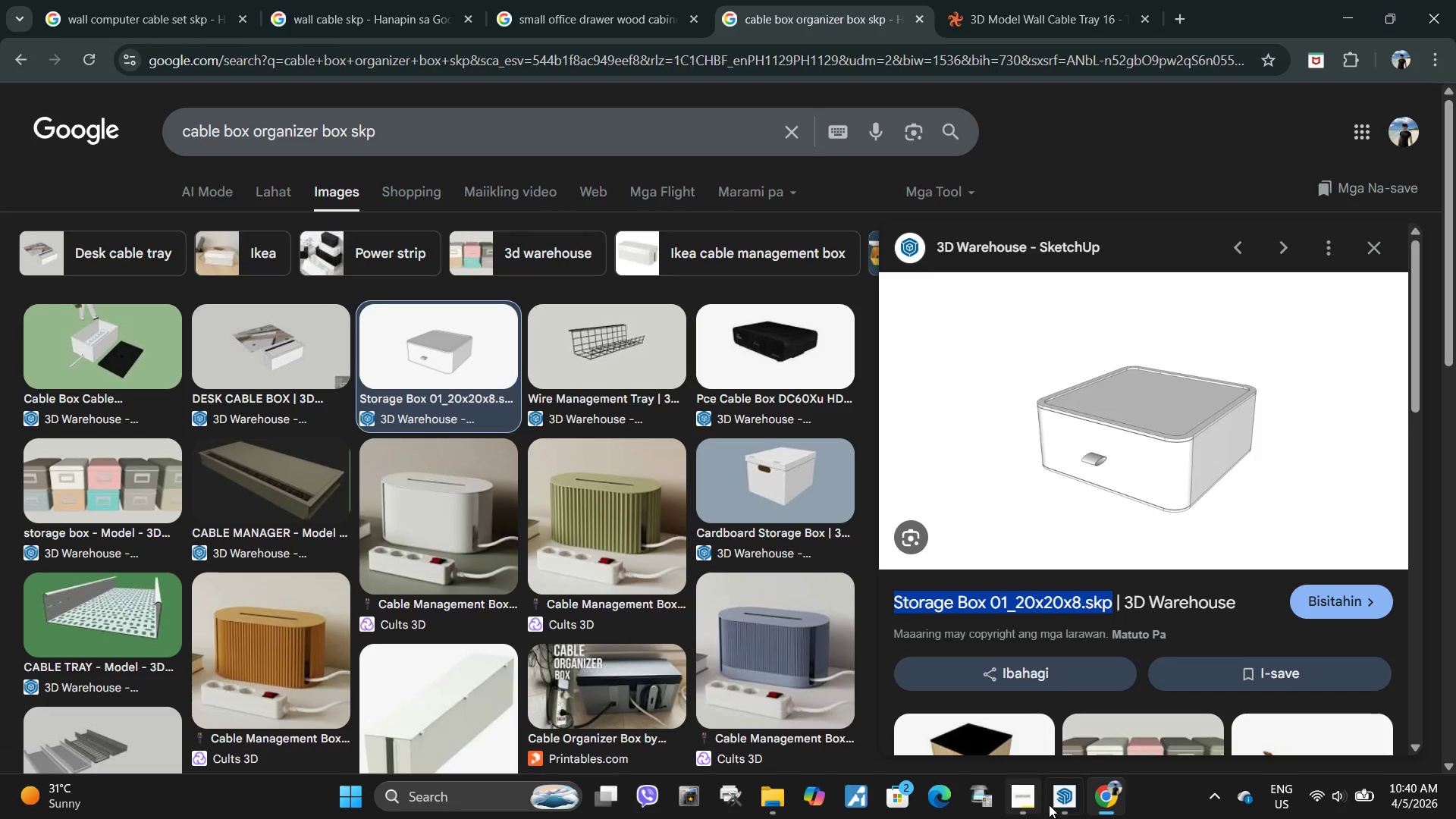 
left_click([1053, 805])
 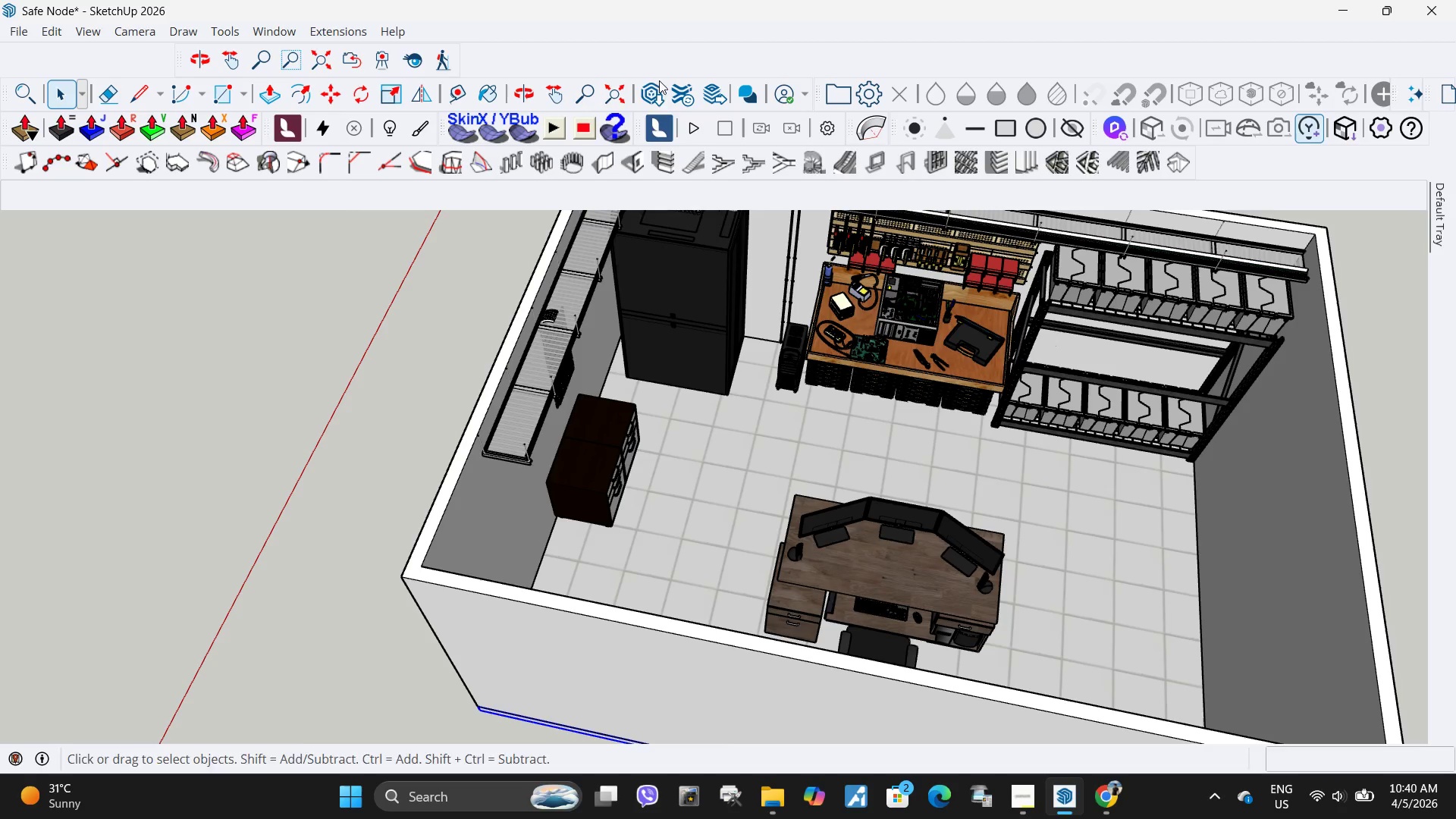 
left_click([656, 88])
 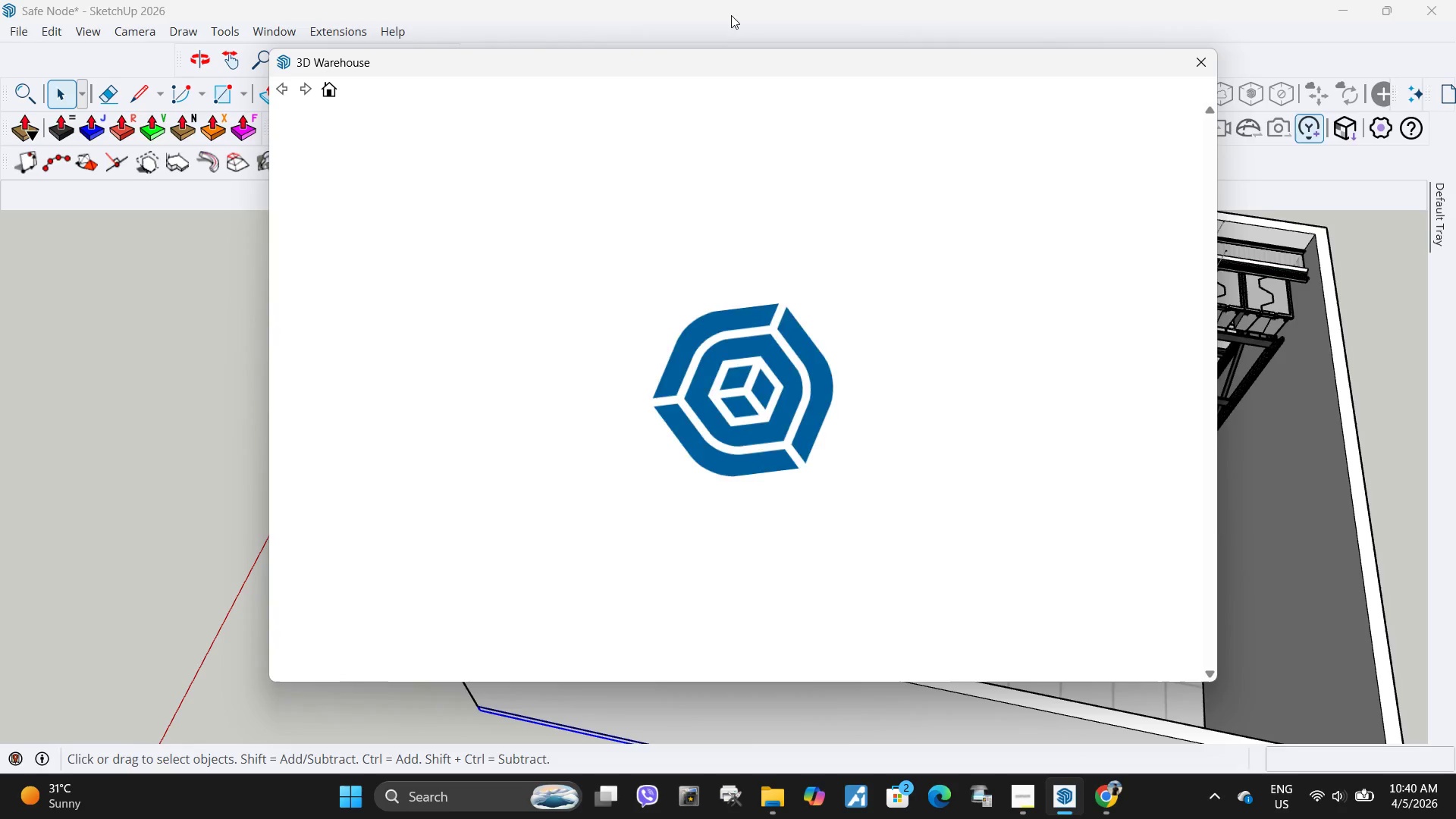 
left_click_drag(start_coordinate=[744, 142], to_coordinate=[216, 142])
 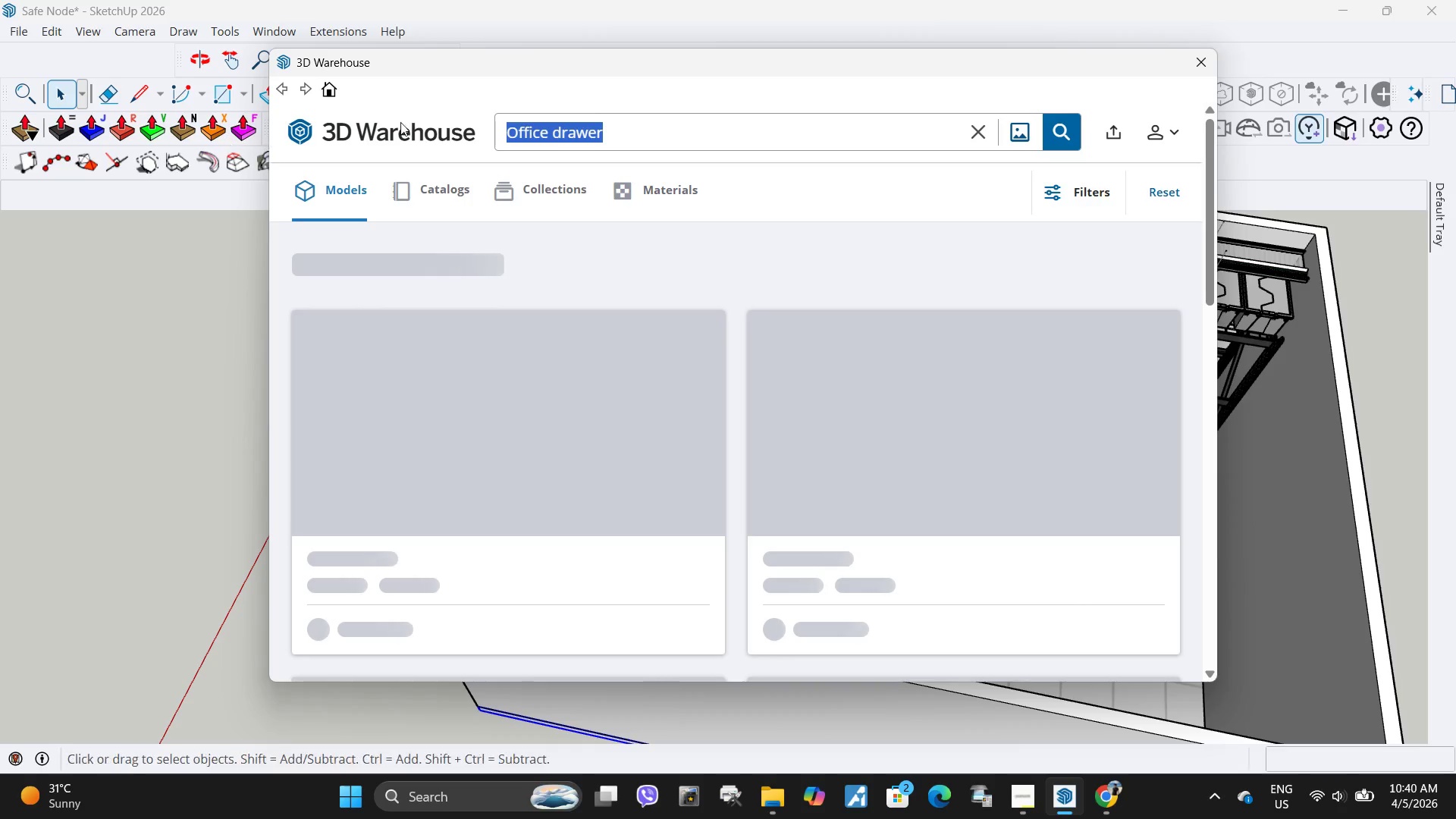 
key(Control+V)
 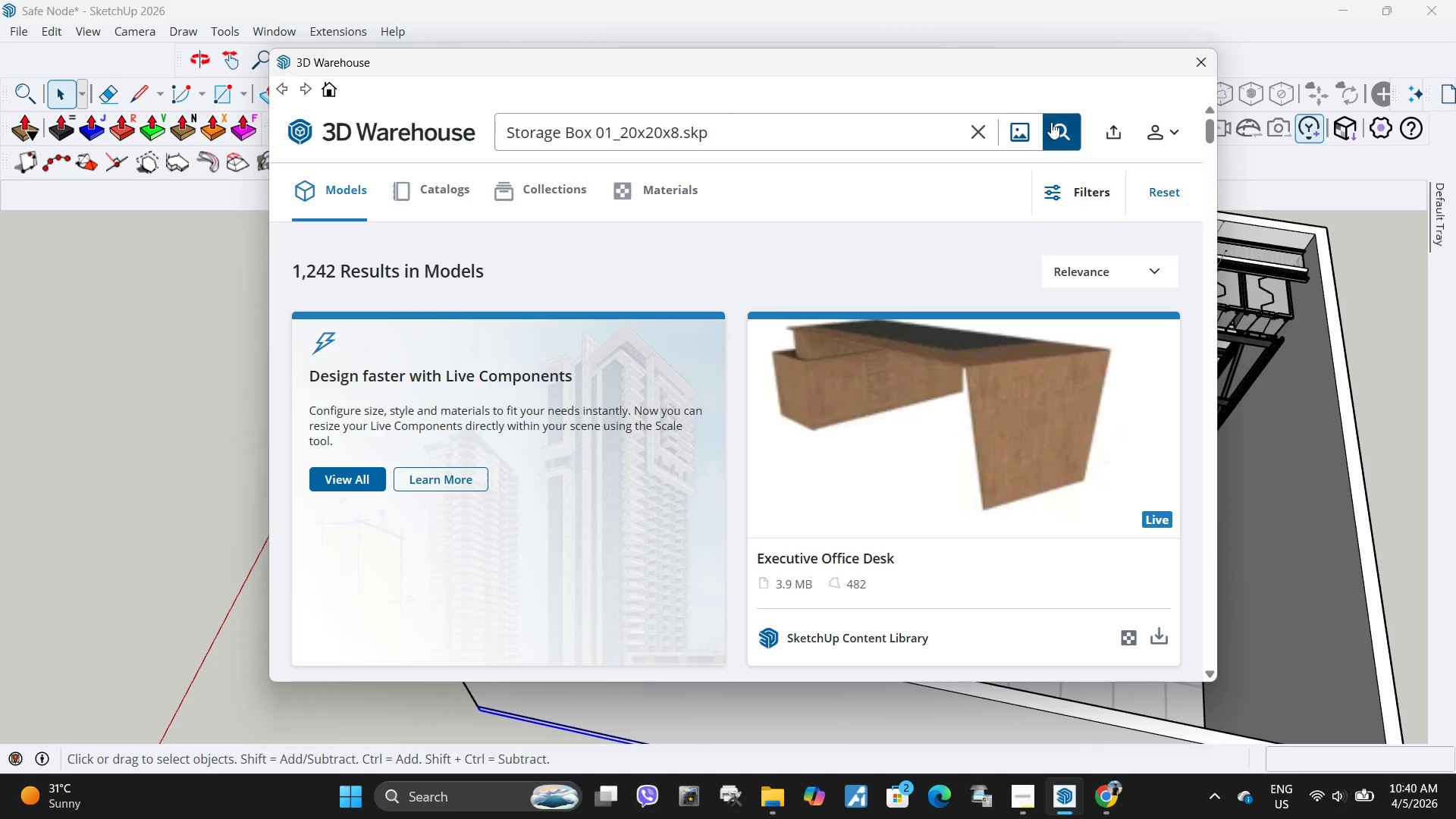 
left_click([1058, 124])
 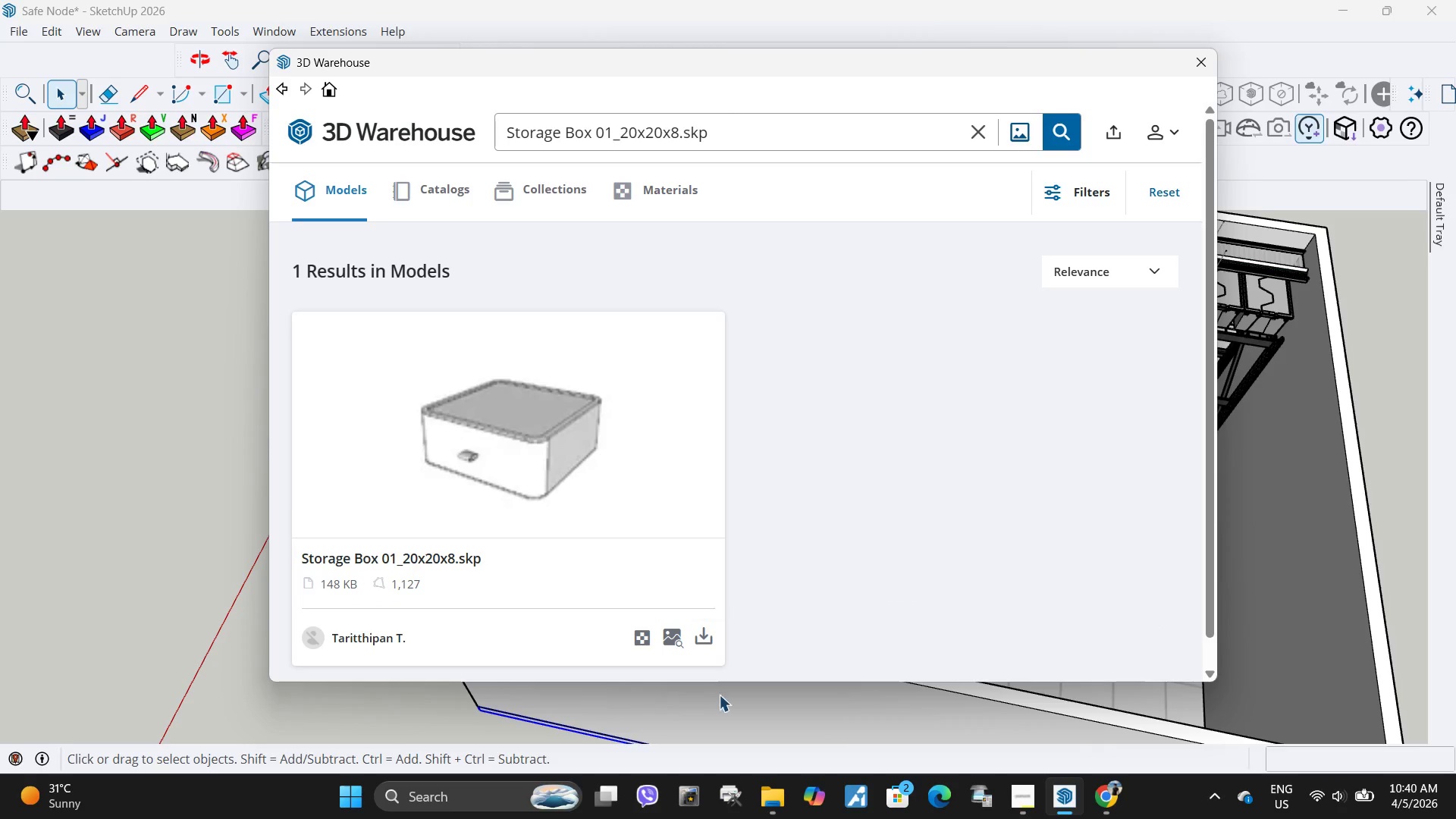 
left_click([696, 640])
 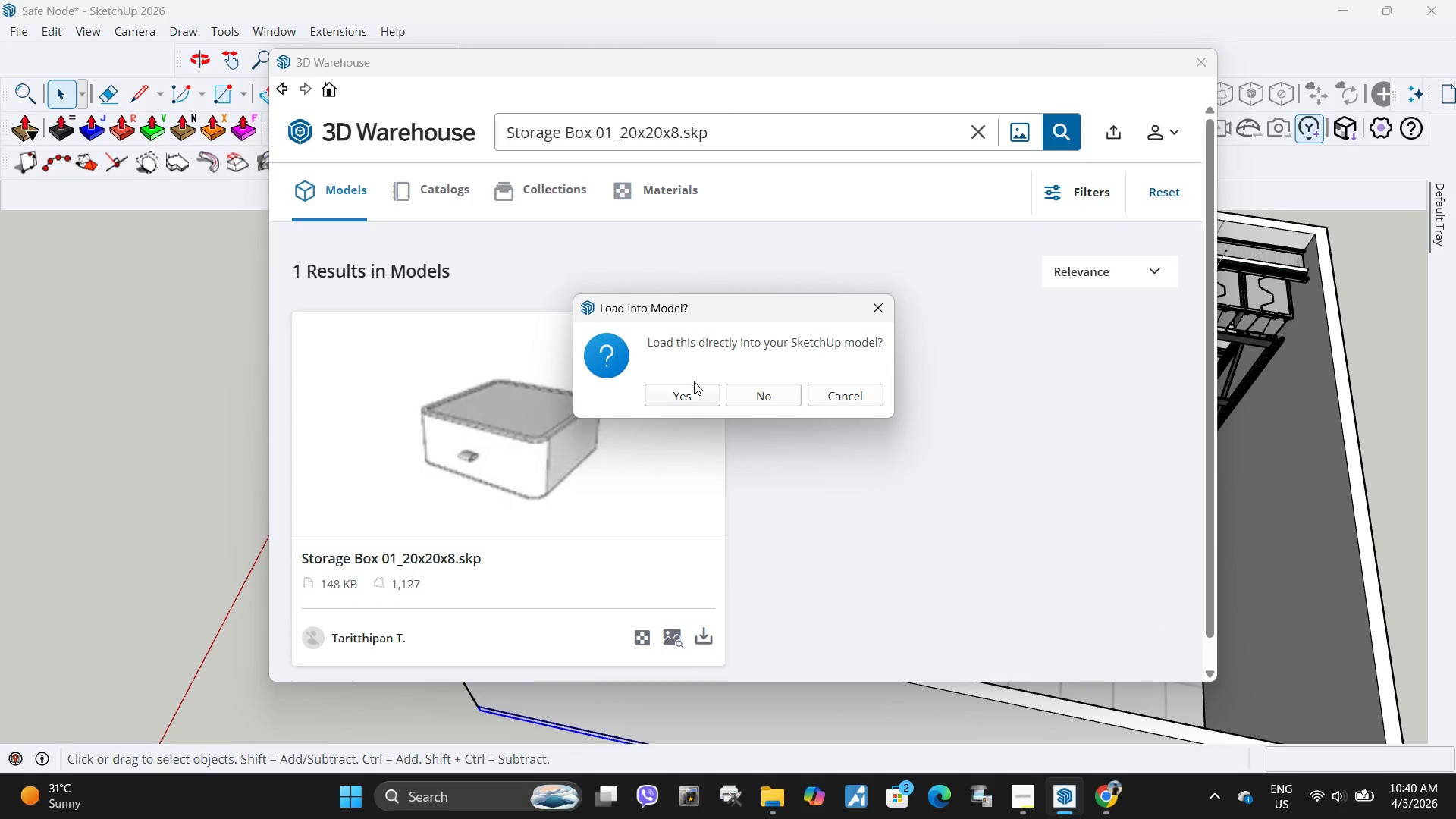 
left_click([689, 395])
 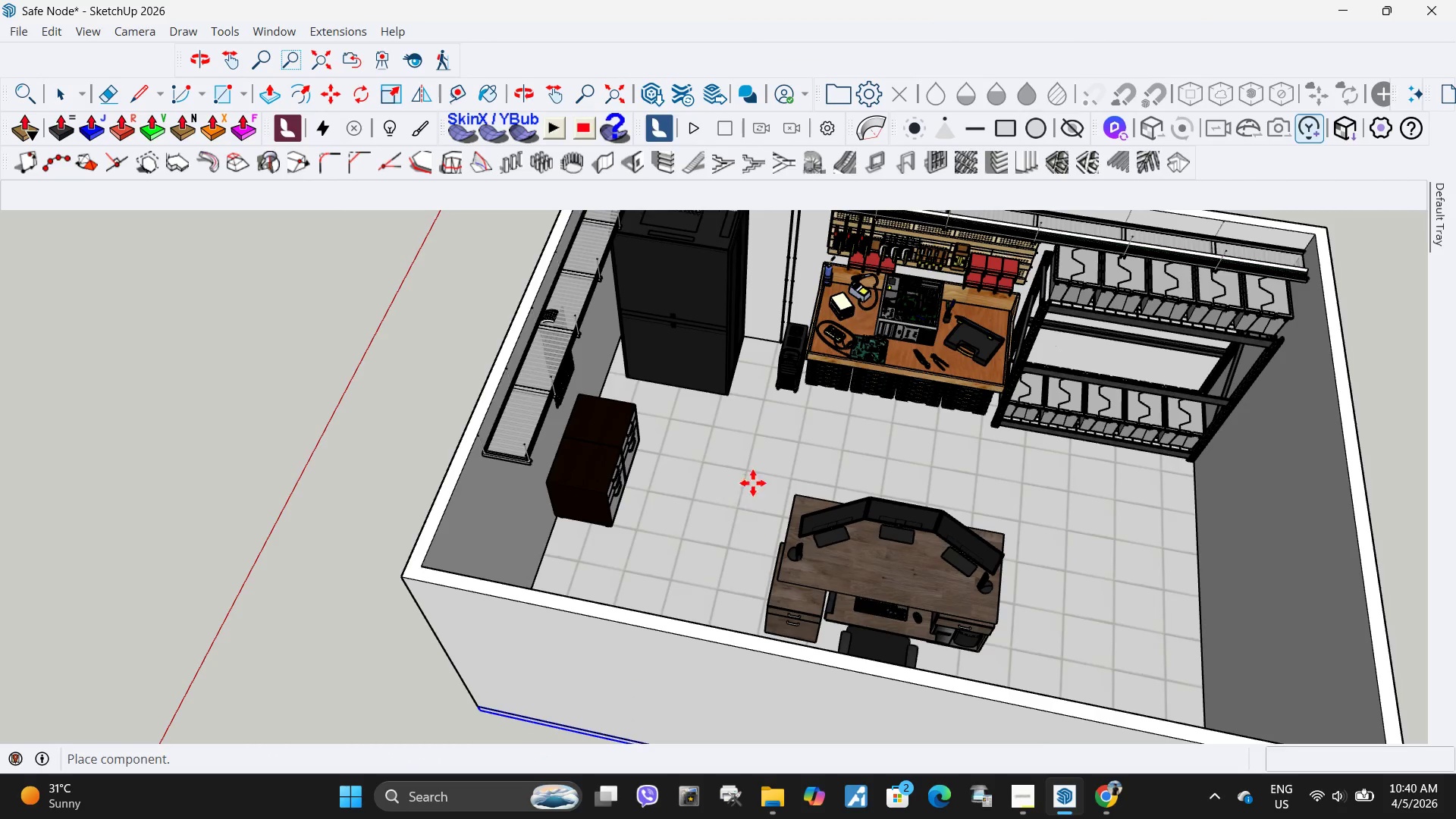 
wait(5.52)
 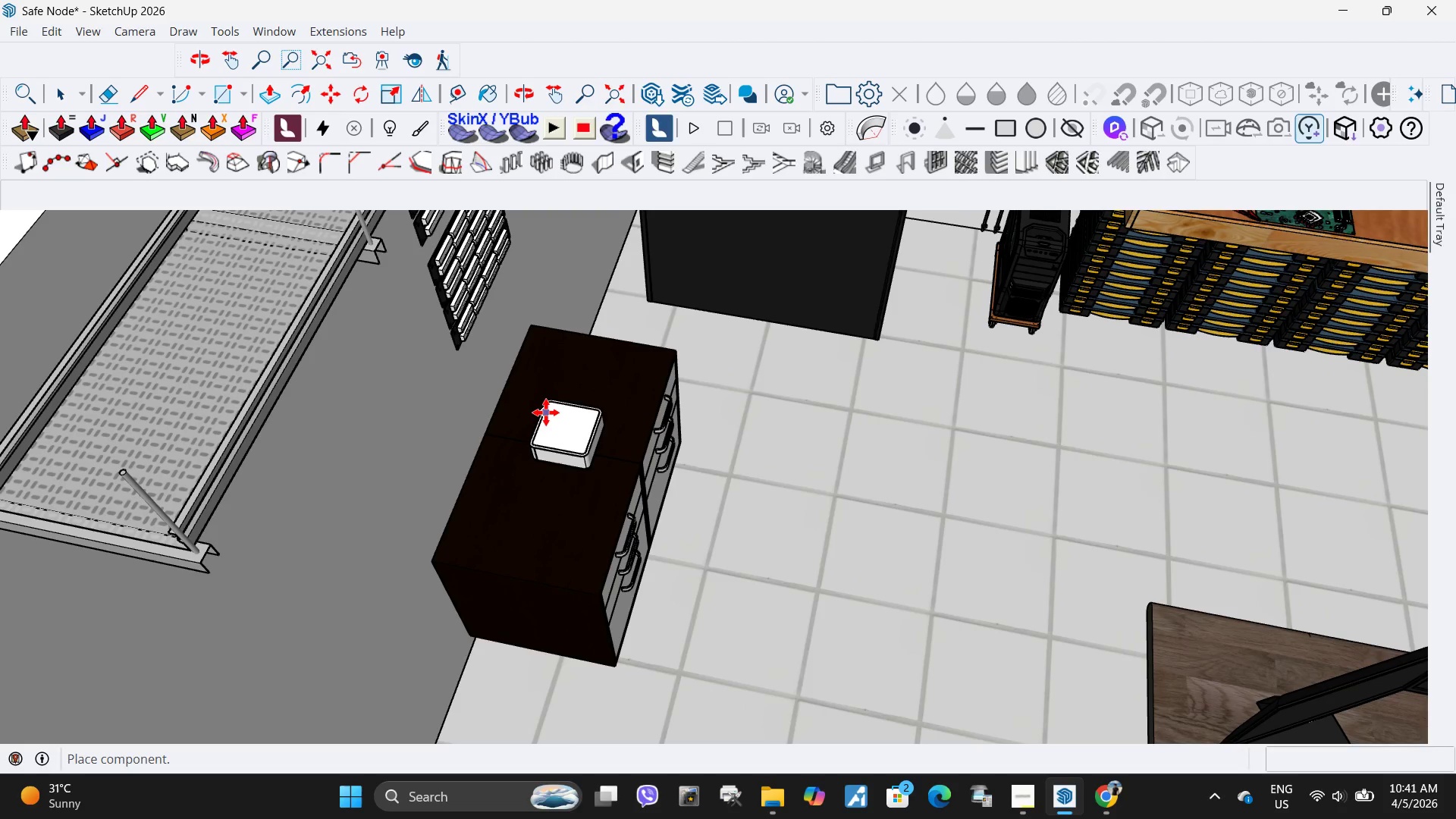 
left_click([546, 413])
 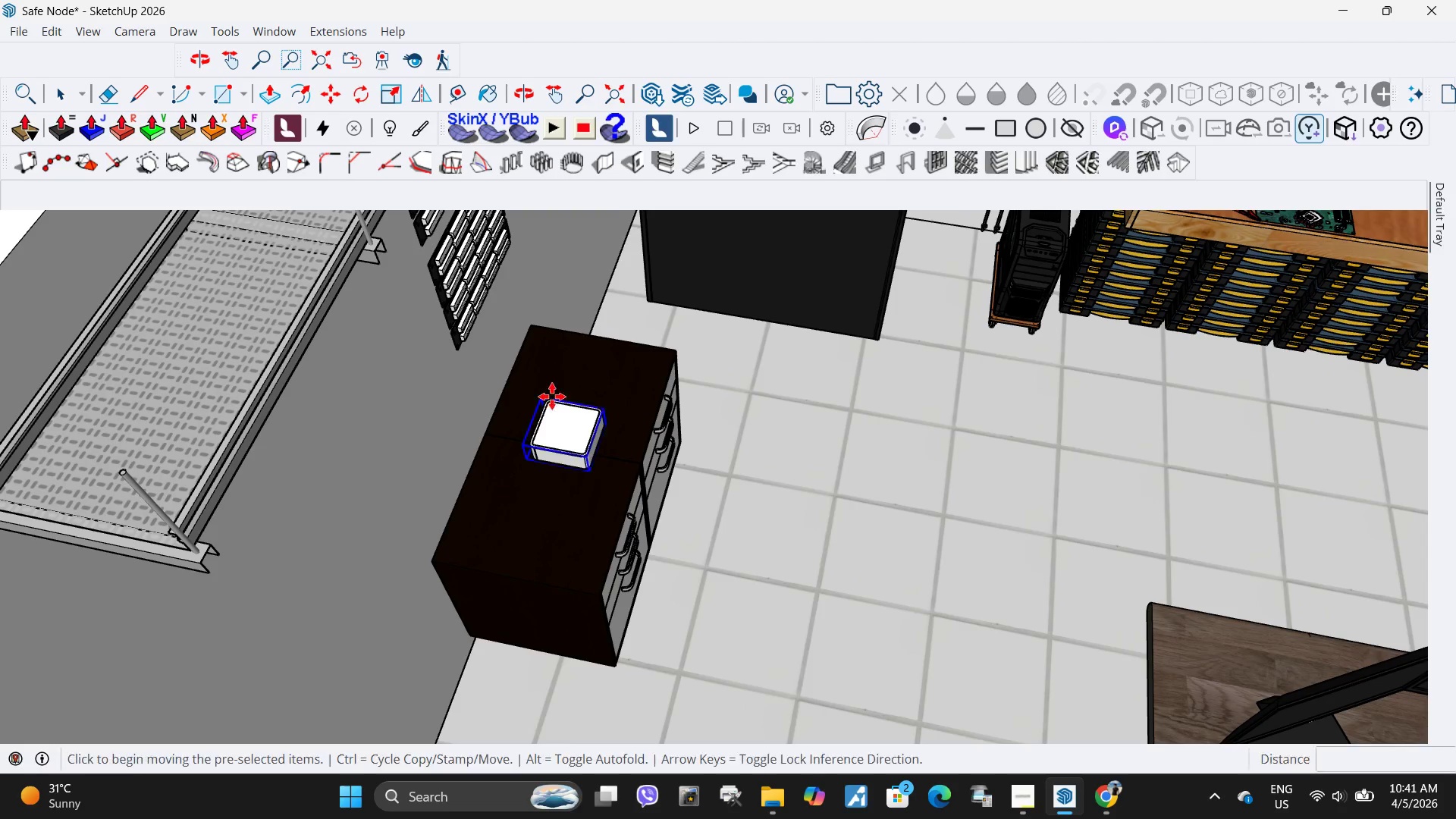 
scroll: coordinate [544, 414], scroll_direction: up, amount: 10.0
 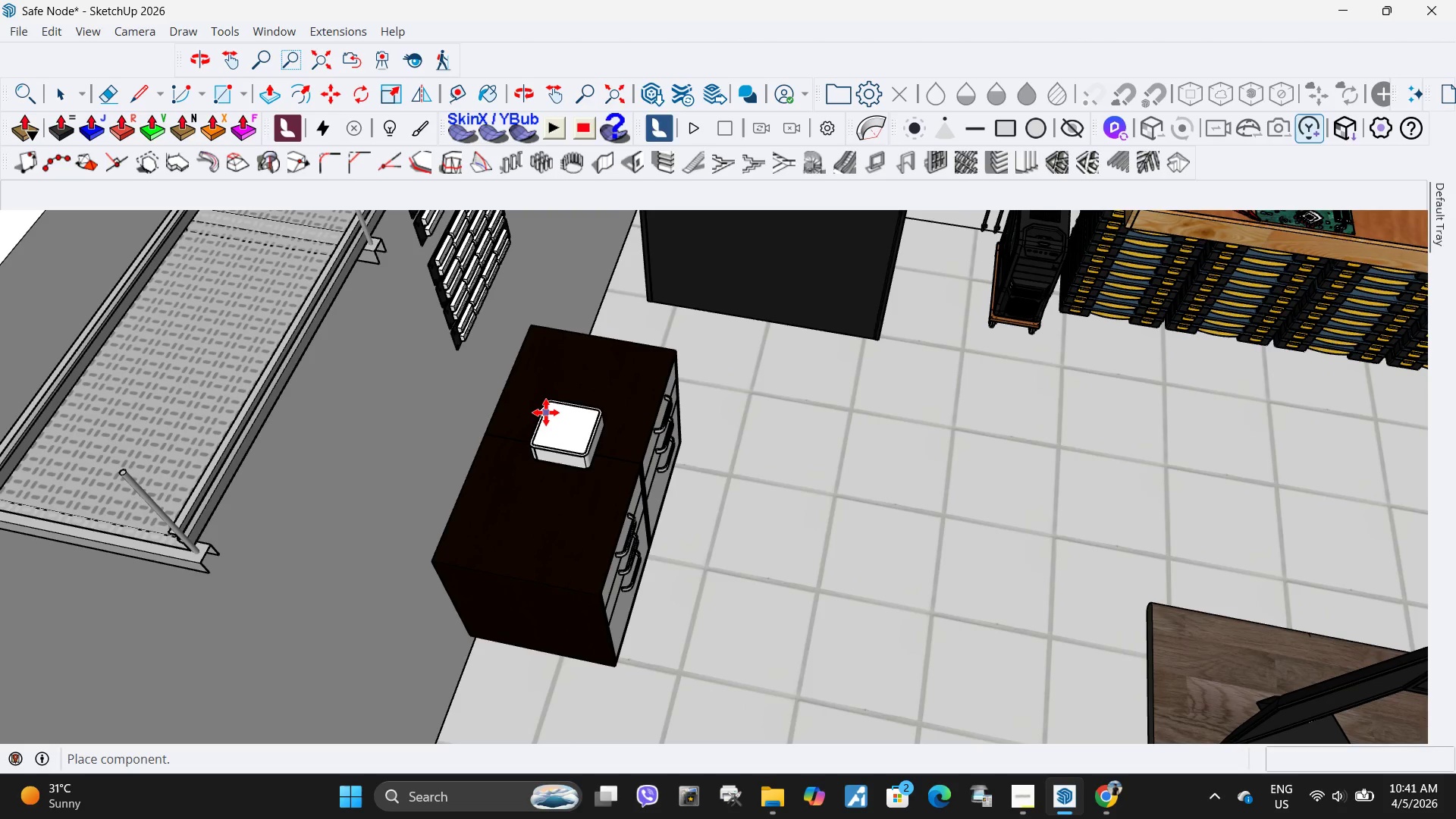 
key(Q)
 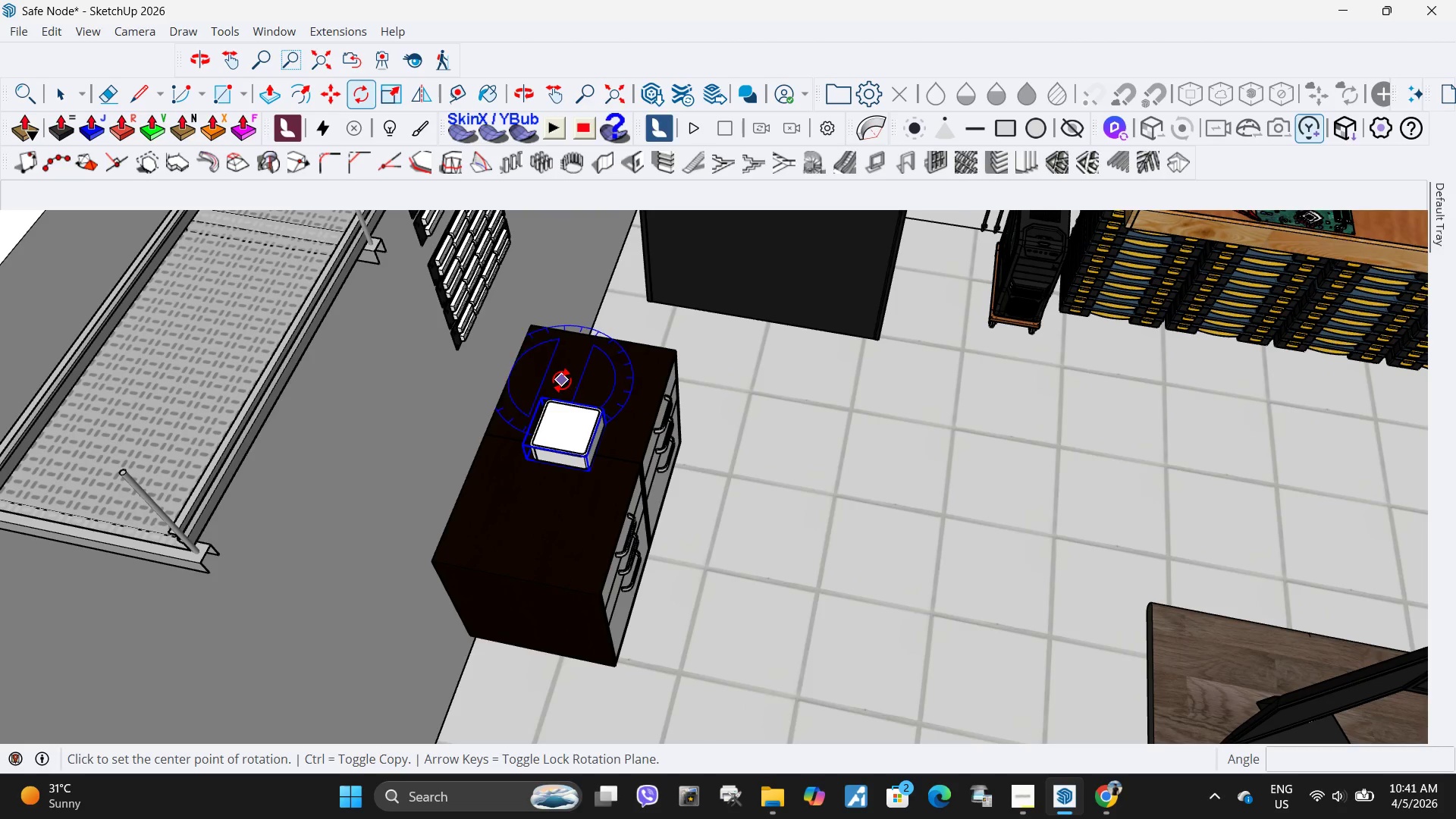 
left_click([562, 380])
 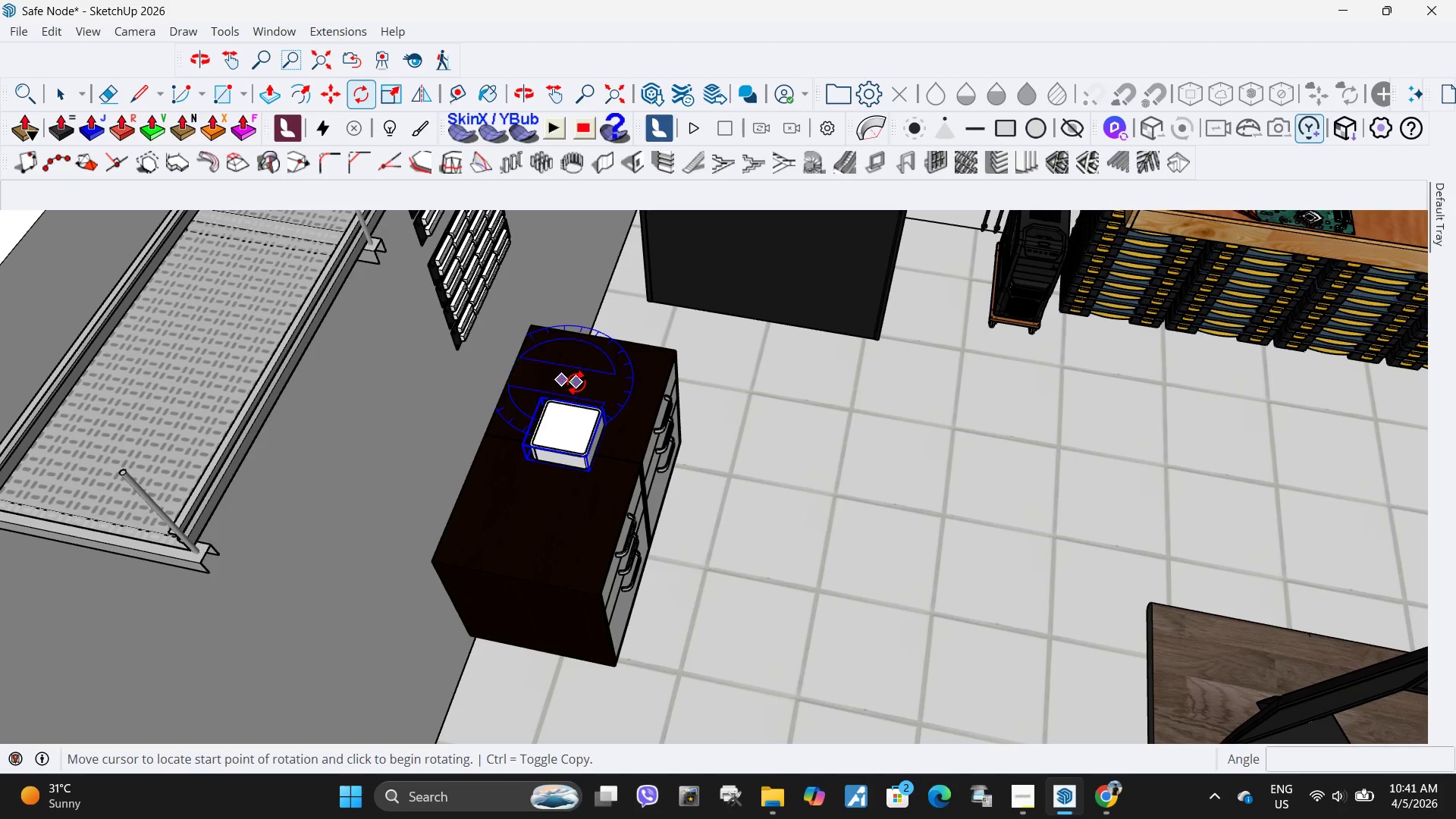 
left_click([576, 382])
 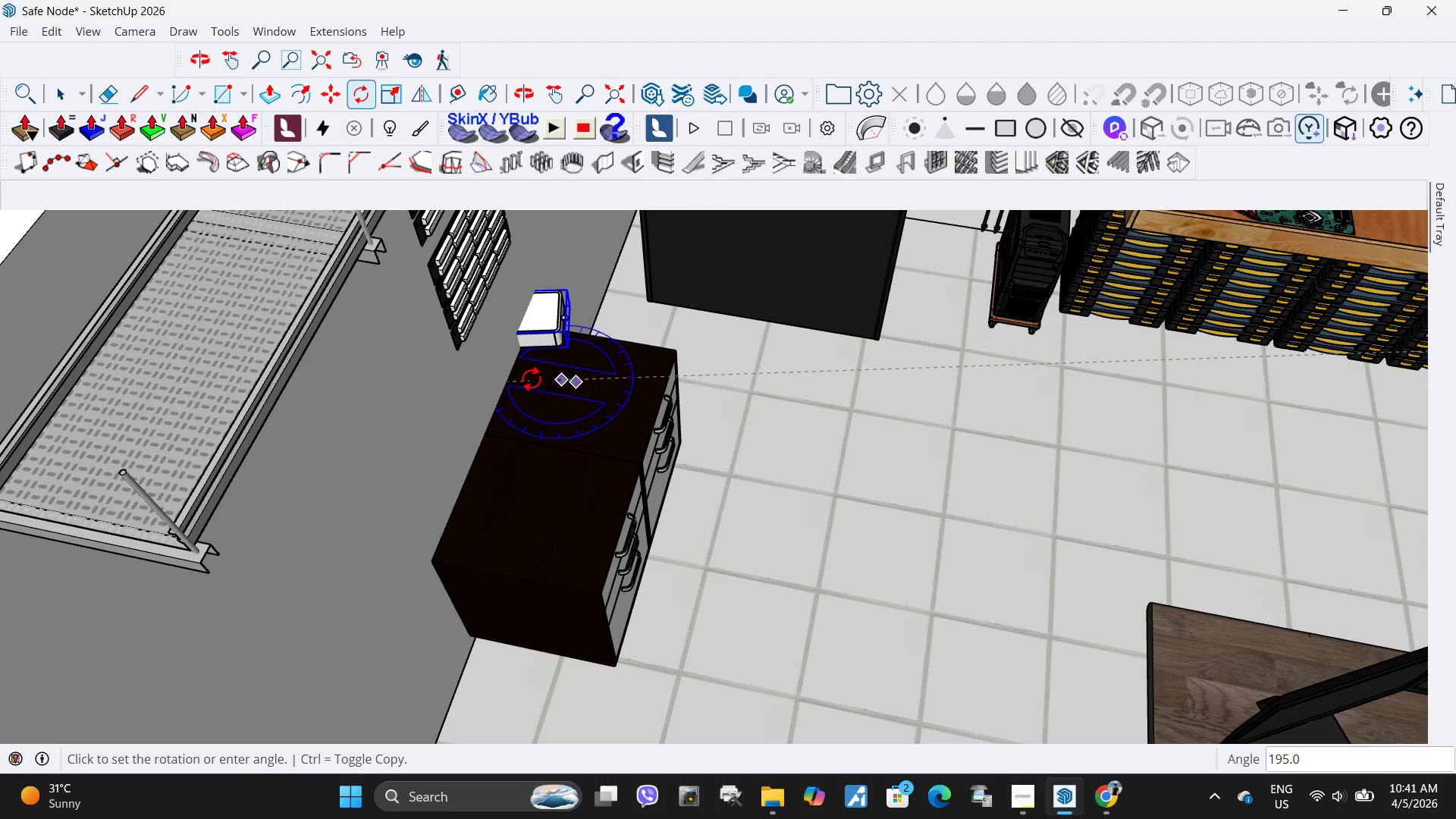 
left_click([532, 375])
 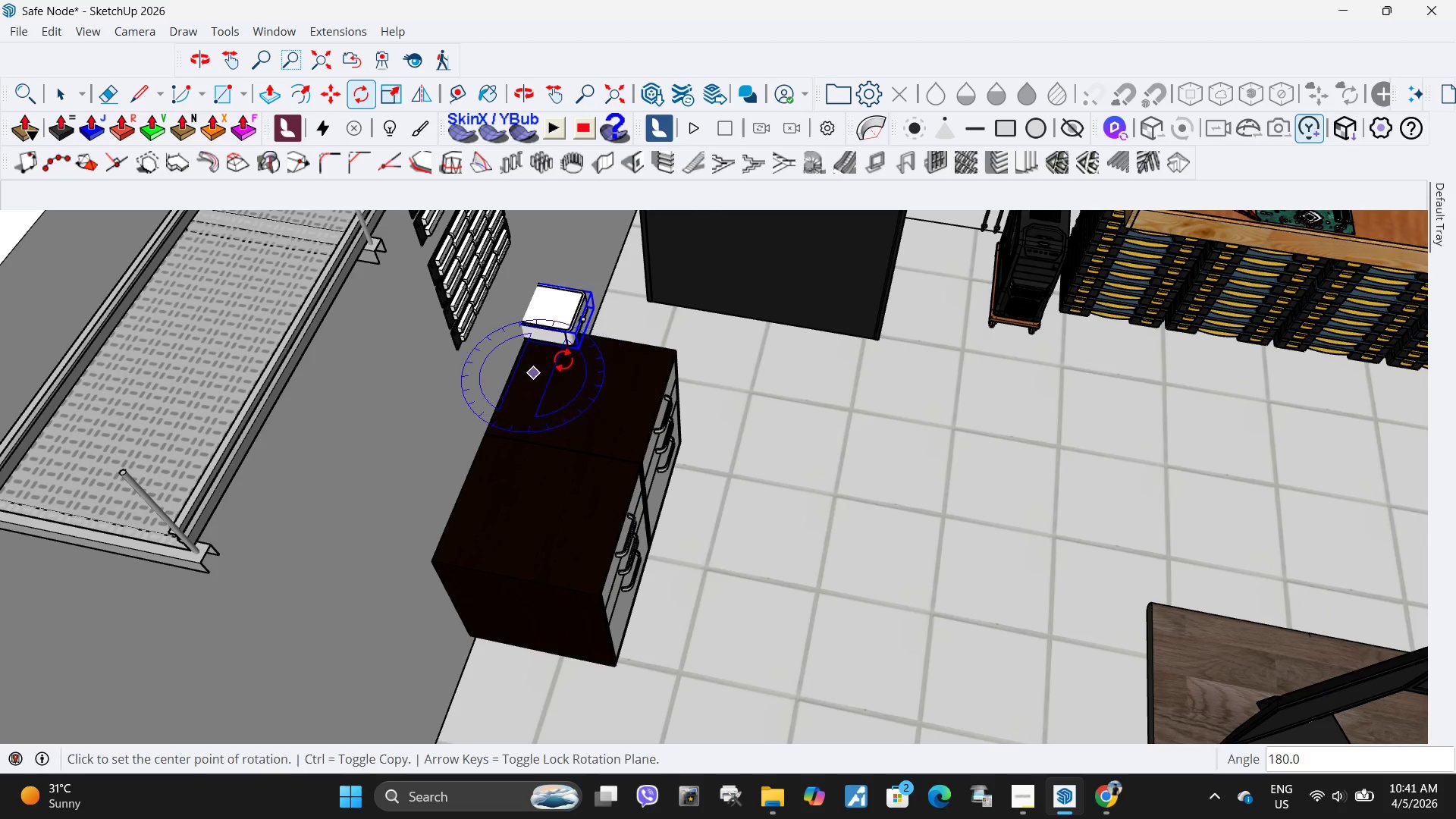 
key(M)
 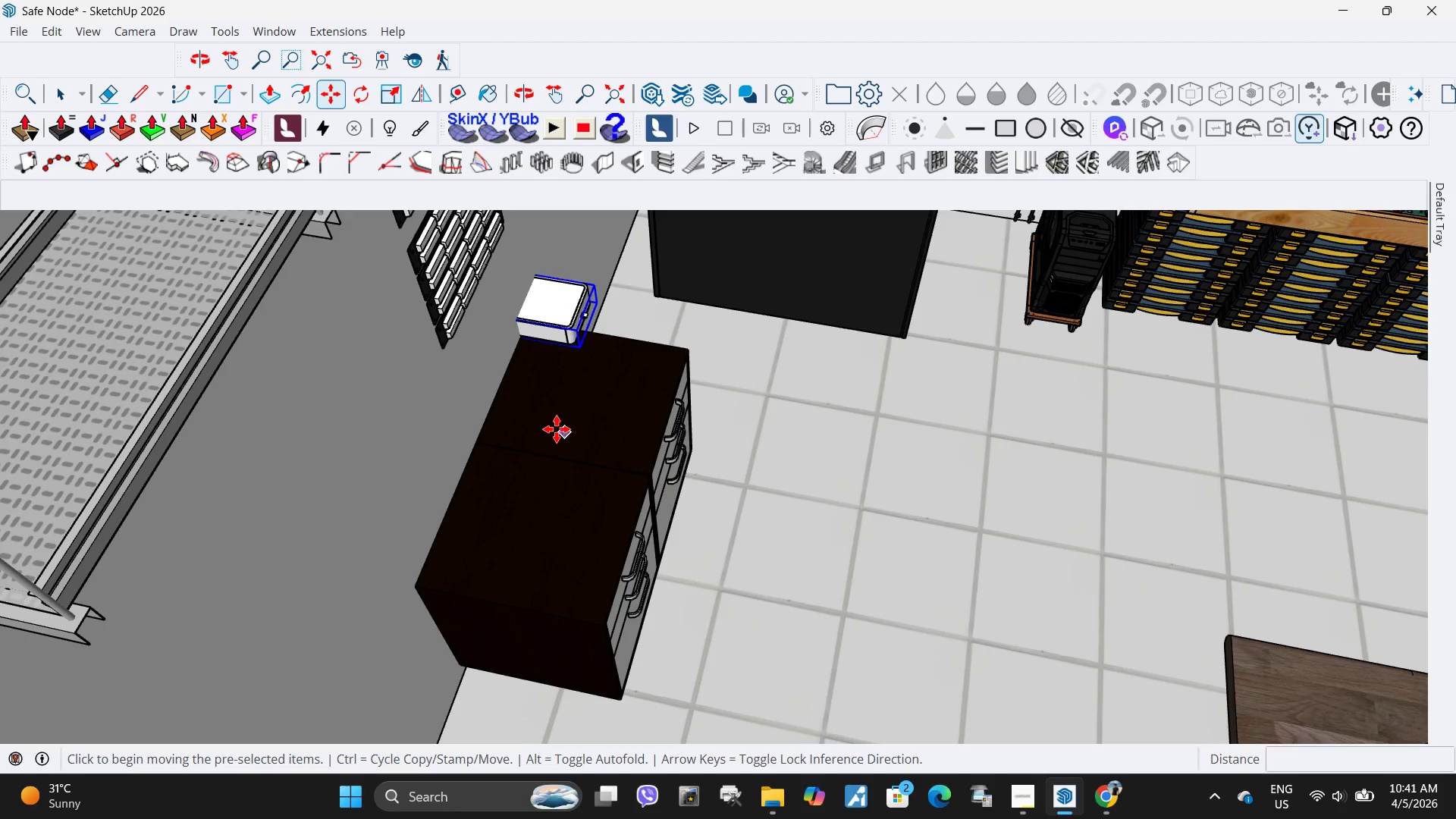 
scroll: coordinate [563, 359], scroll_direction: up, amount: 2.0
 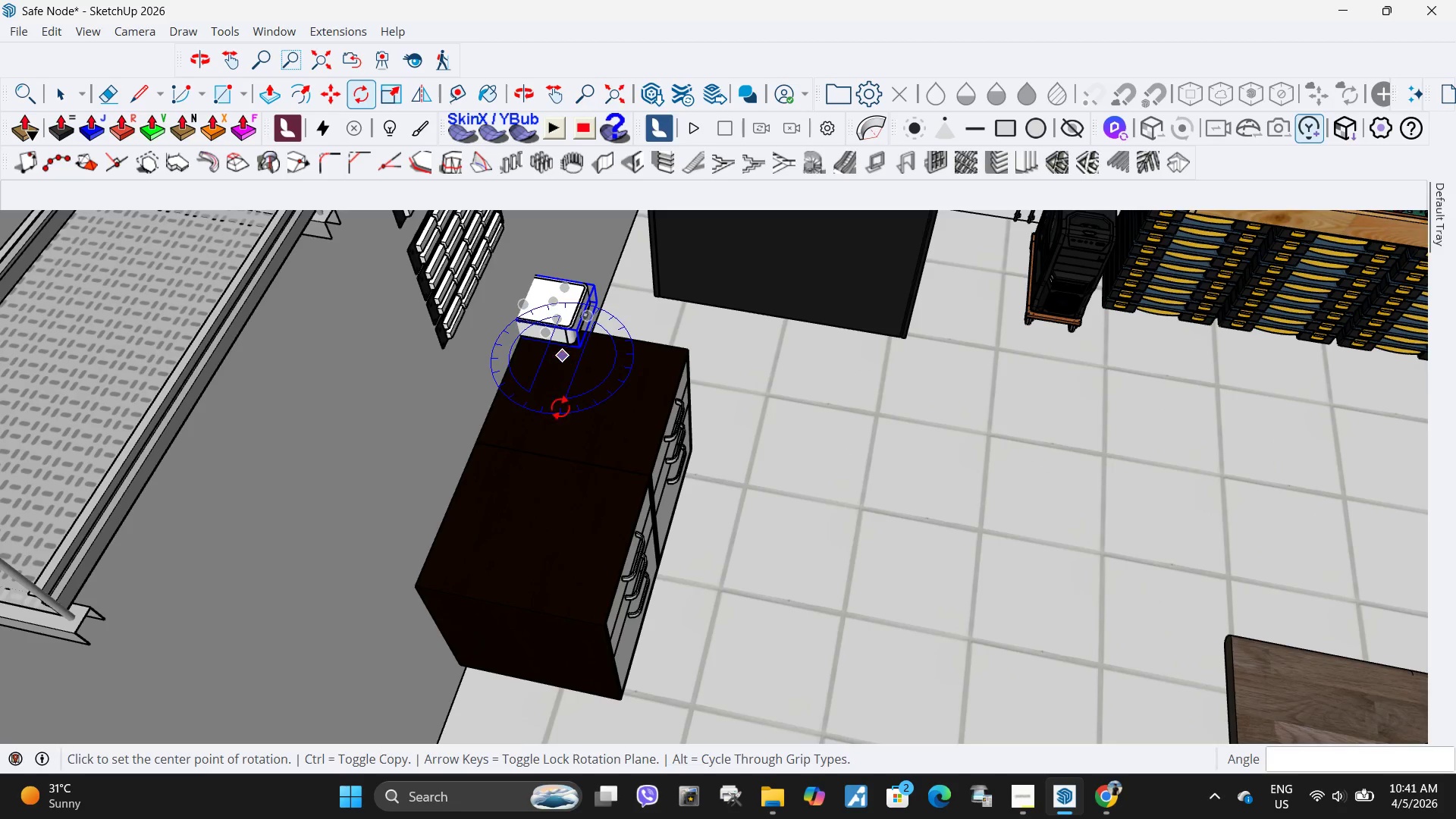 
left_click([557, 429])
 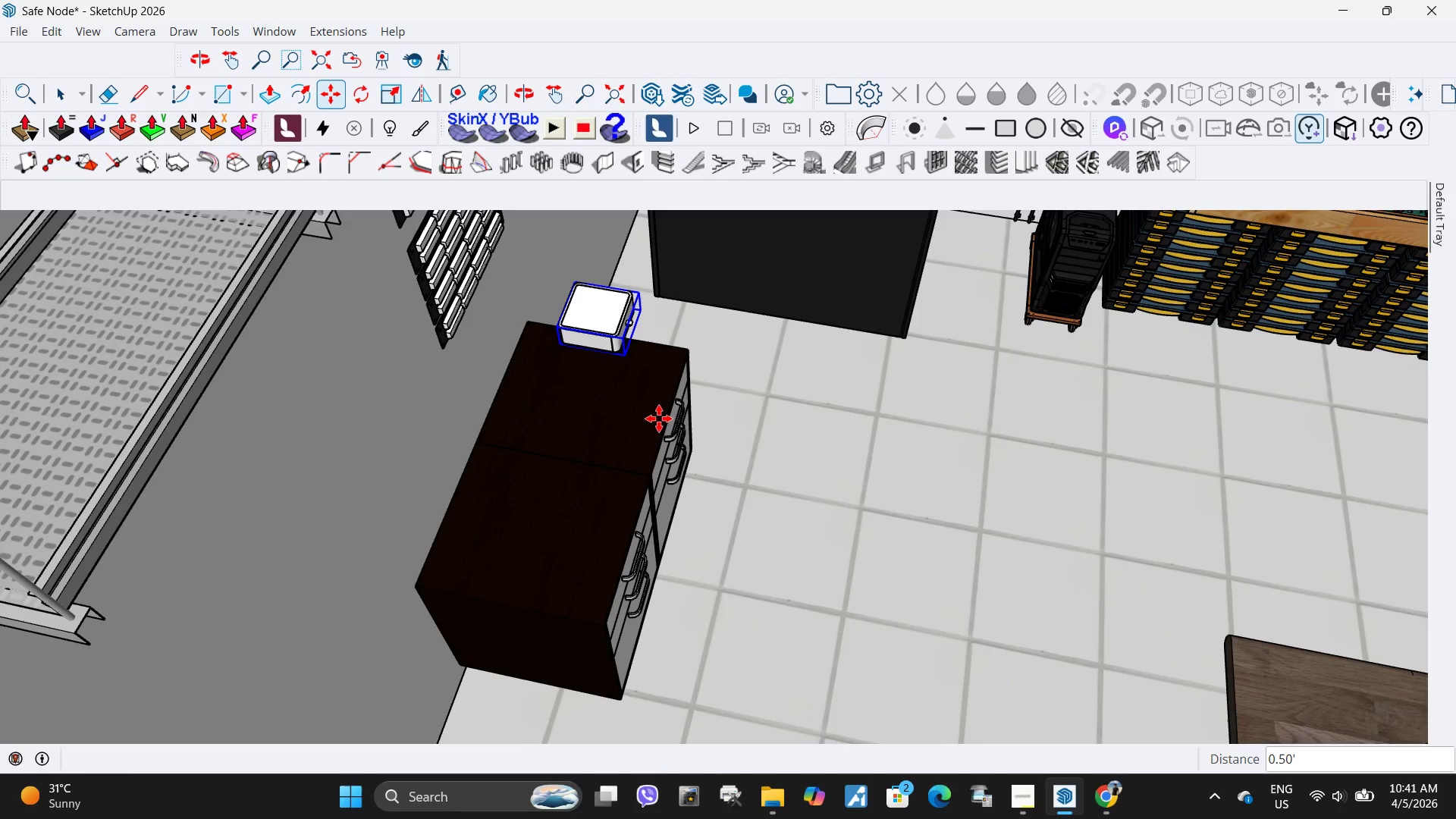 
double_click([811, 373])
 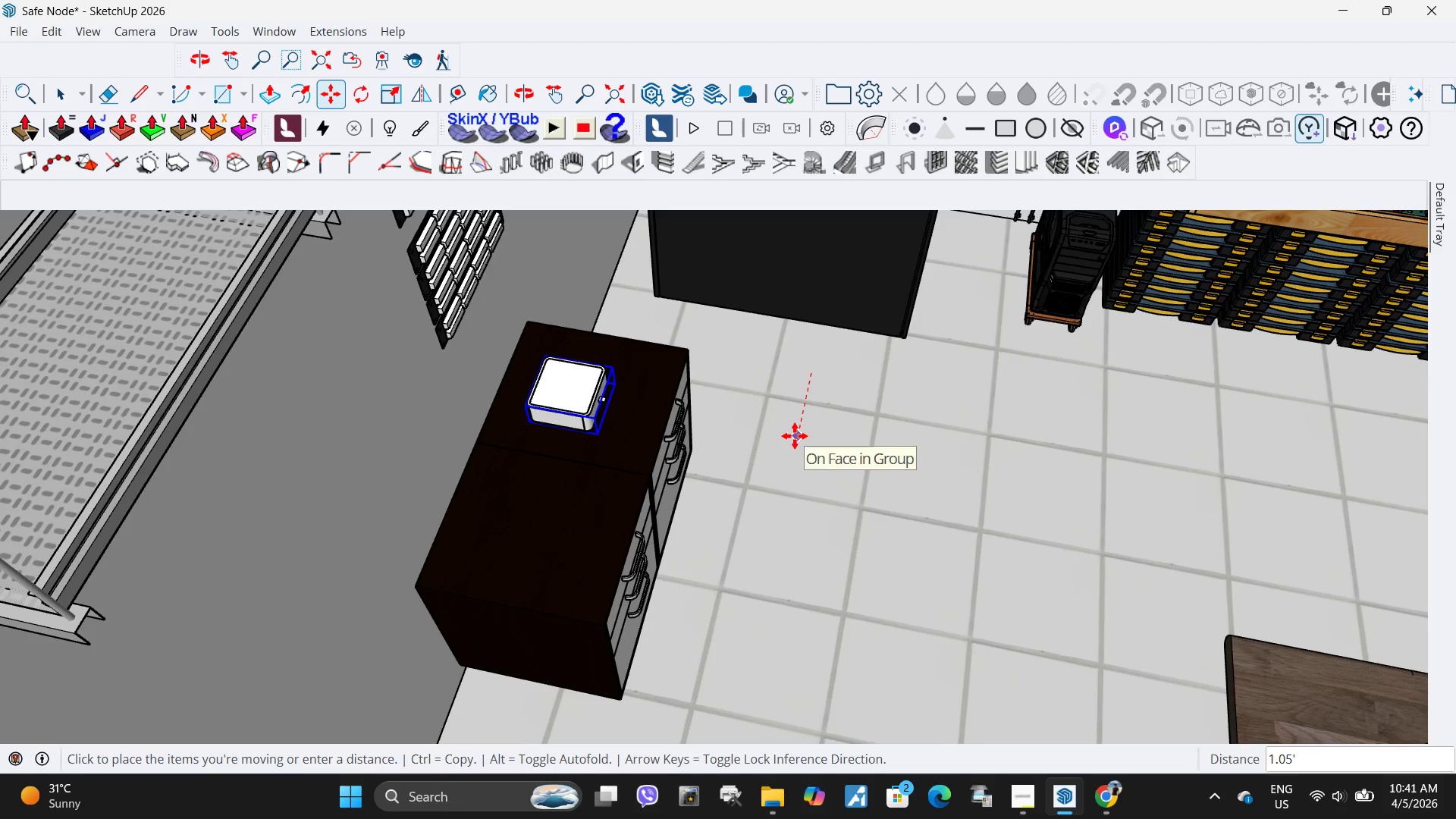 
left_click([795, 436])
 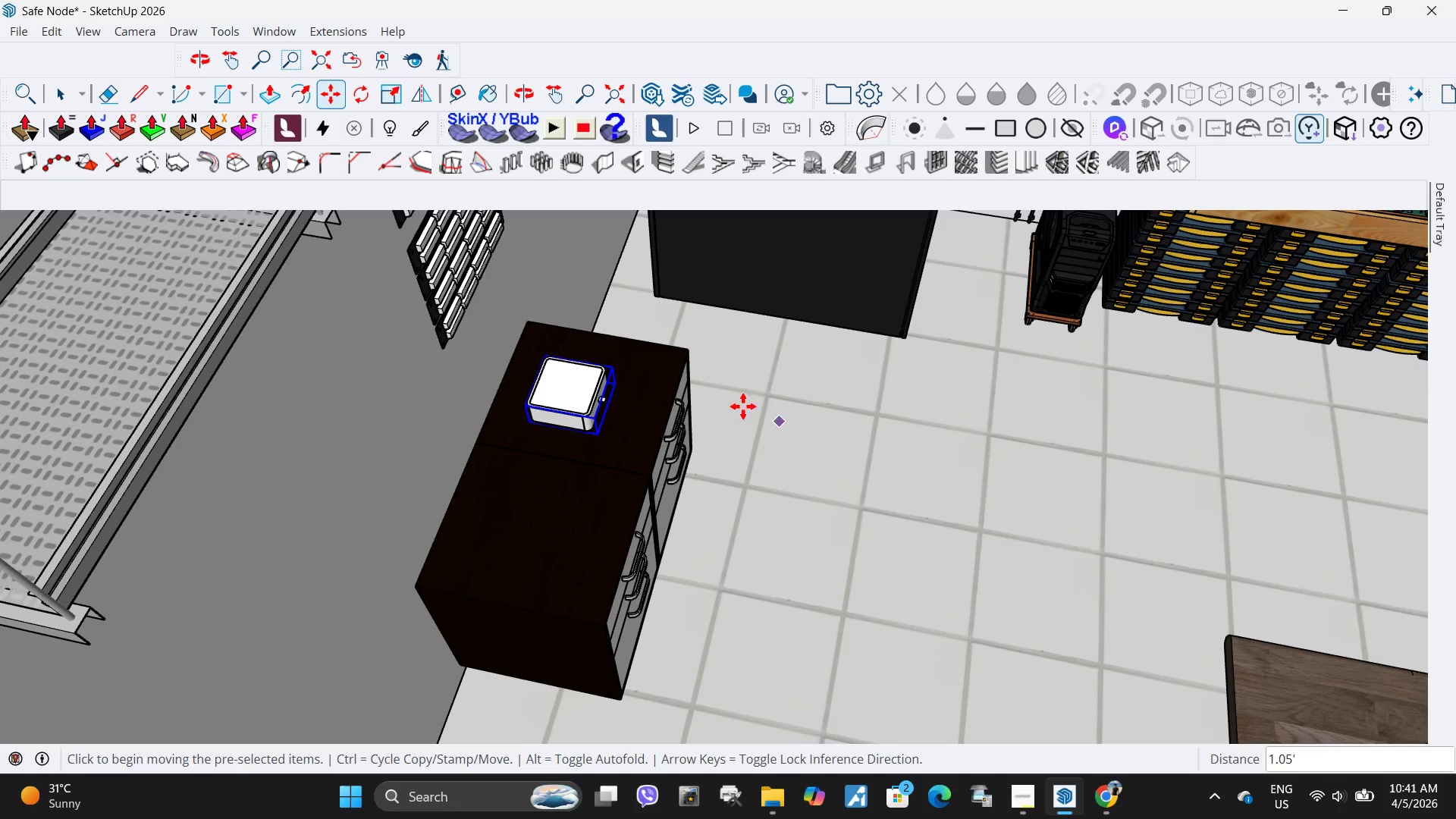 
key(S)
 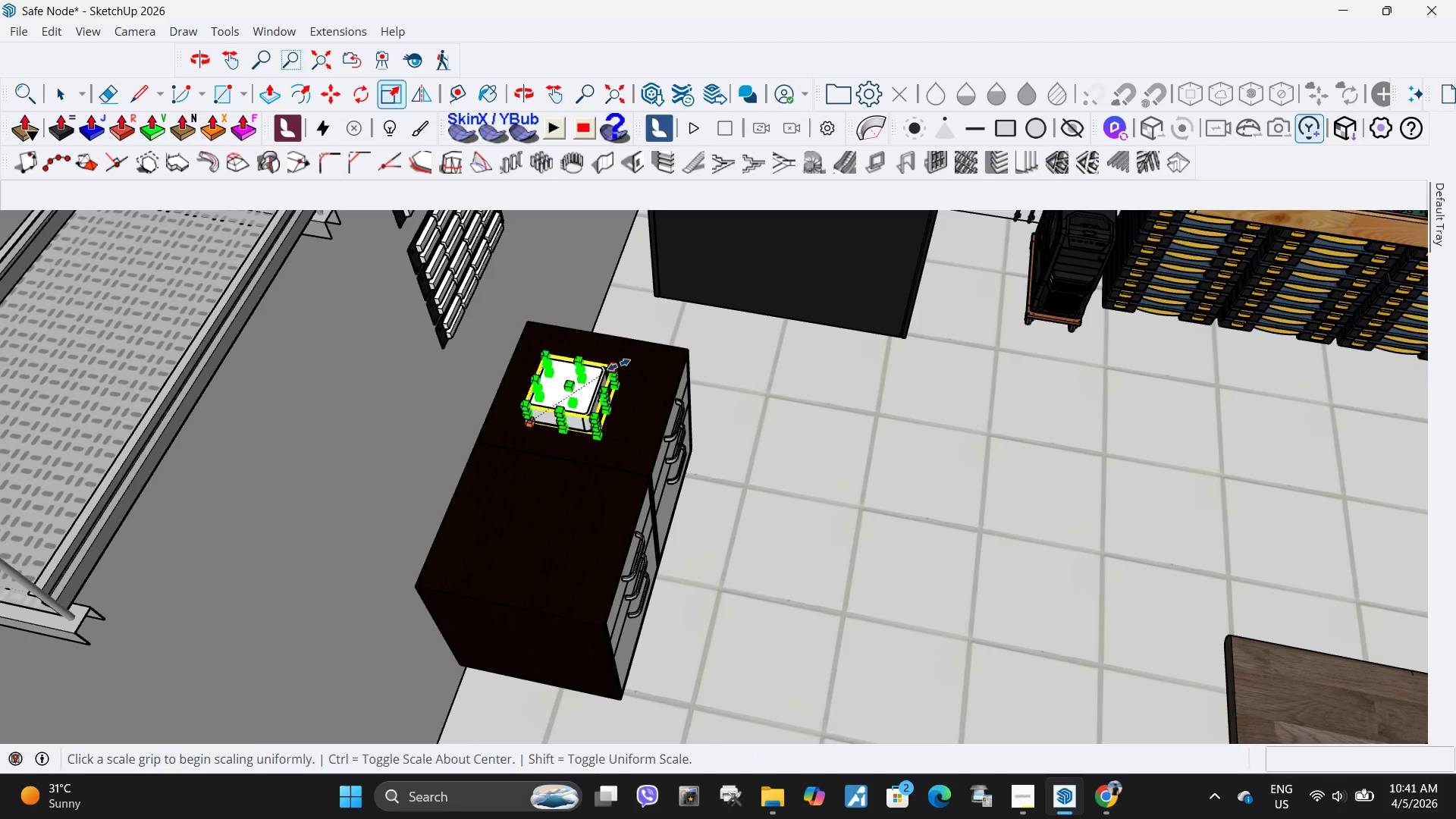 
left_click([615, 364])
 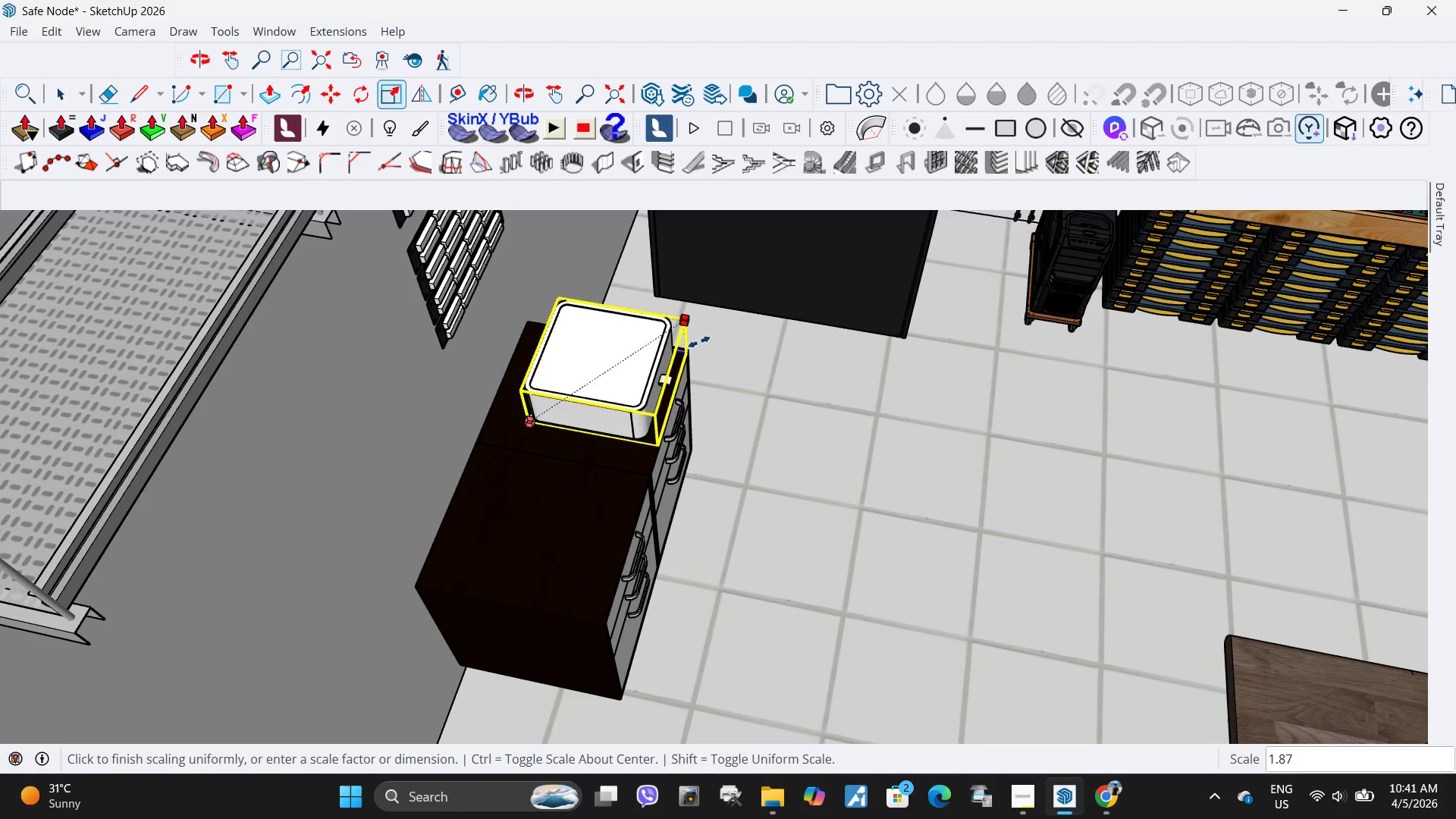 
left_click([699, 342])
 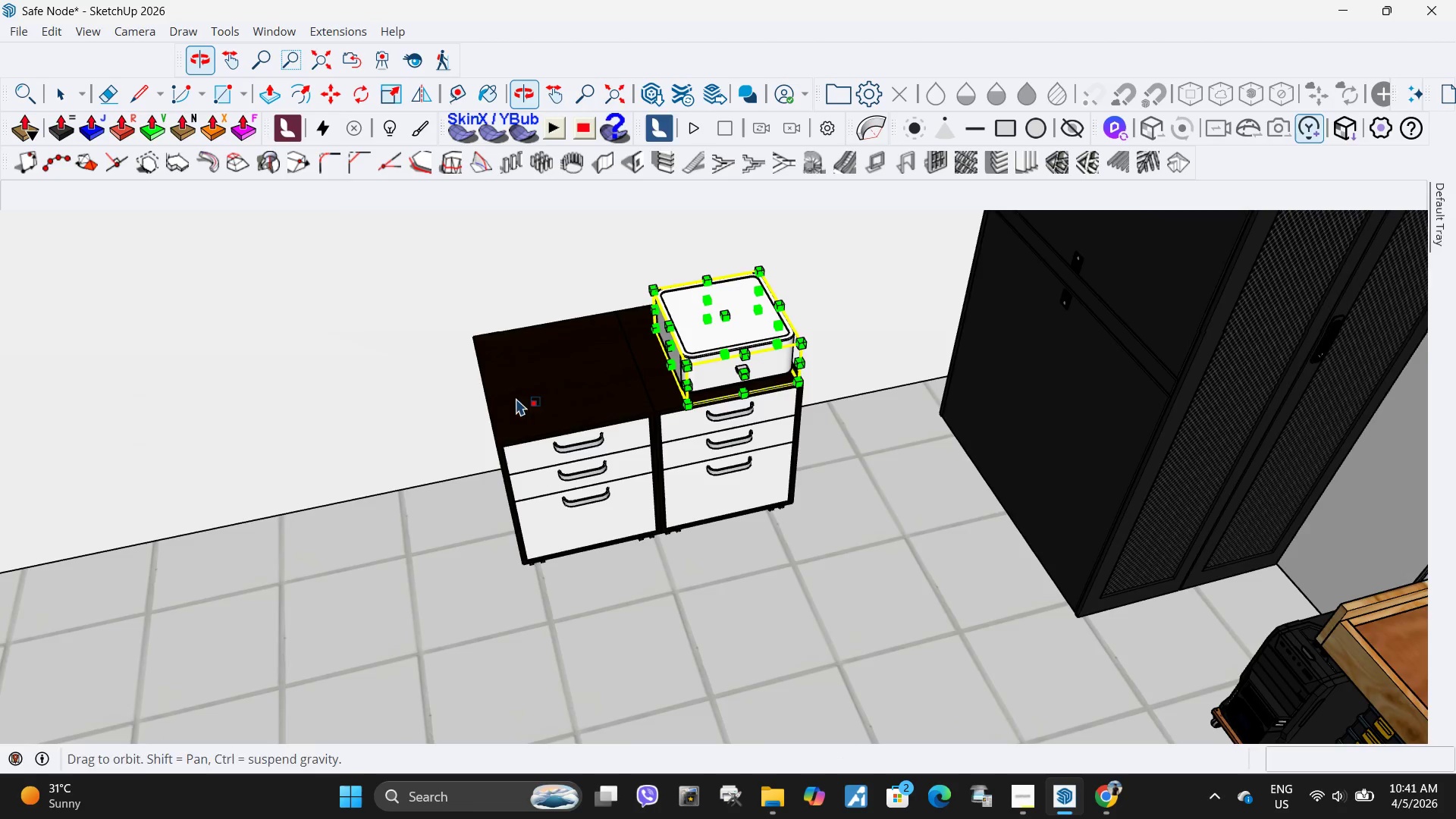 
scroll: coordinate [693, 350], scroll_direction: up, amount: 10.0
 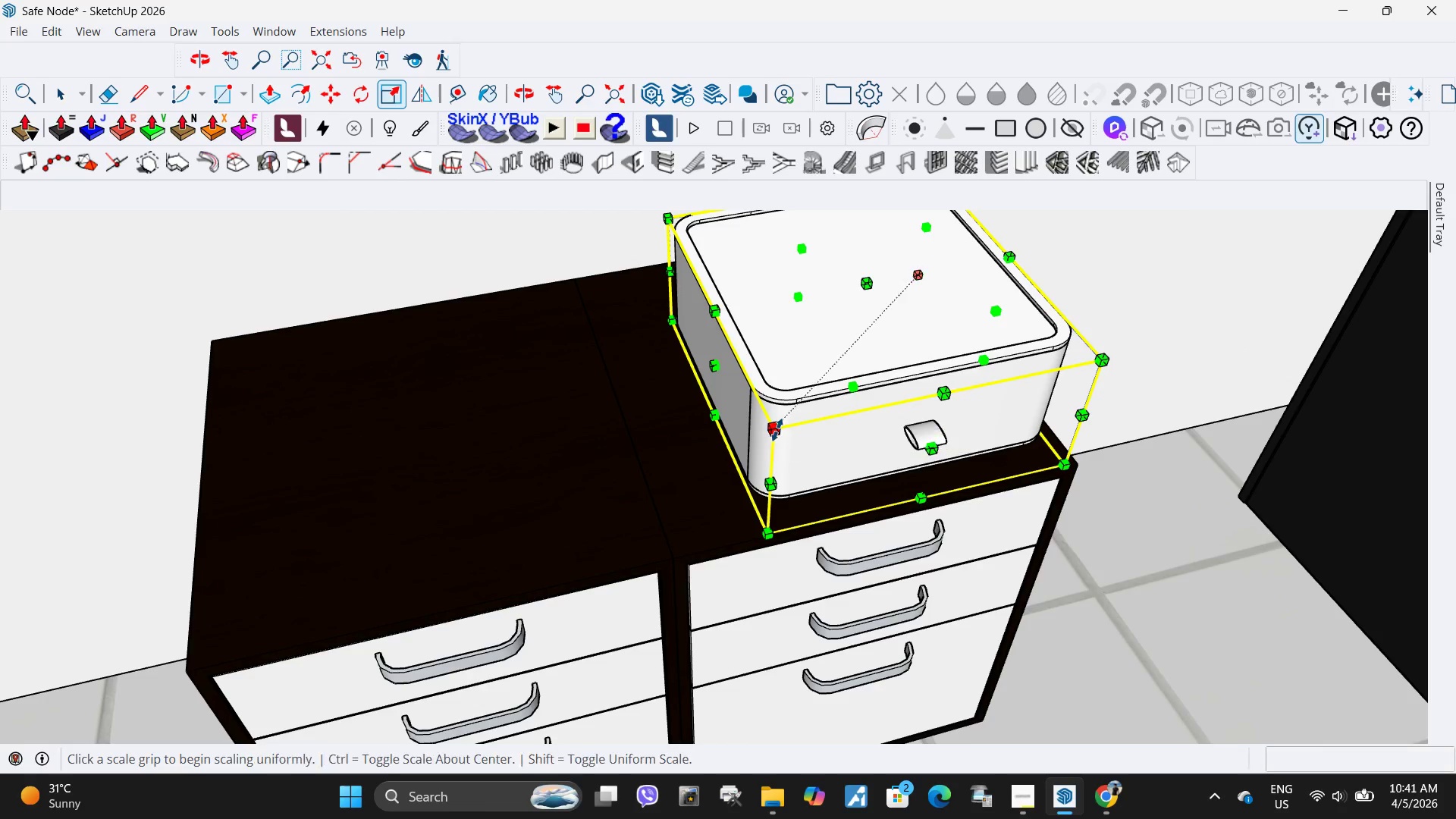 
double_click([777, 430])
 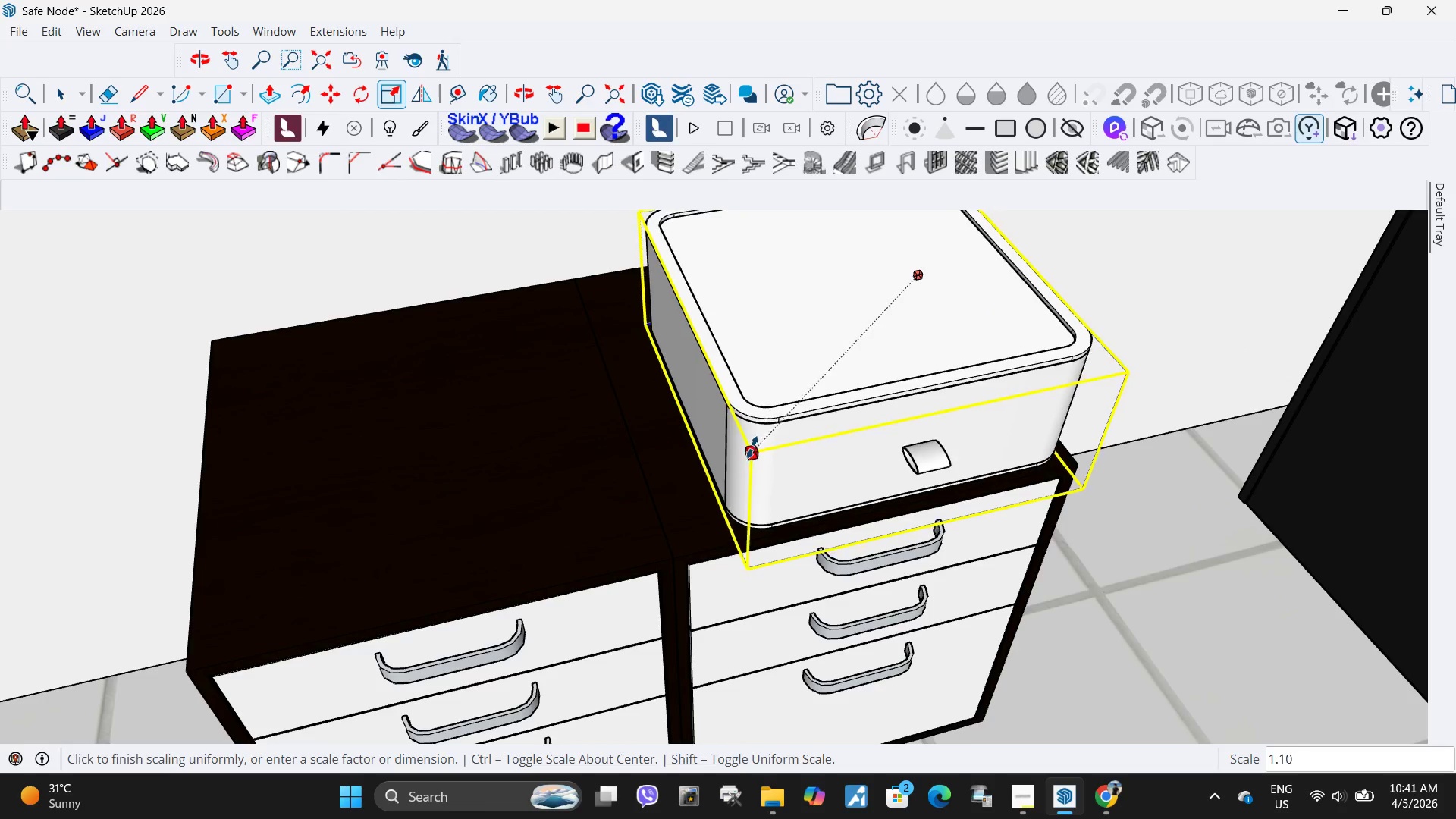 
left_click([752, 446])
 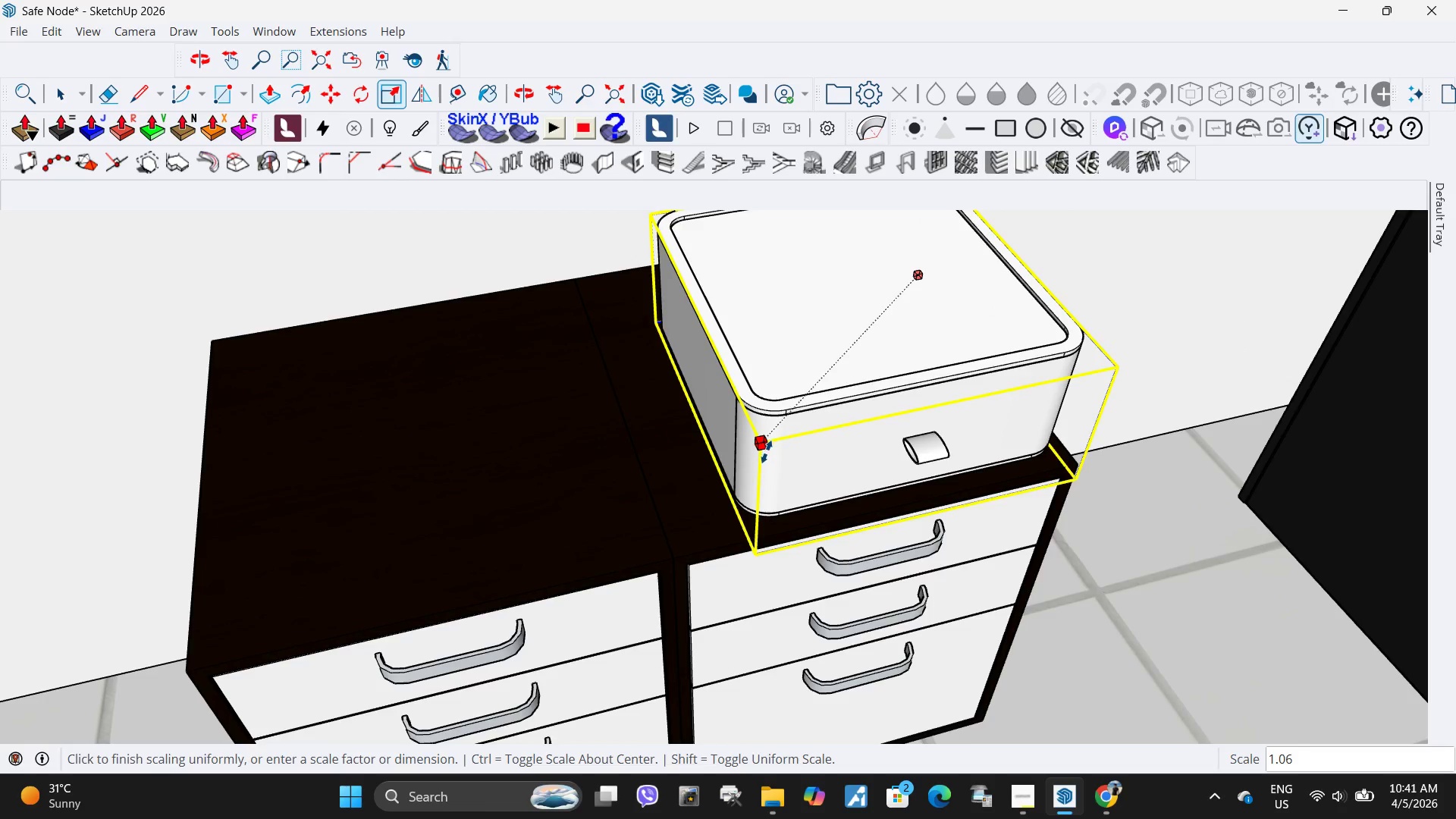 
left_click([769, 456])
 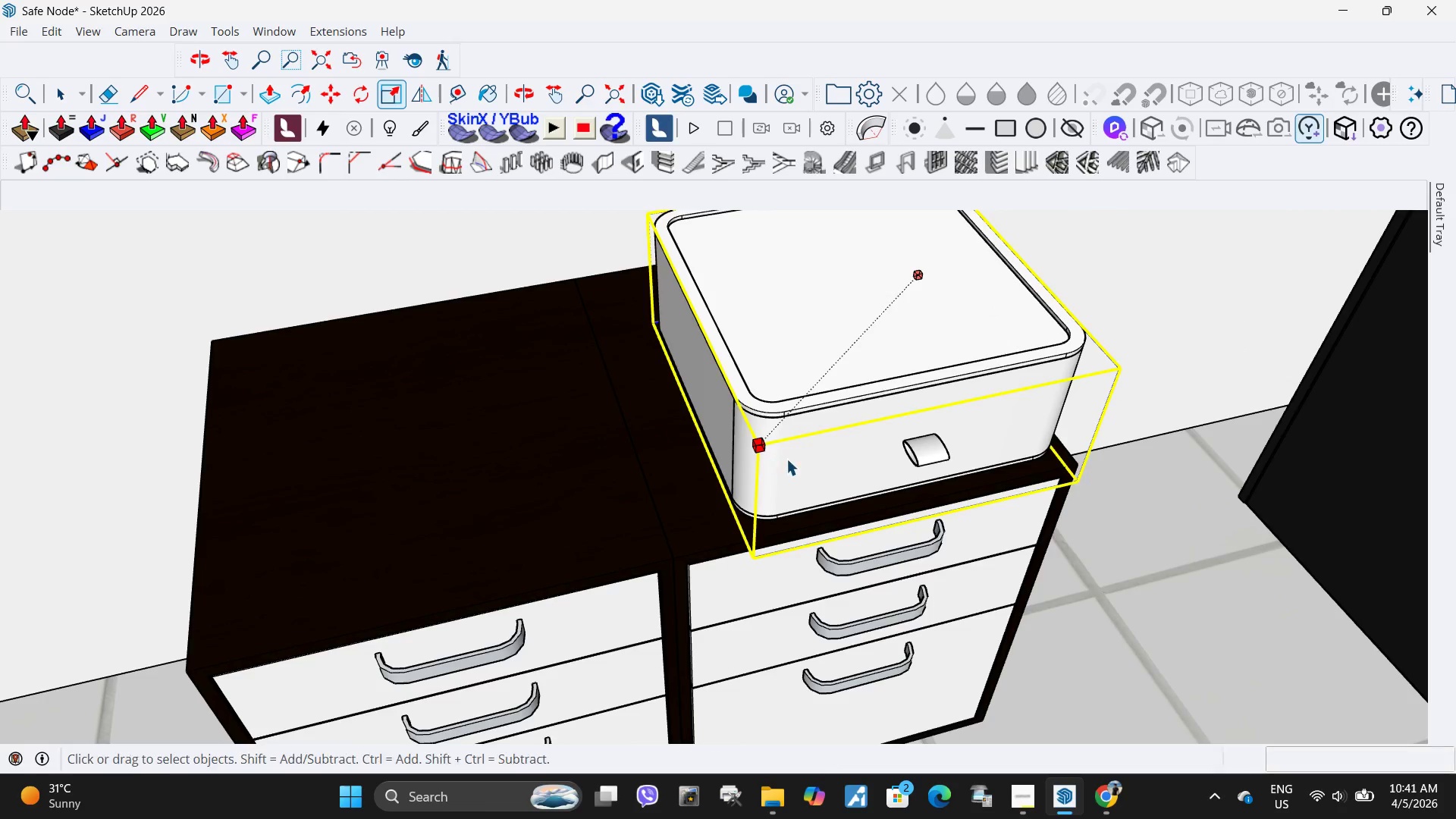 
key(Space)
 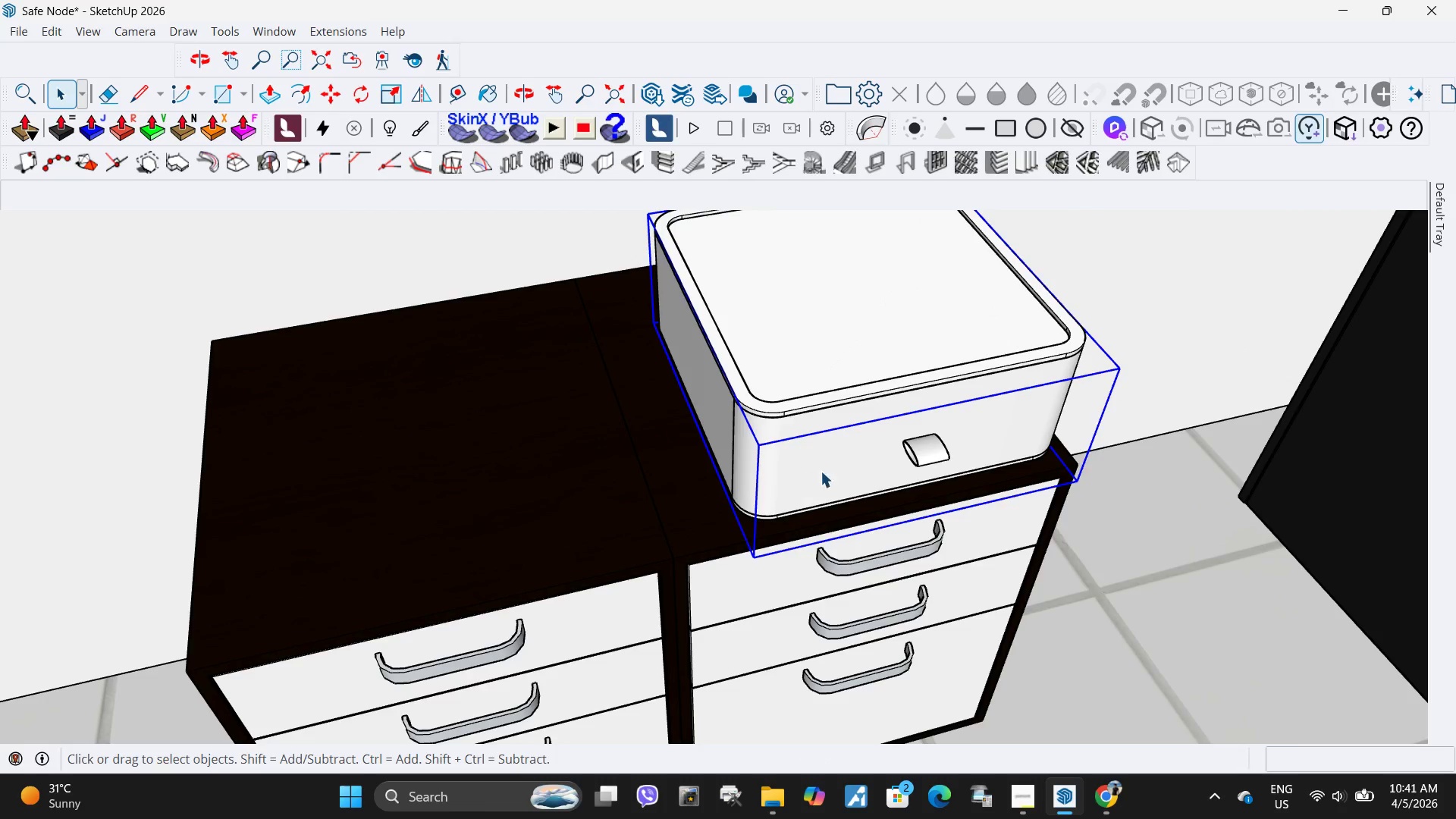 
key(M)
 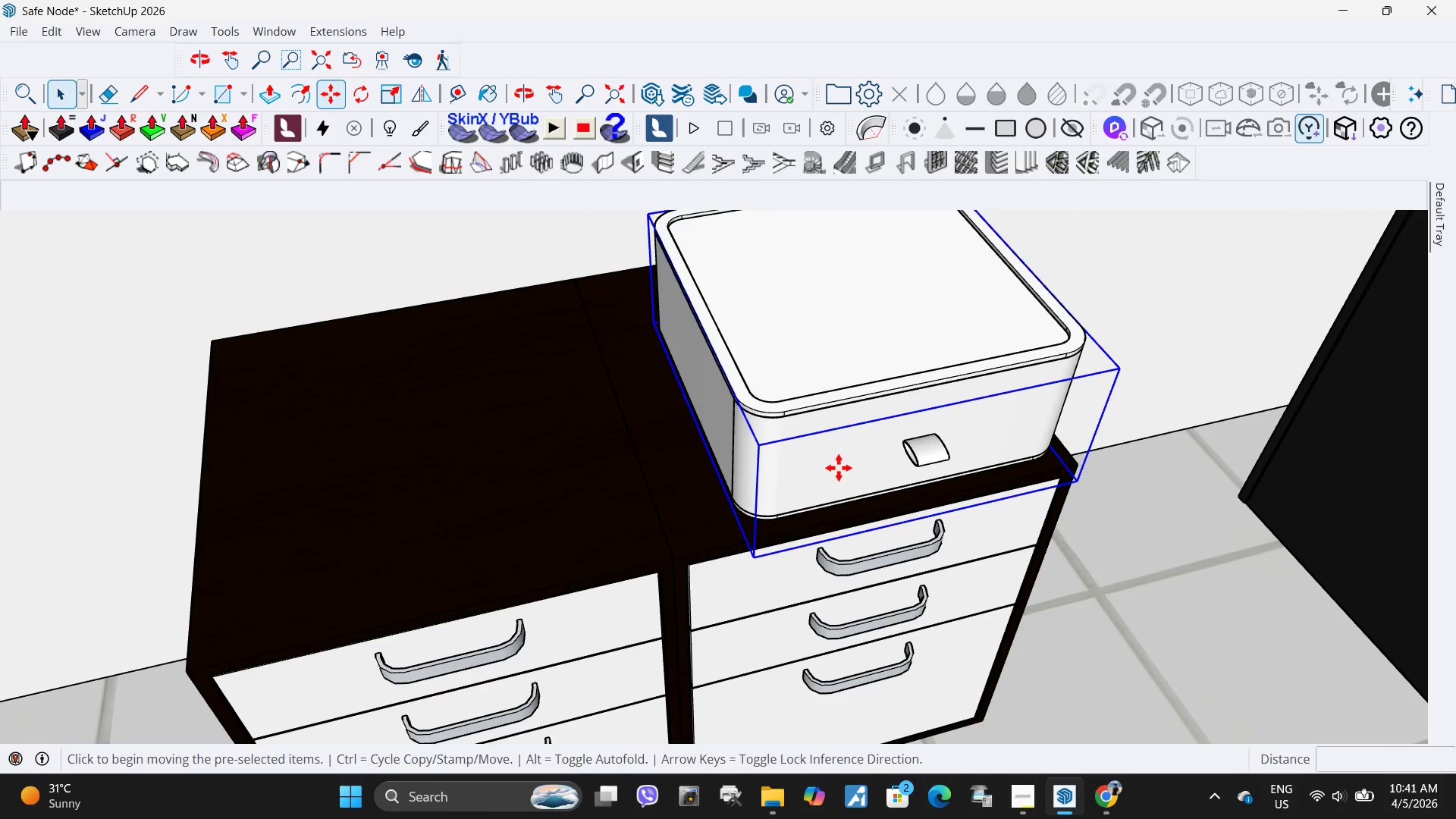 
left_click([839, 468])
 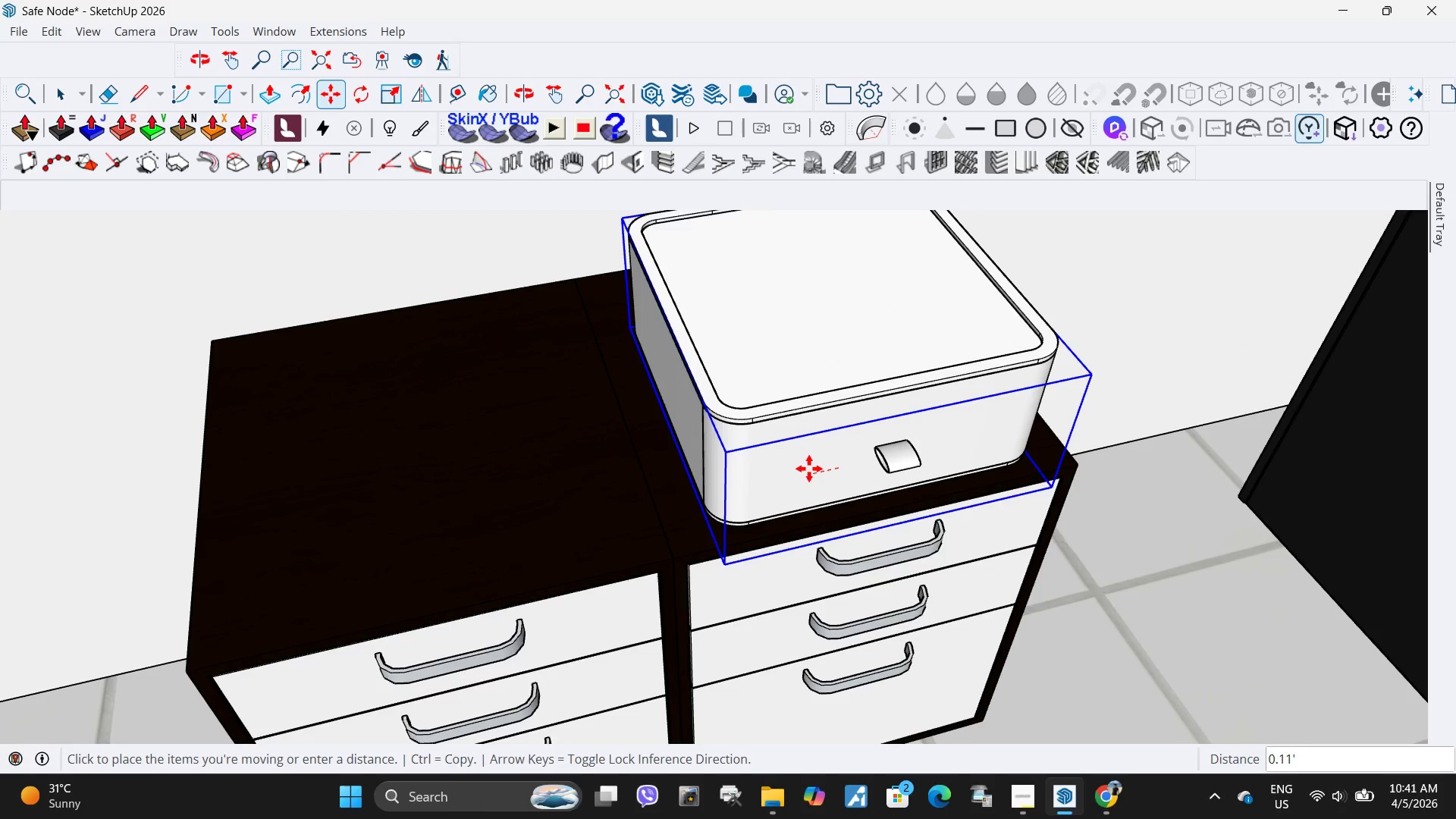 
left_click([809, 469])
 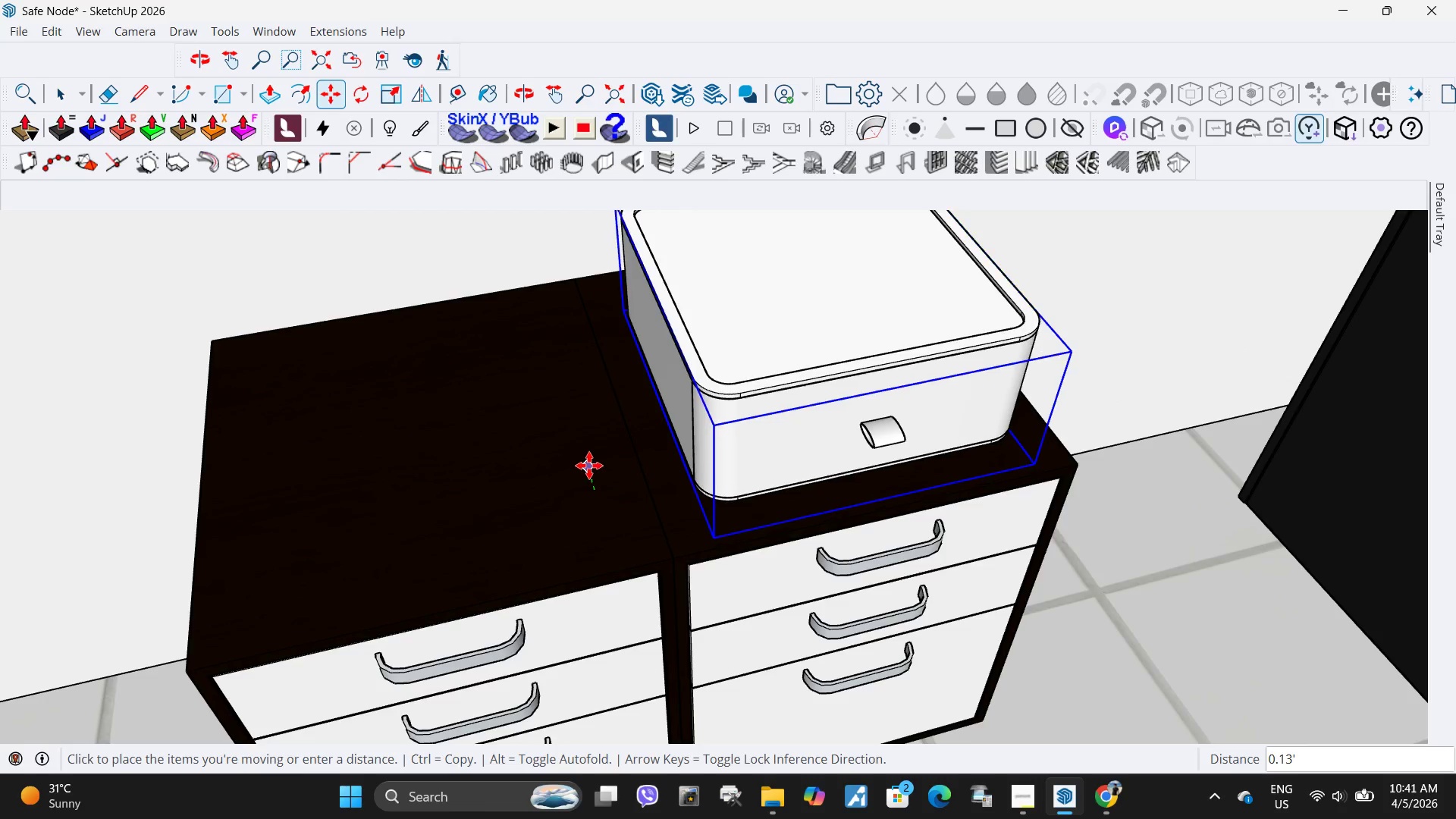 
left_click([589, 466])
 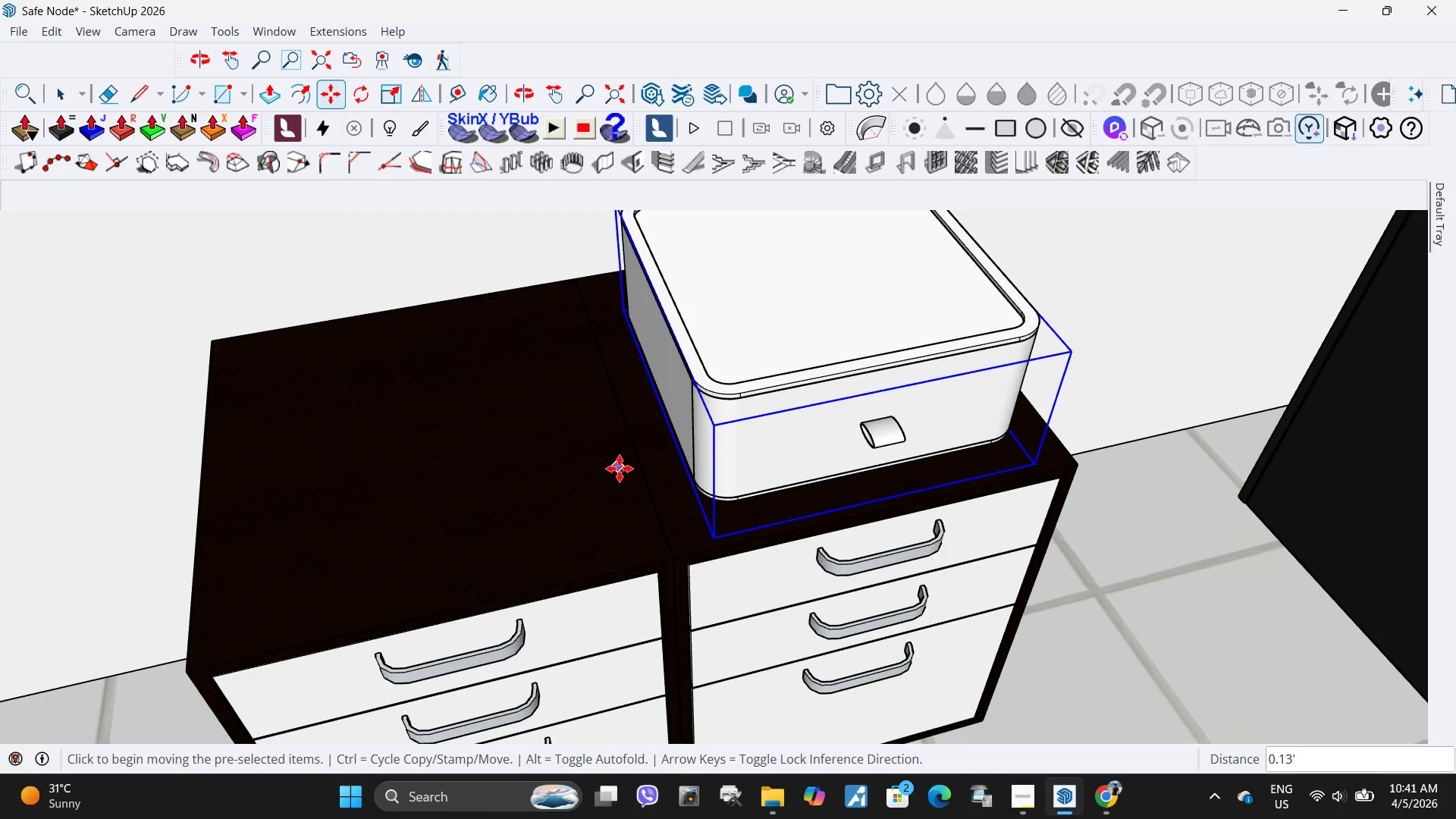 
key(M)
 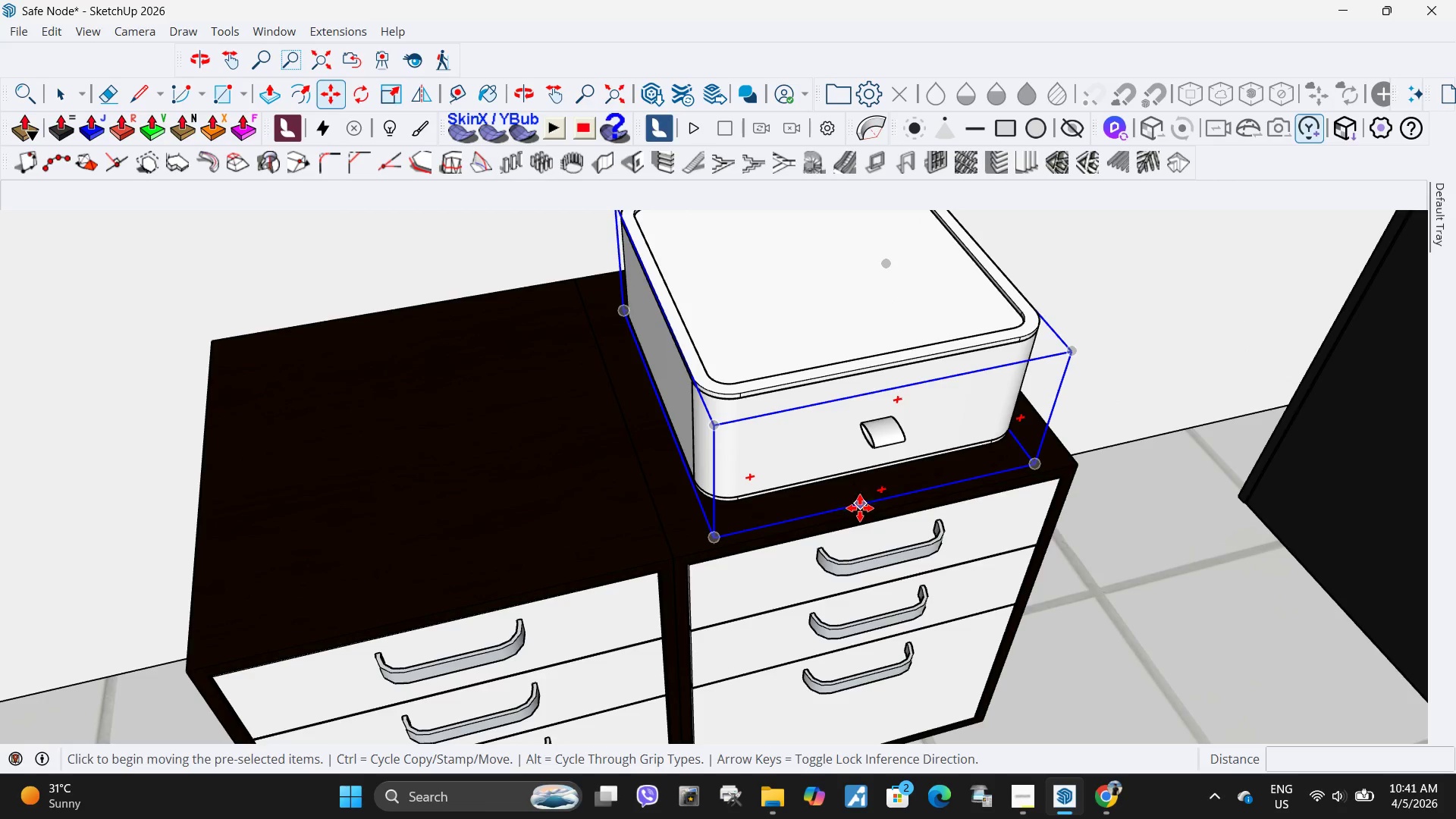 
key(Control+ControlLeft)
 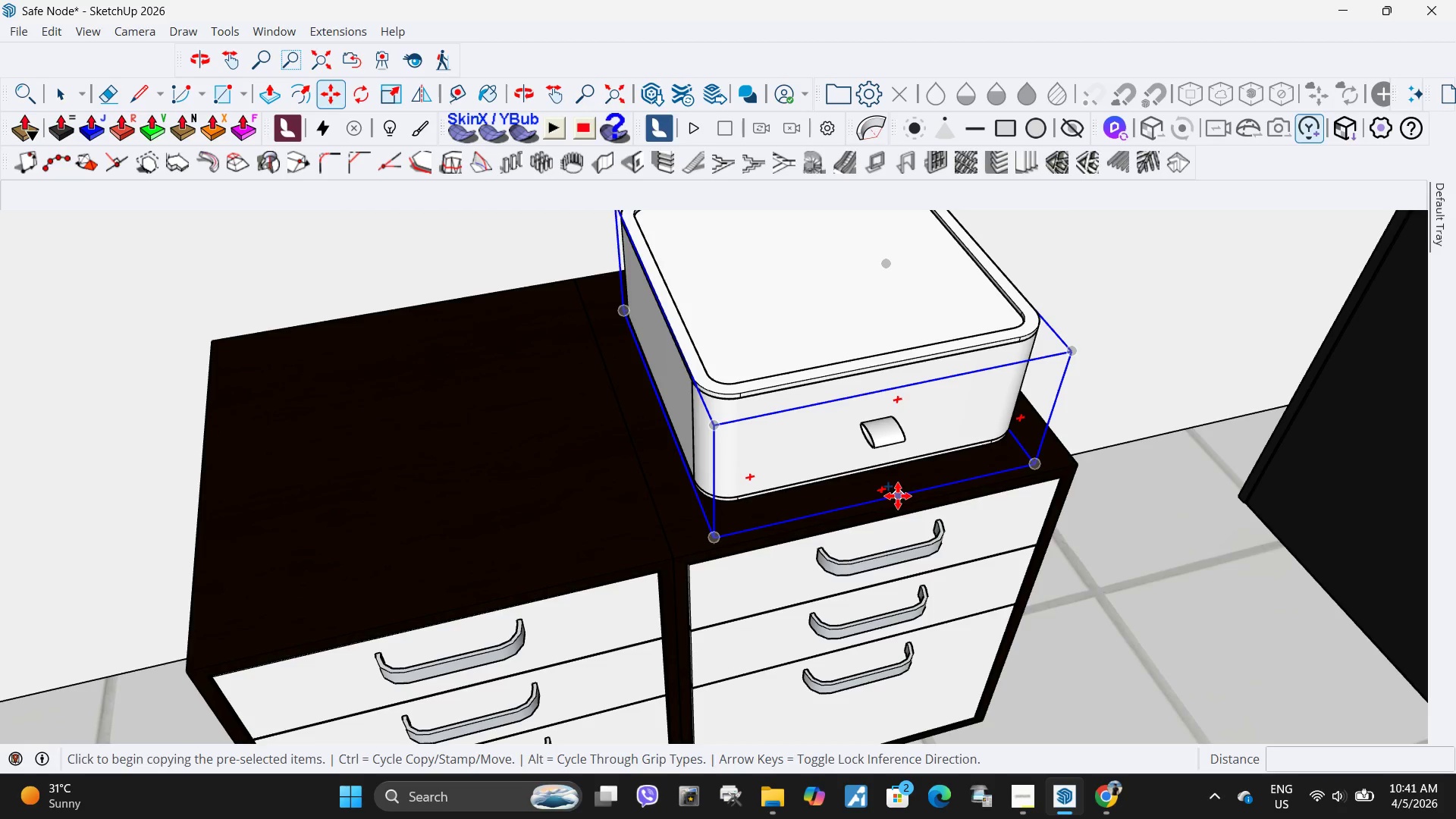 
left_click([898, 496])
 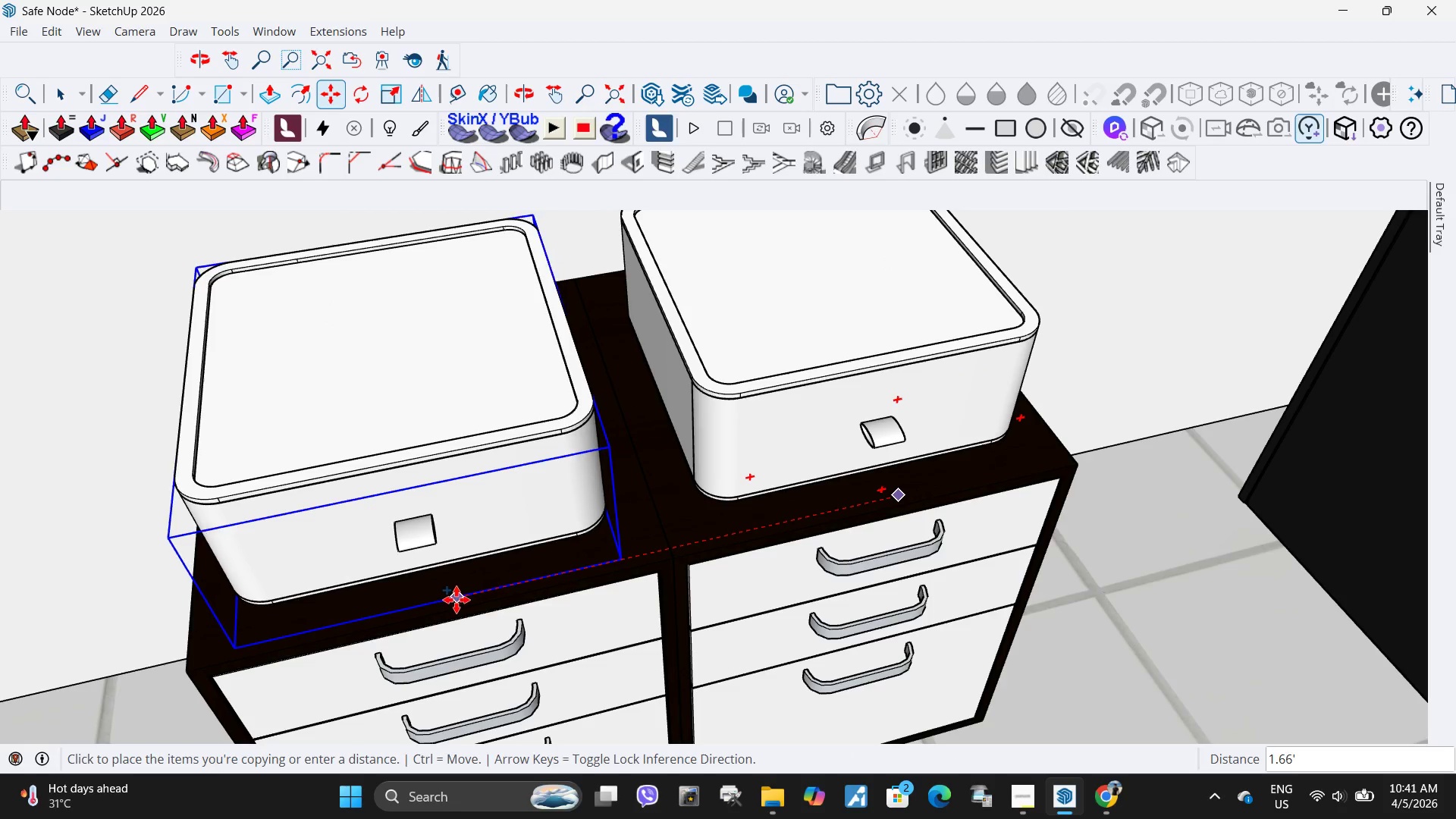 
left_click([457, 601])
 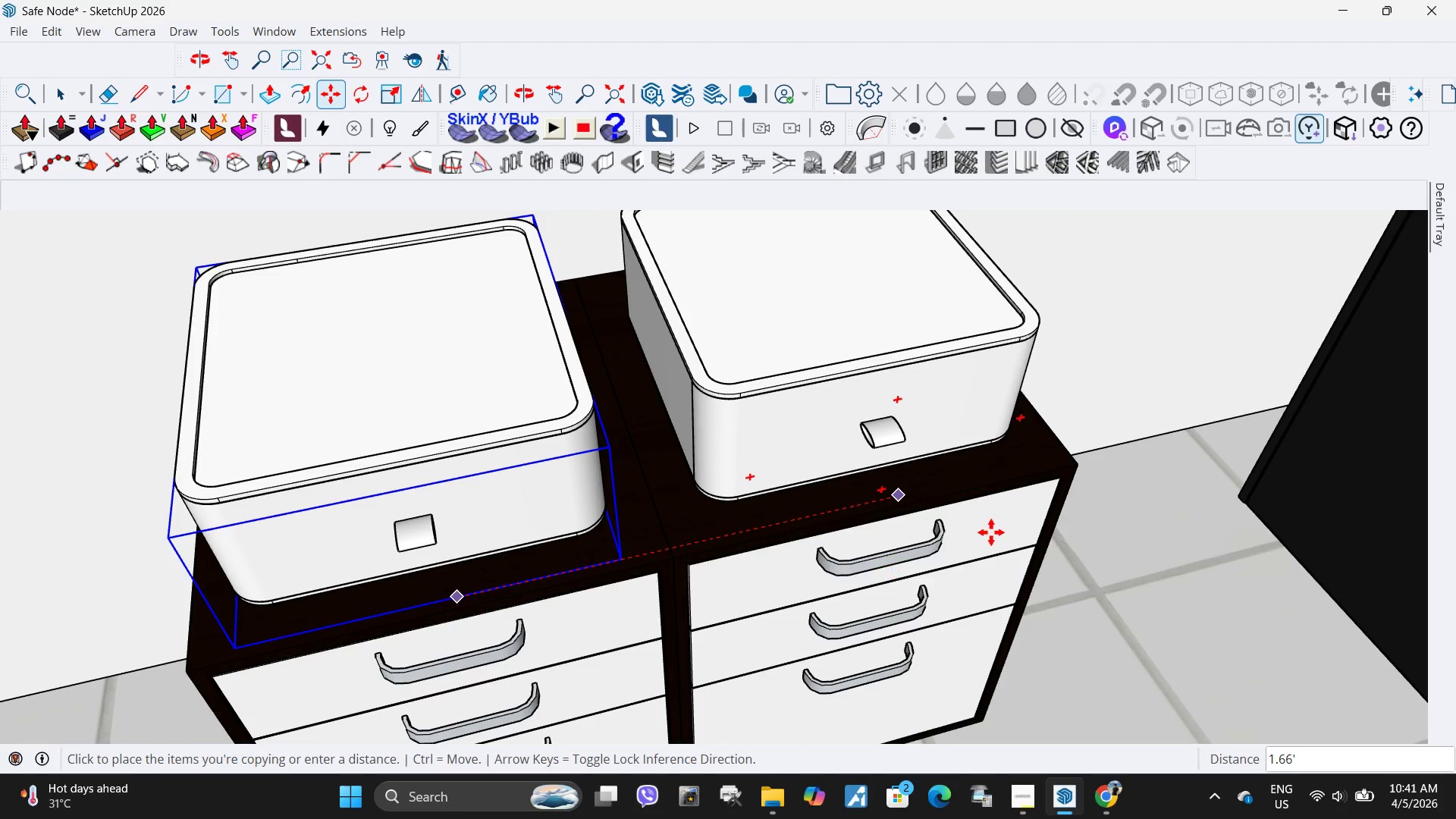 
key(Space)
 